 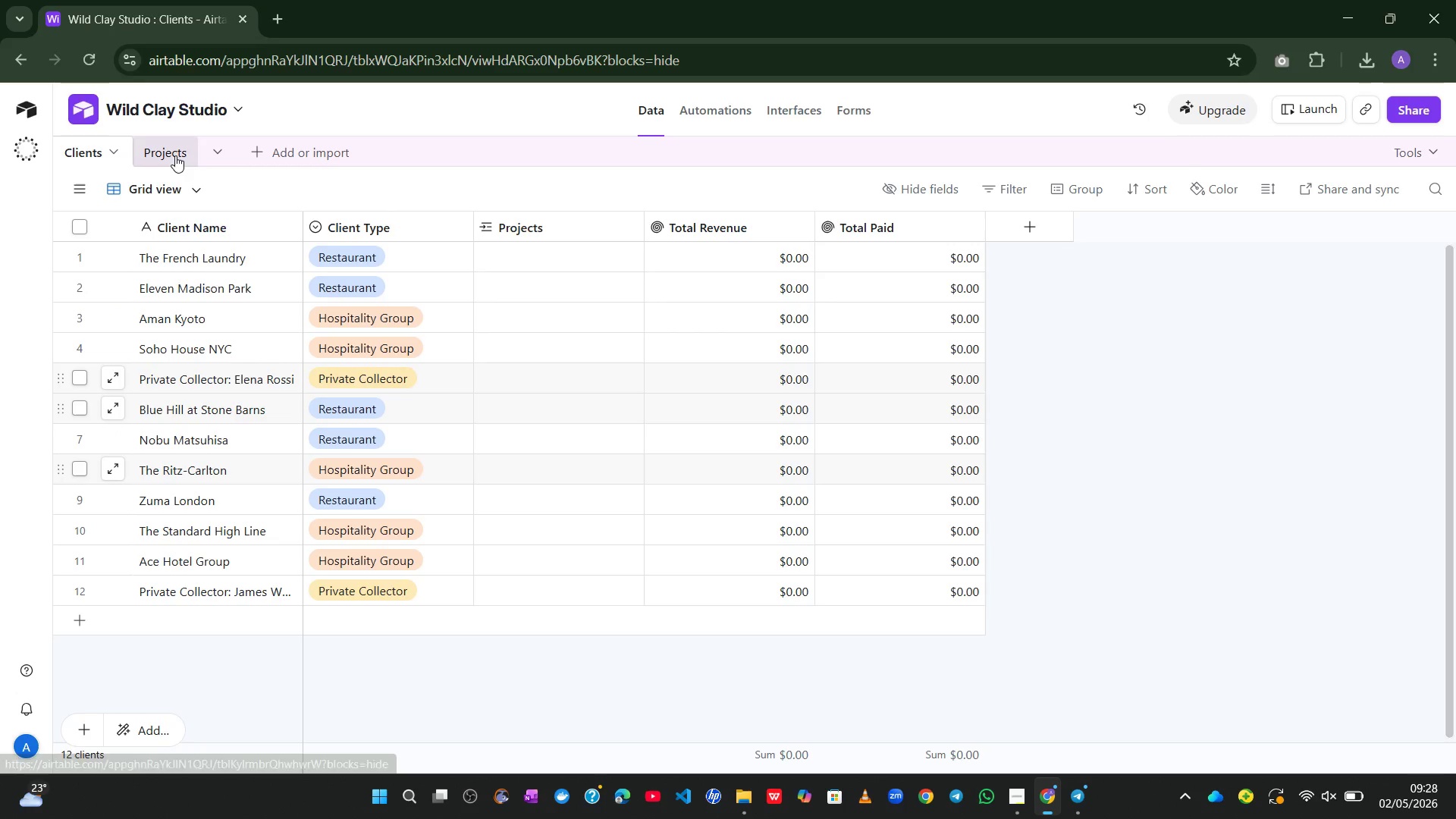 
mouse_move([173, 178])
 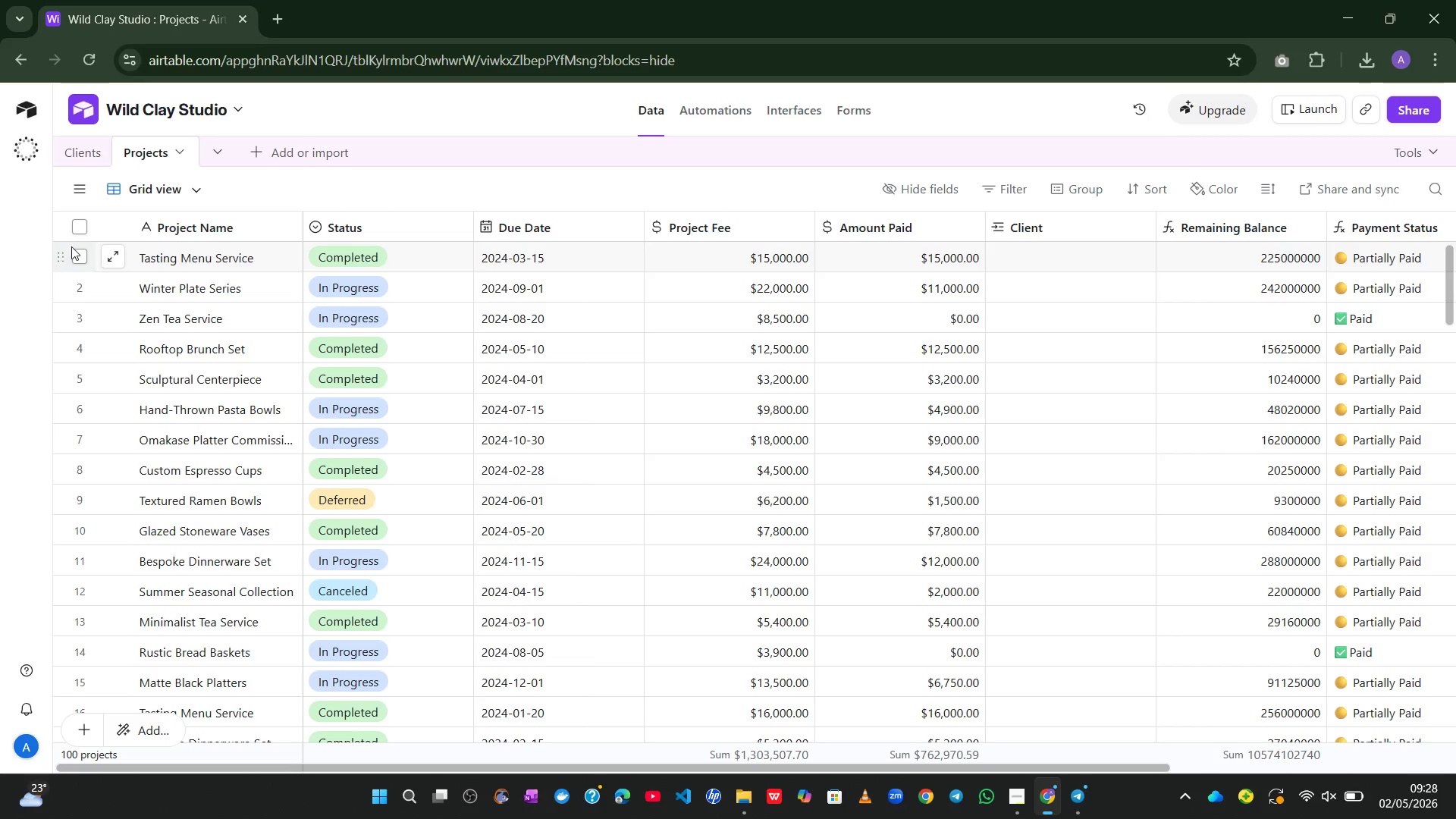 
double_click([82, 249])
 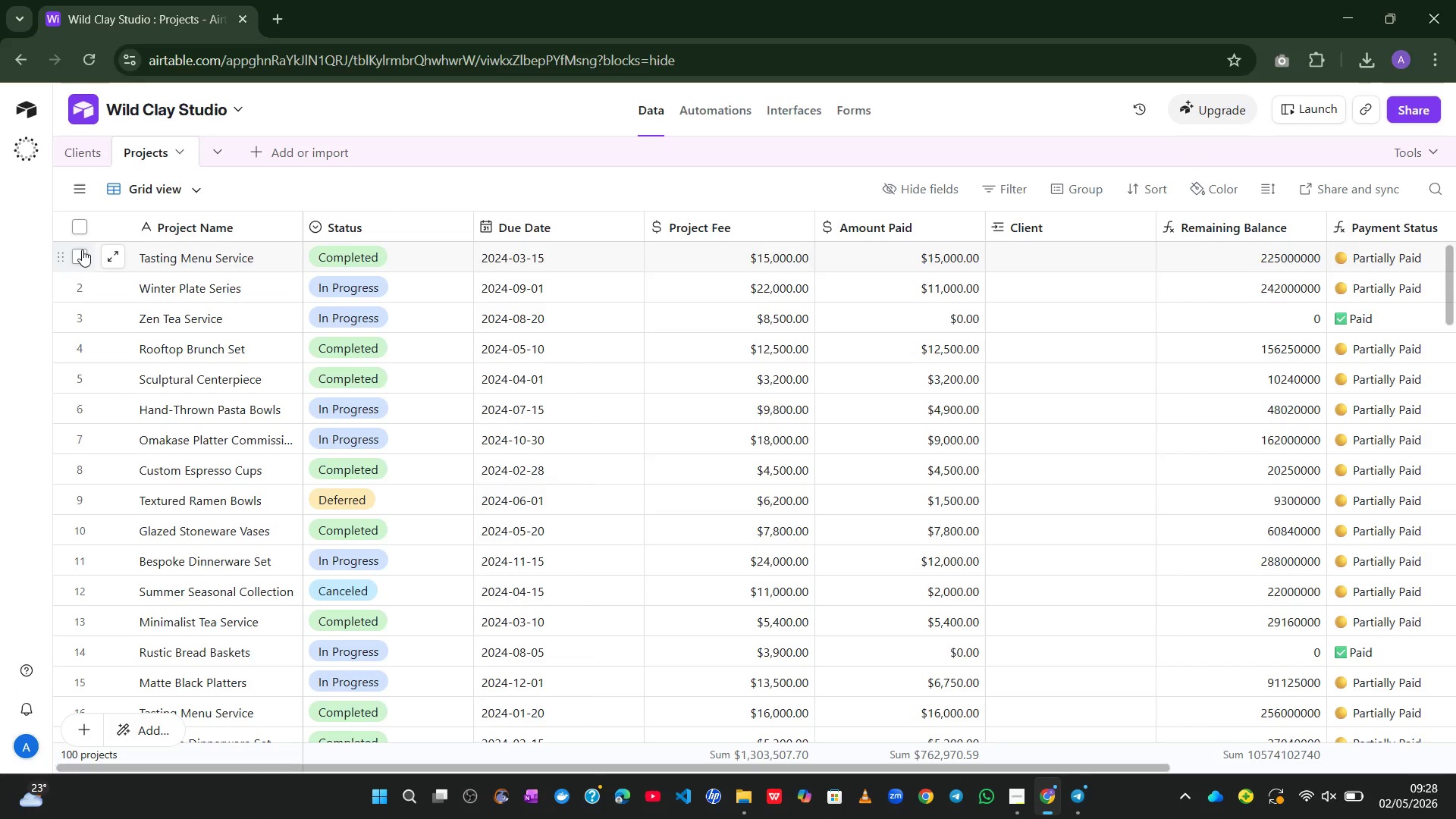 
left_click([82, 249])
 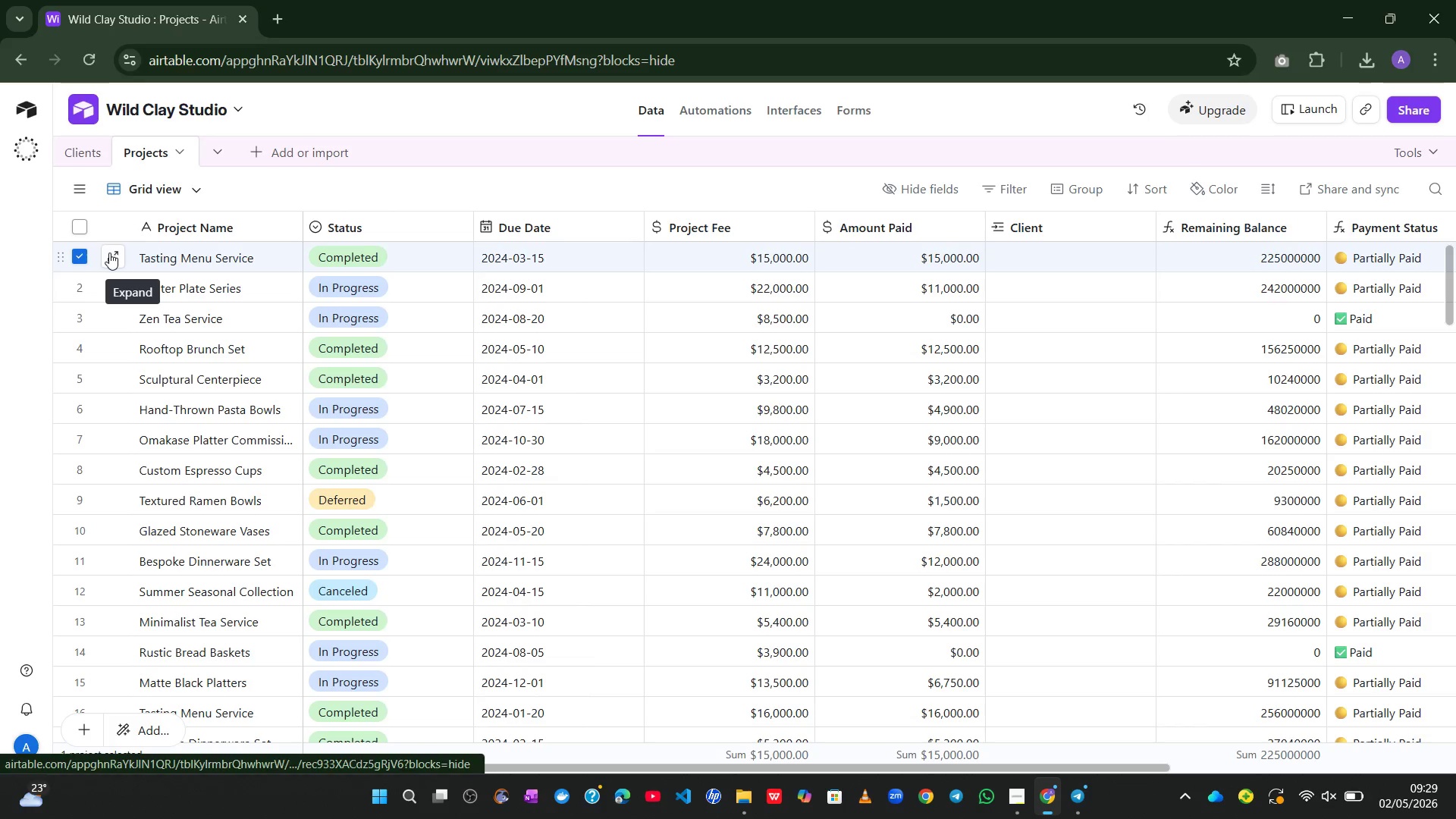 
left_click([109, 253])
 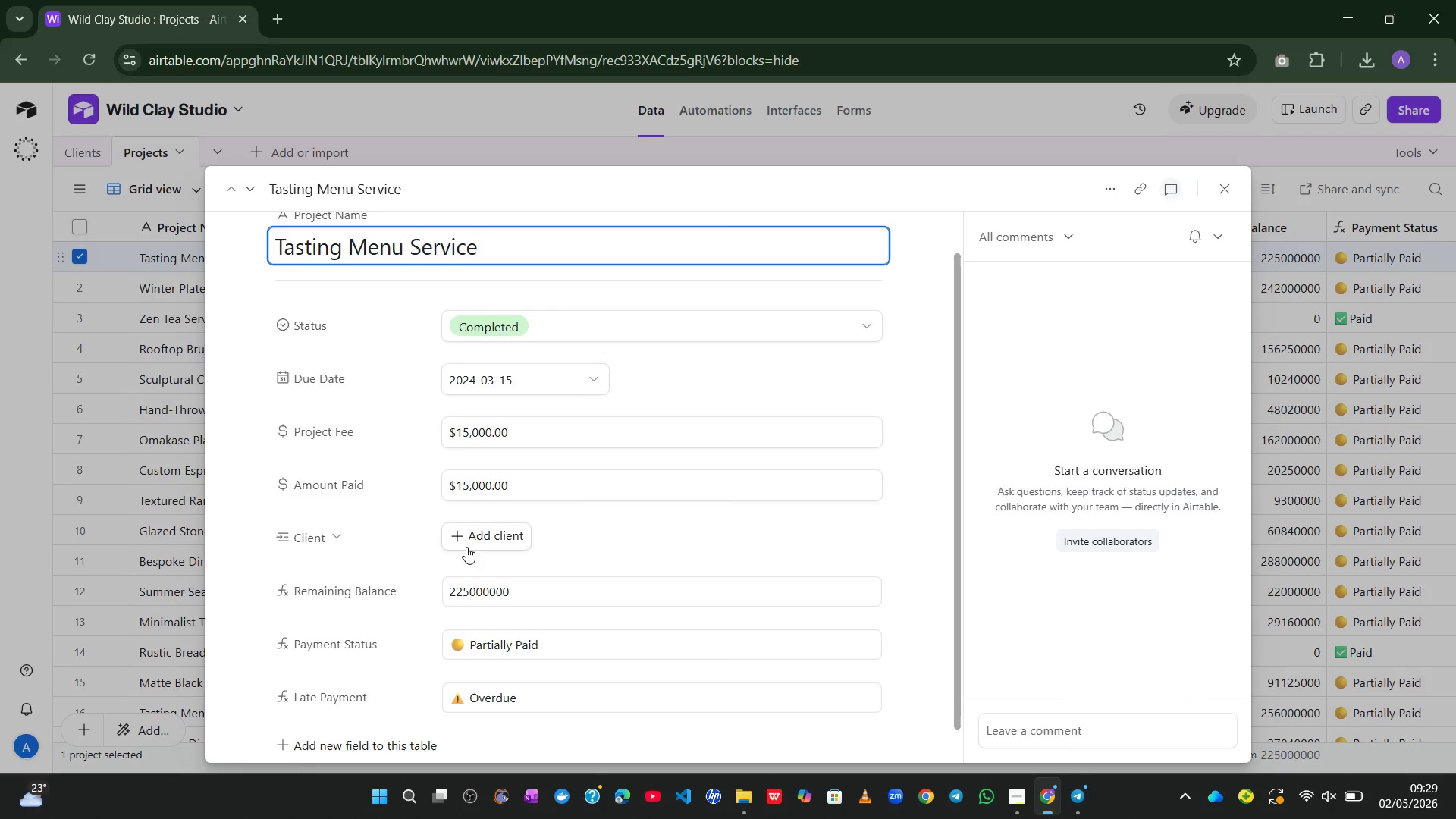 
wait(13.48)
 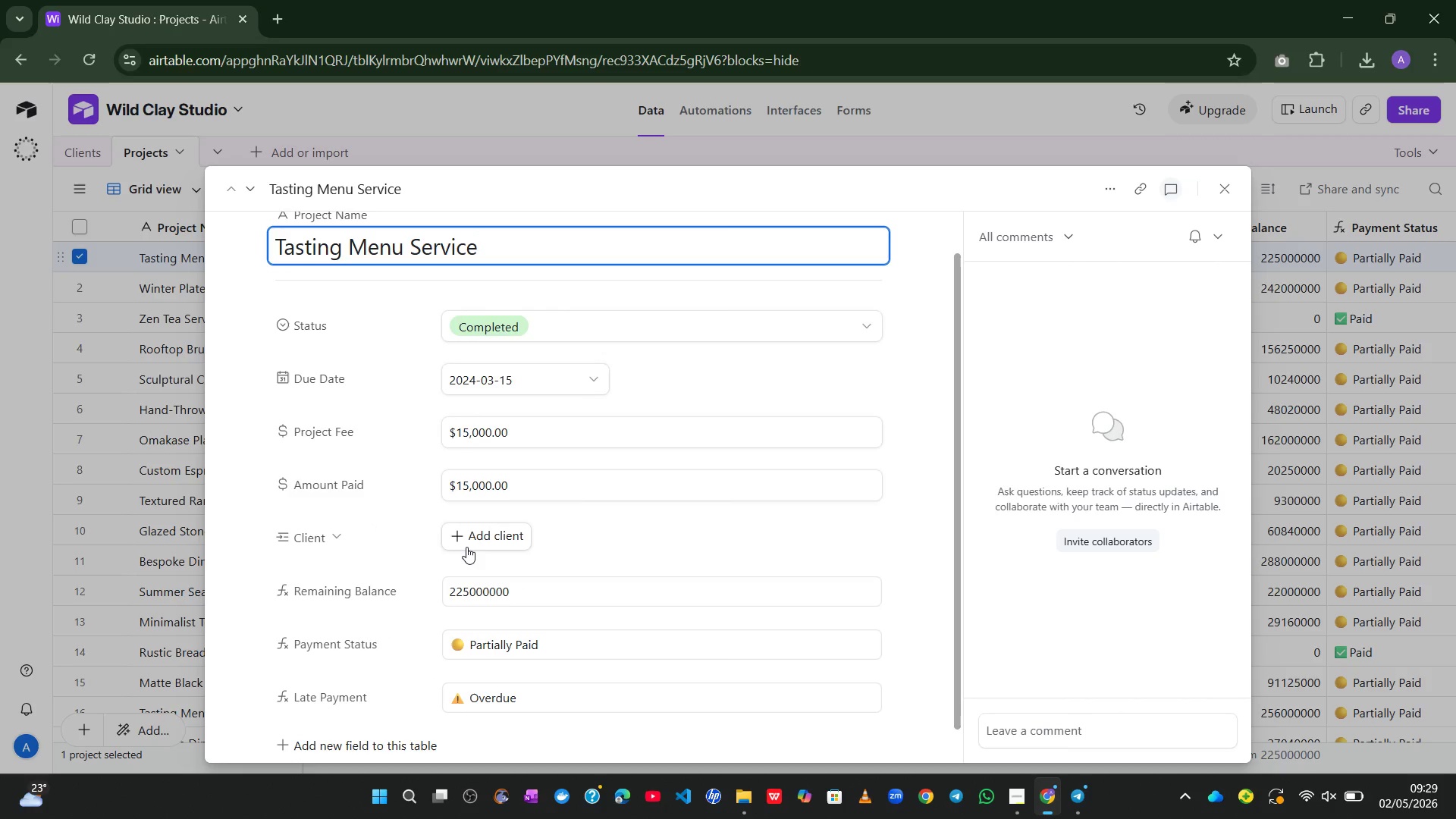 
left_click([457, 534])
 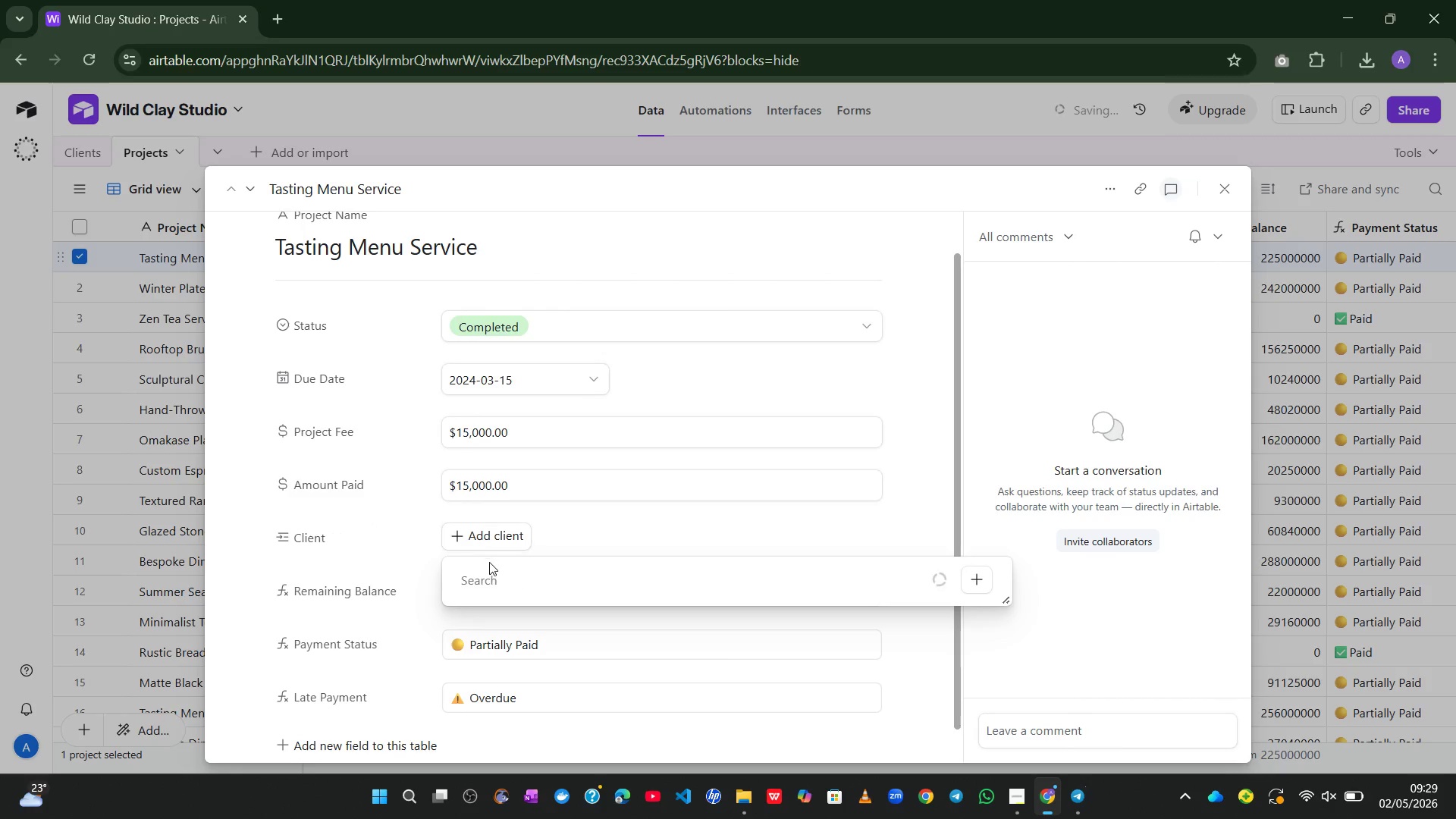 
mouse_move([491, 551])
 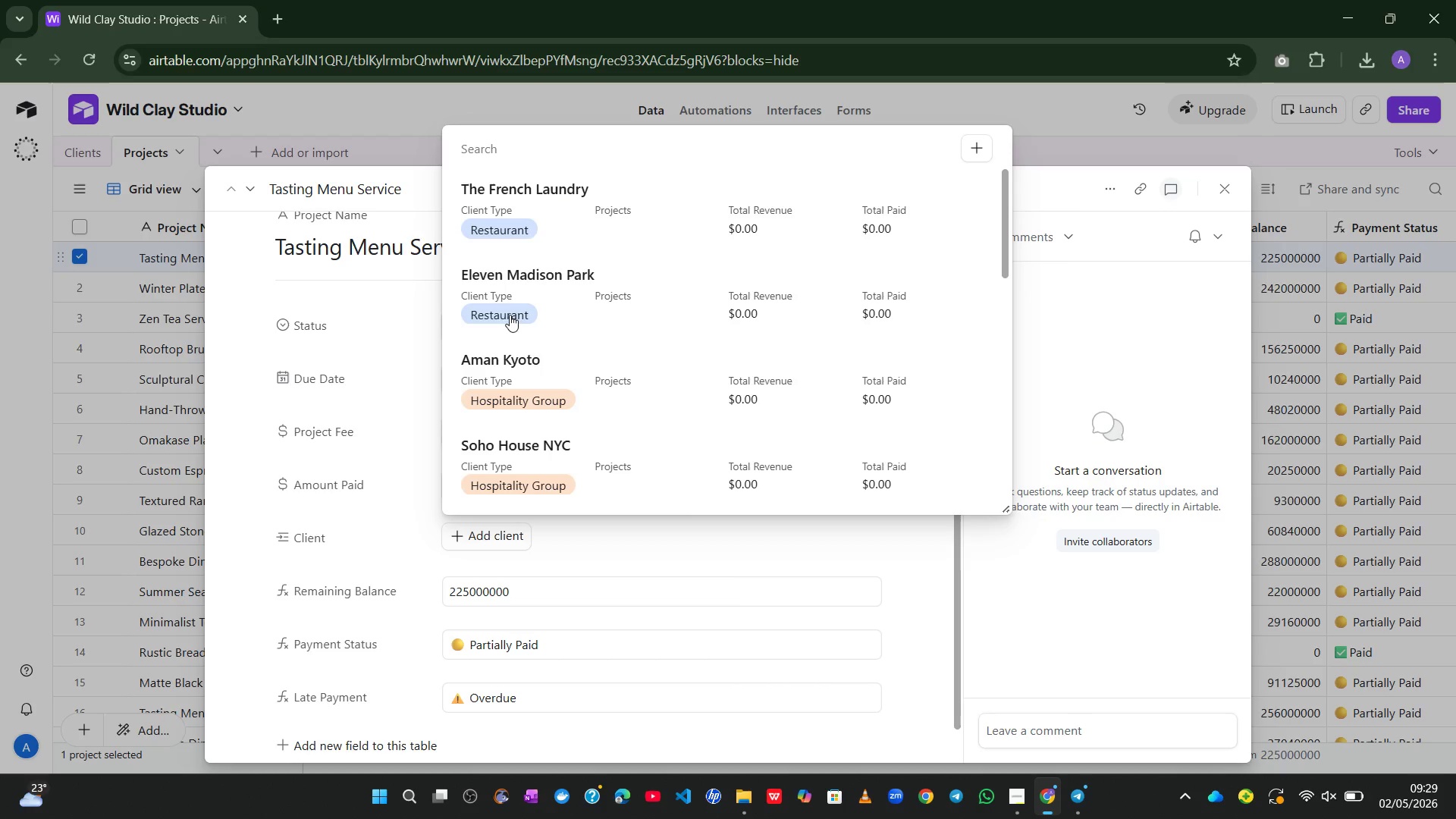 
wait(20.51)
 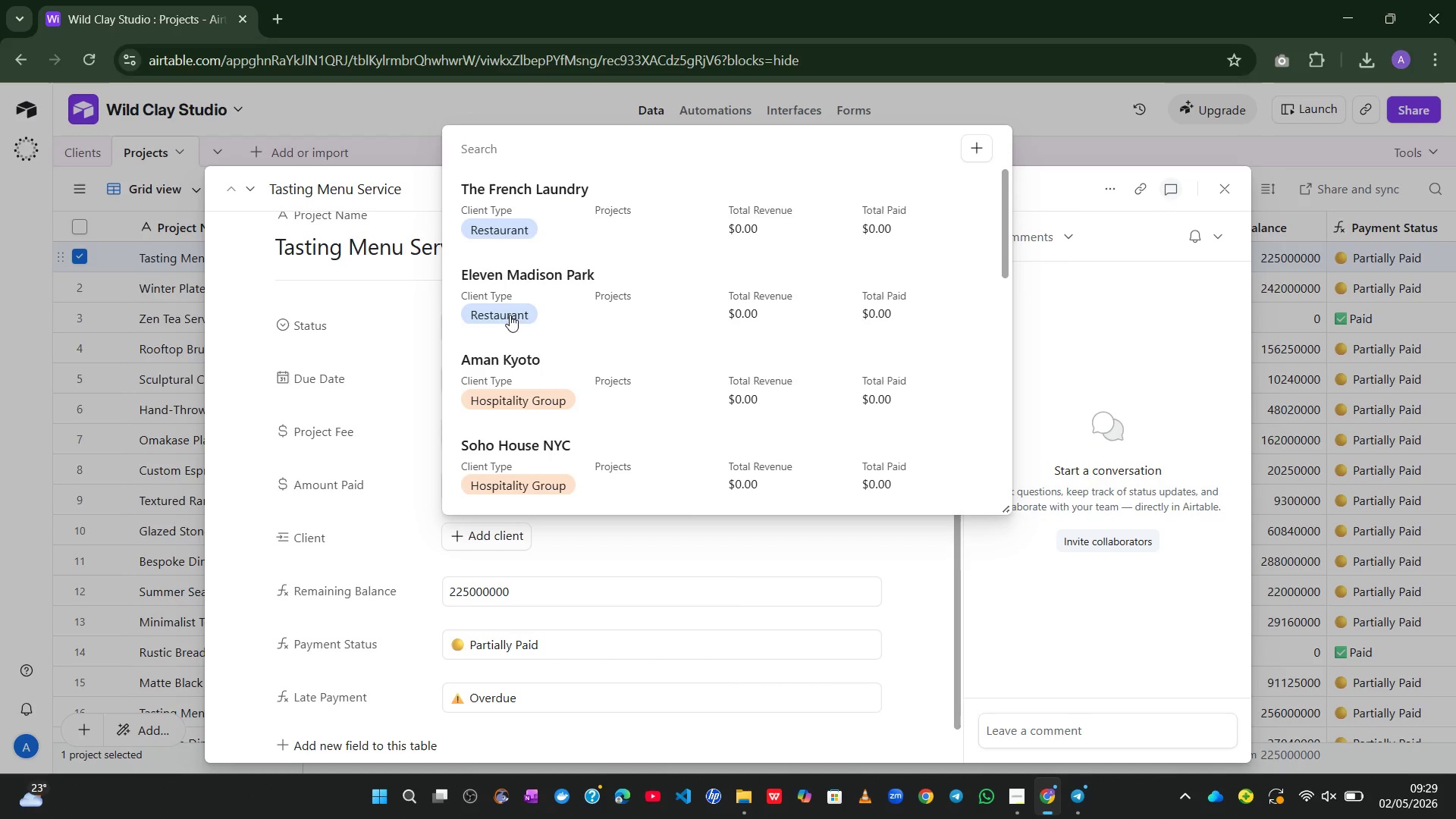 
left_click([507, 314])
 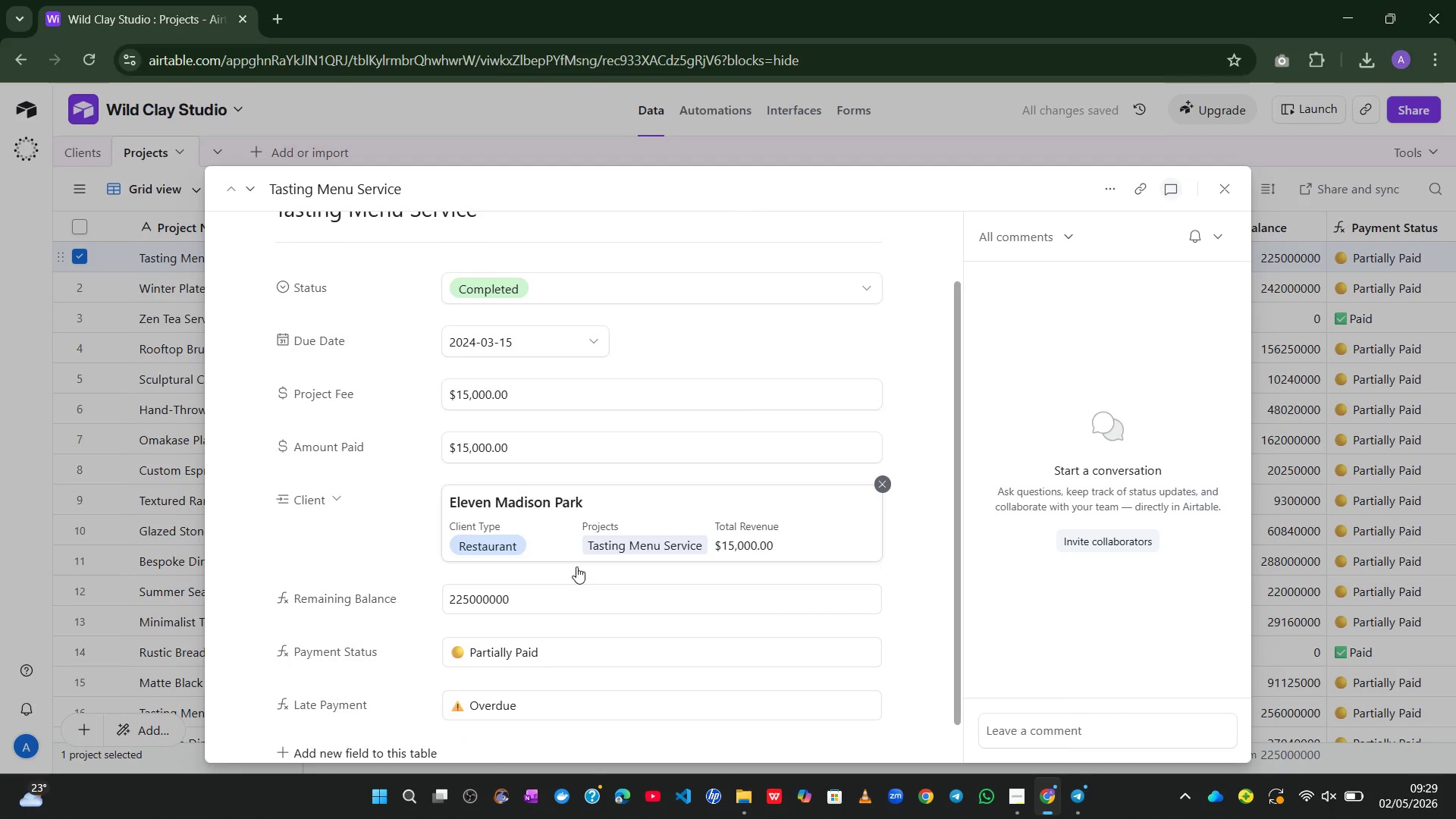 
wait(10.7)
 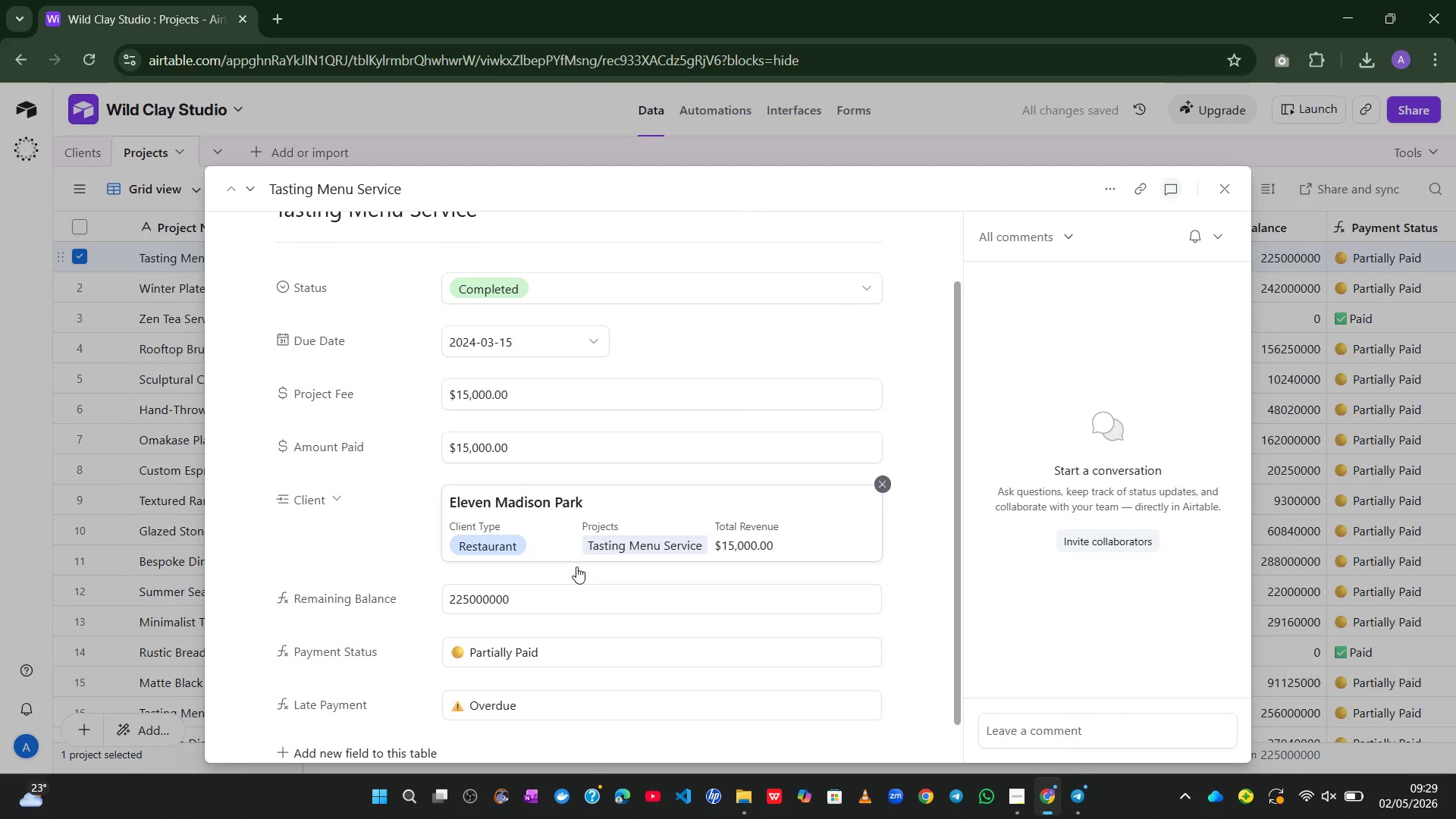 
left_click([1225, 182])
 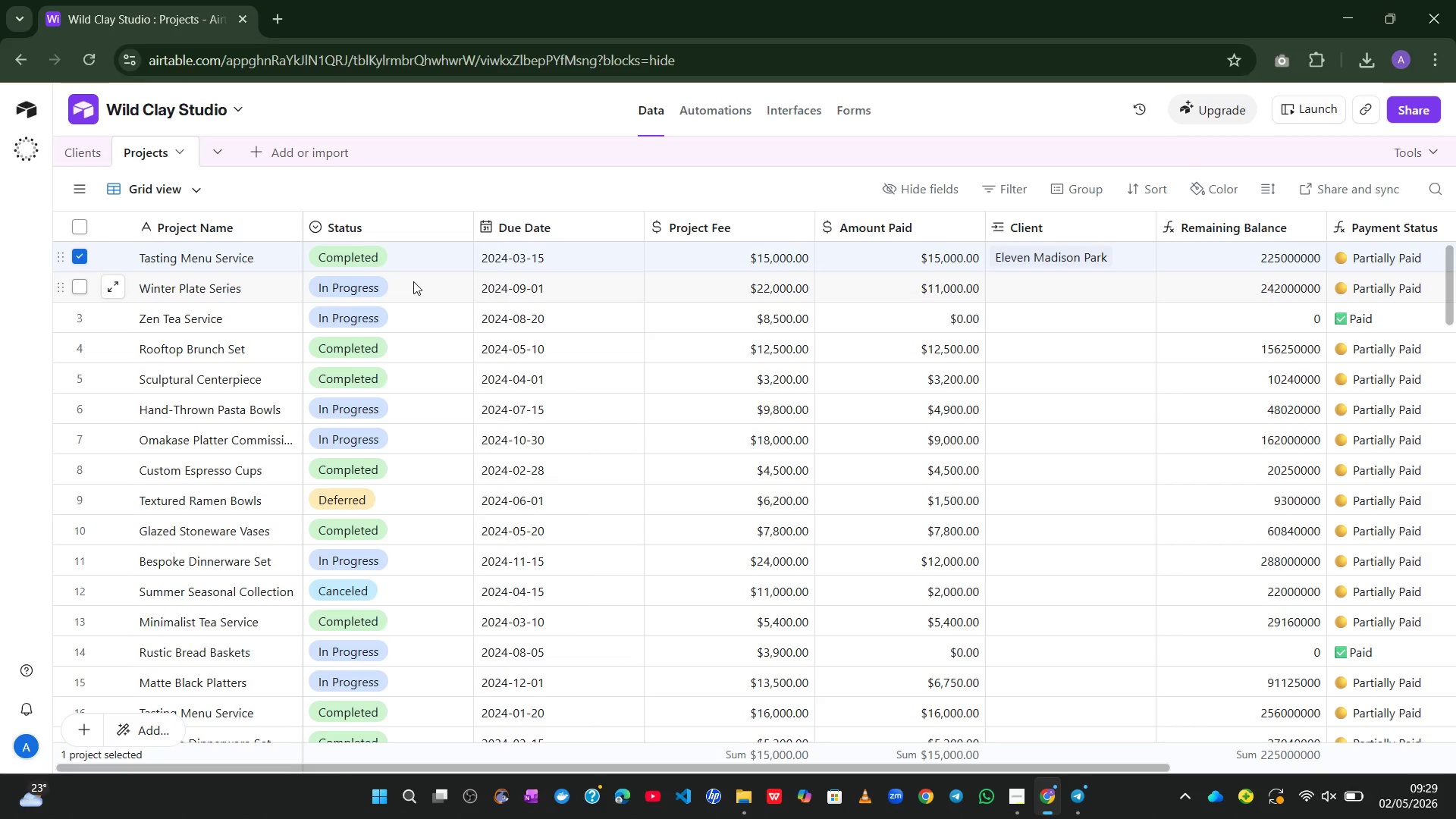 
mouse_move([369, 268])
 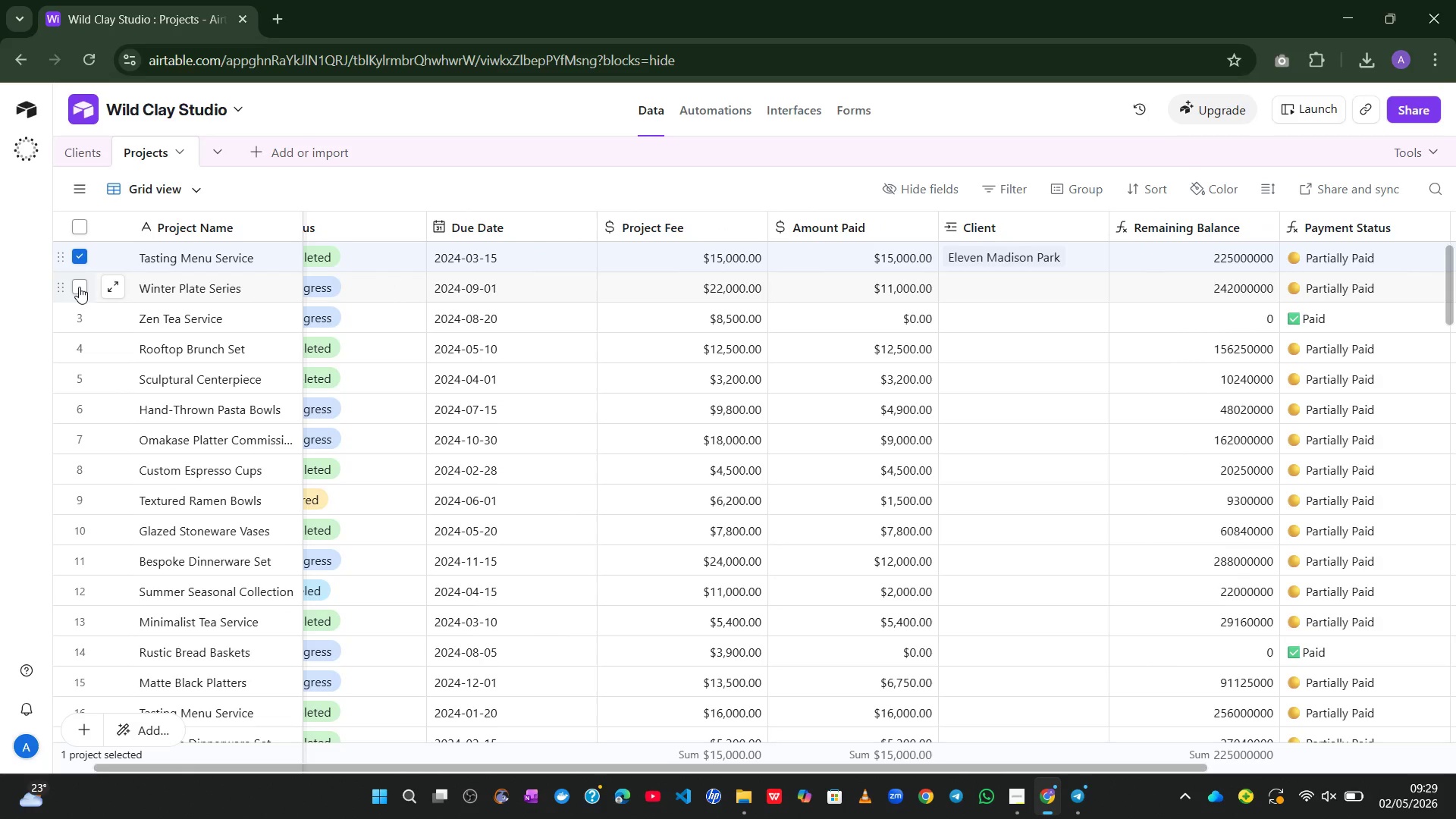 
left_click([79, 287])
 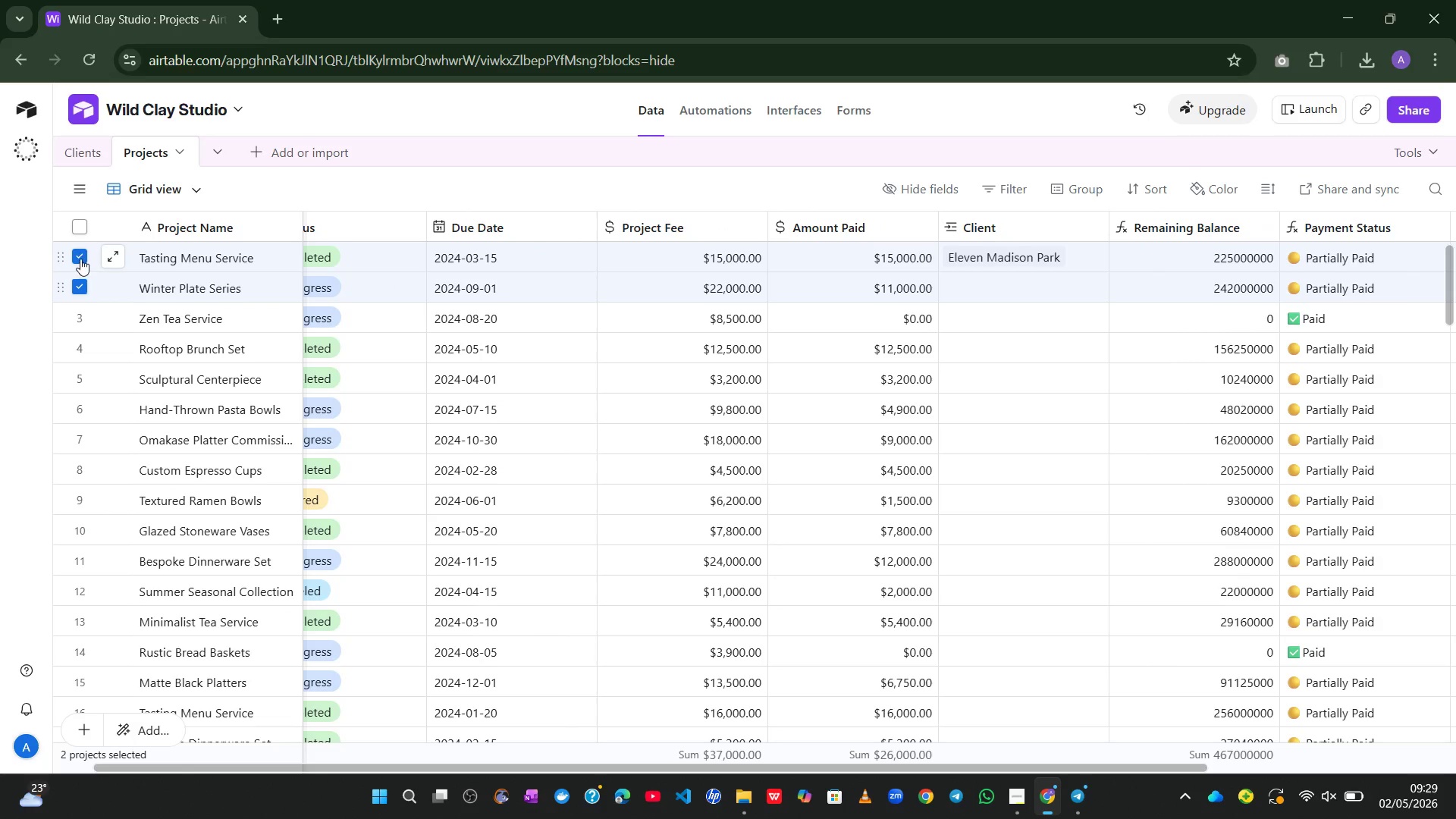 
left_click([80, 259])
 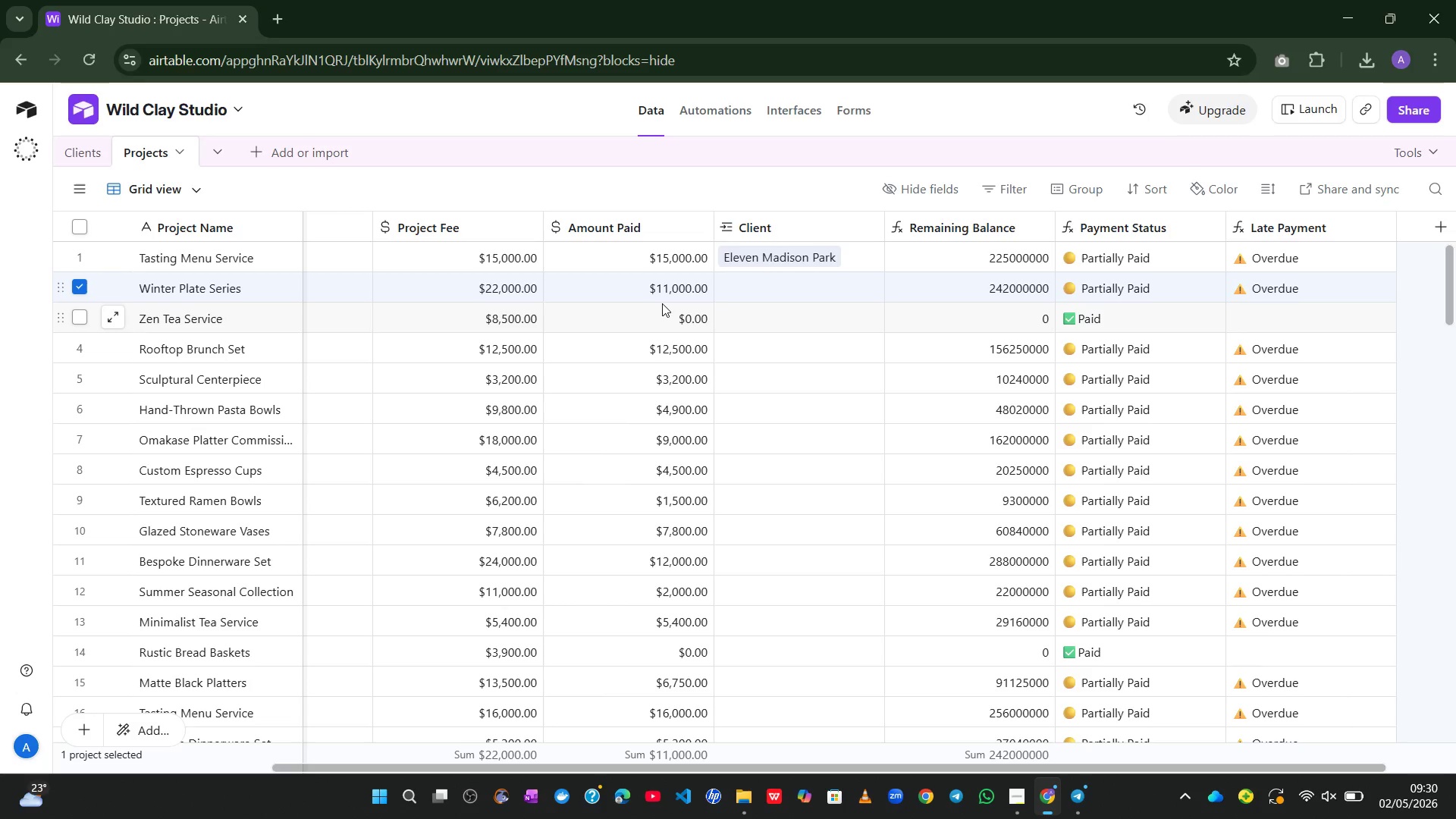 
wait(46.92)
 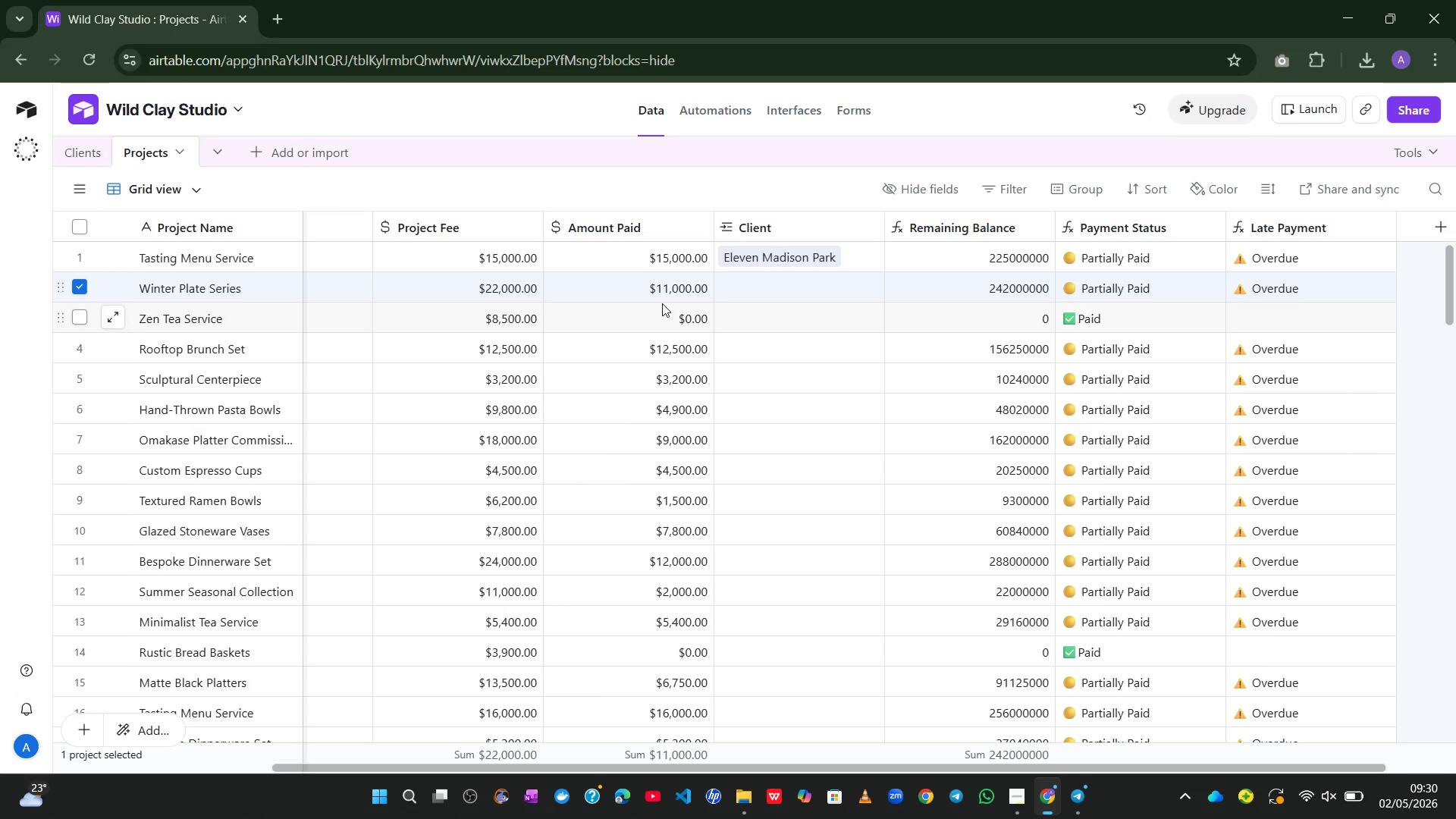 
left_click([742, 795])
 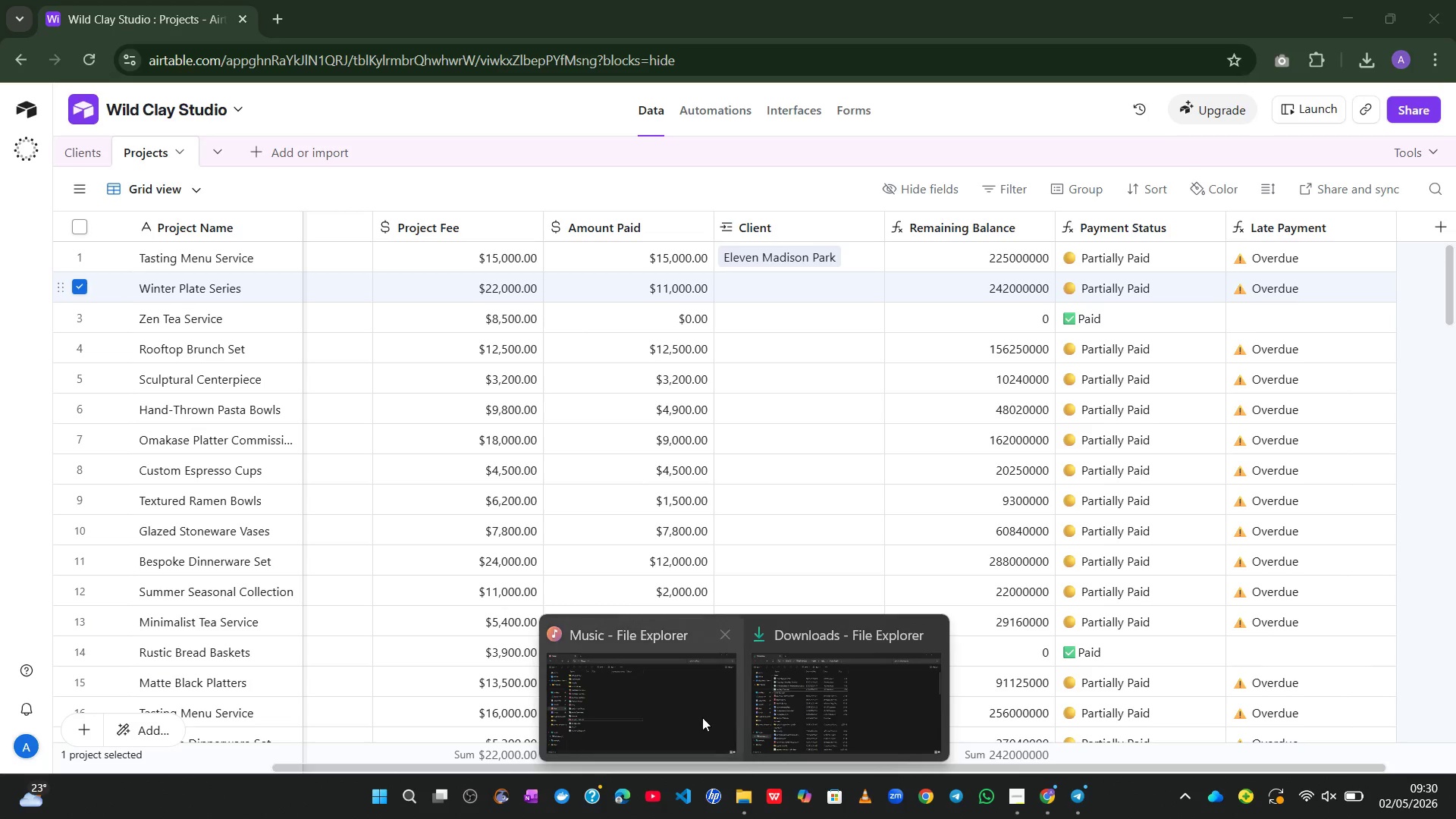 
left_click([696, 711])
 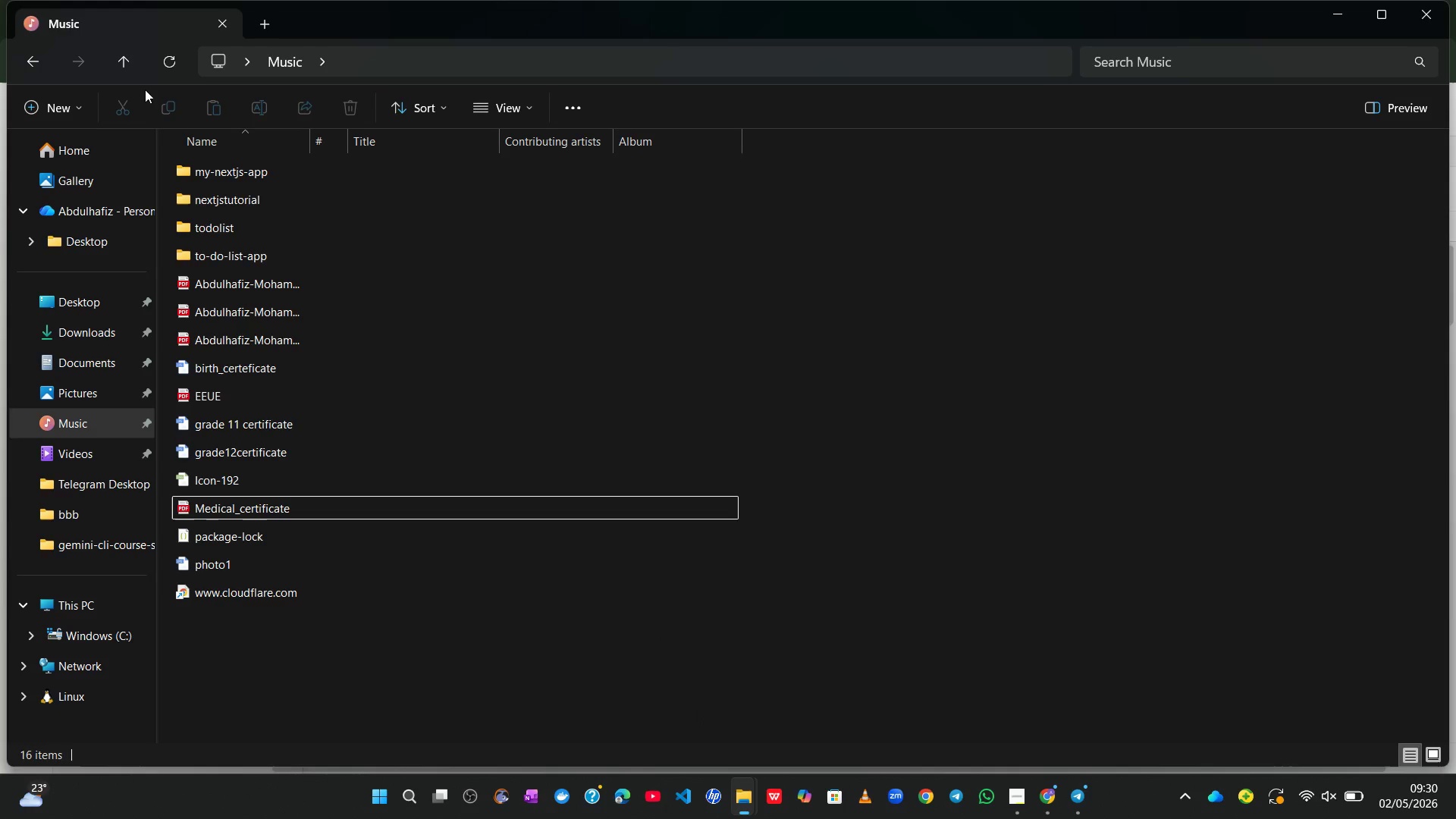 
left_click([77, 303])
 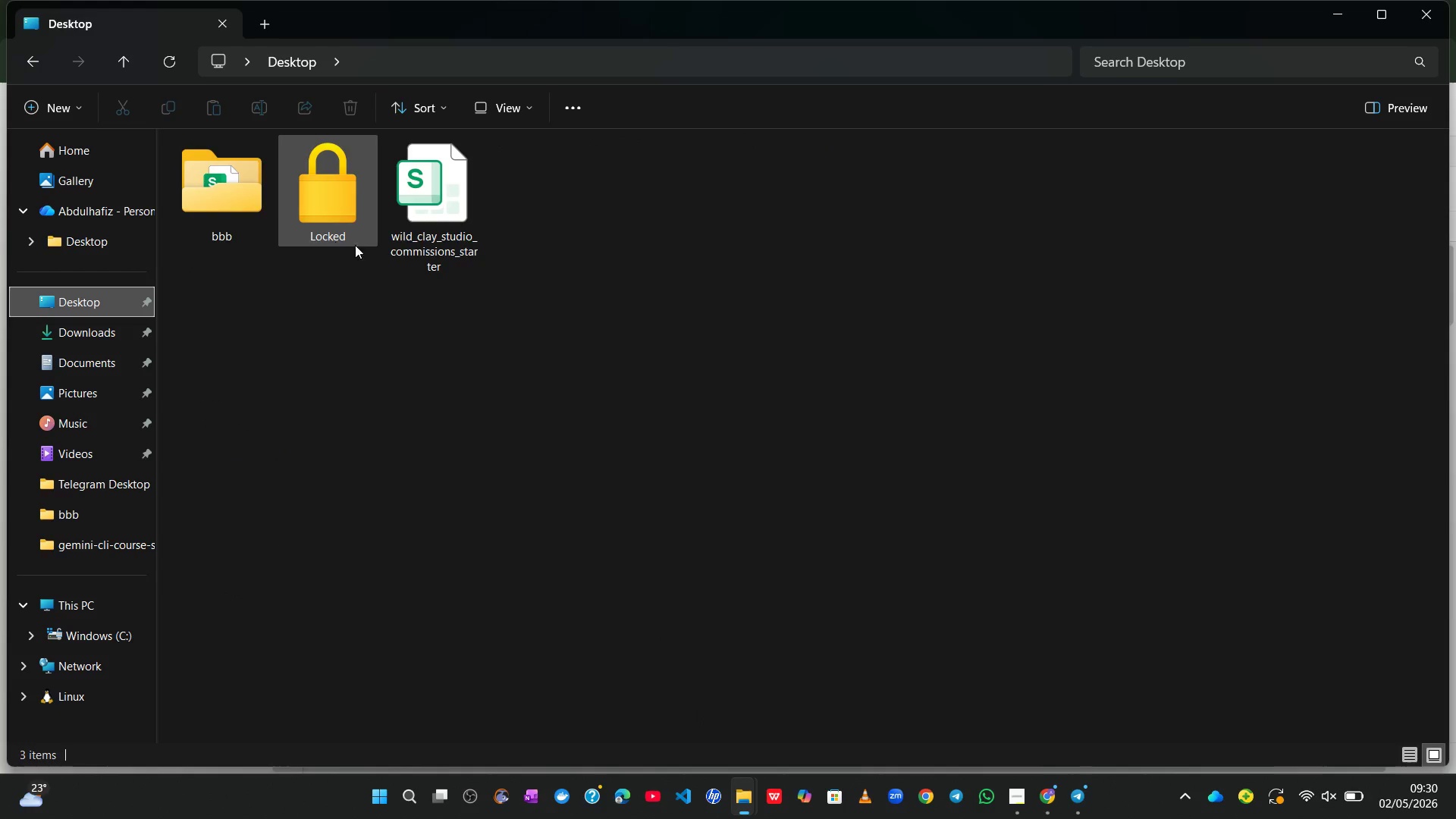 
double_click([423, 230])
 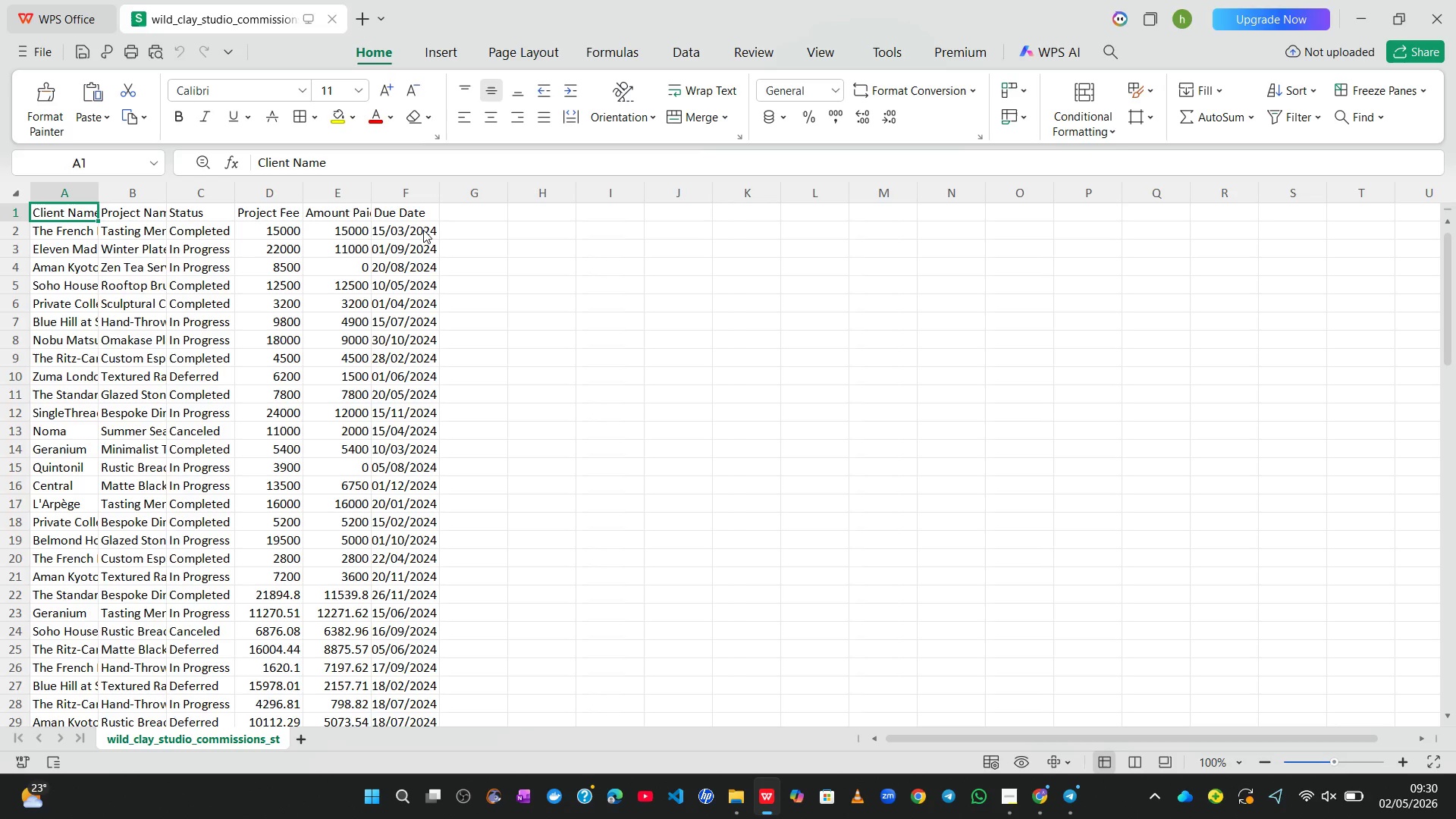 
wait(11.72)
 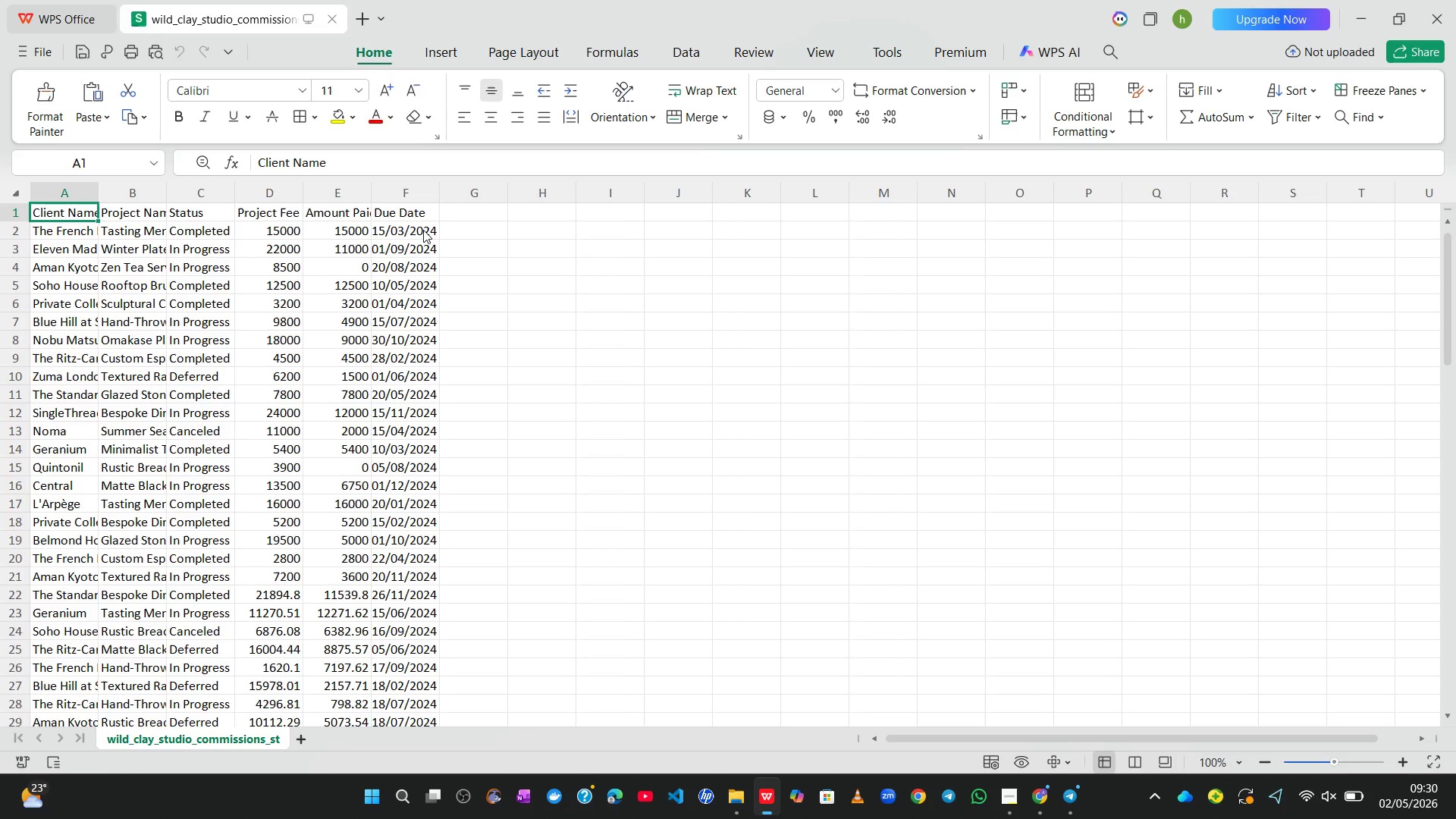 
left_click([82, 196])
 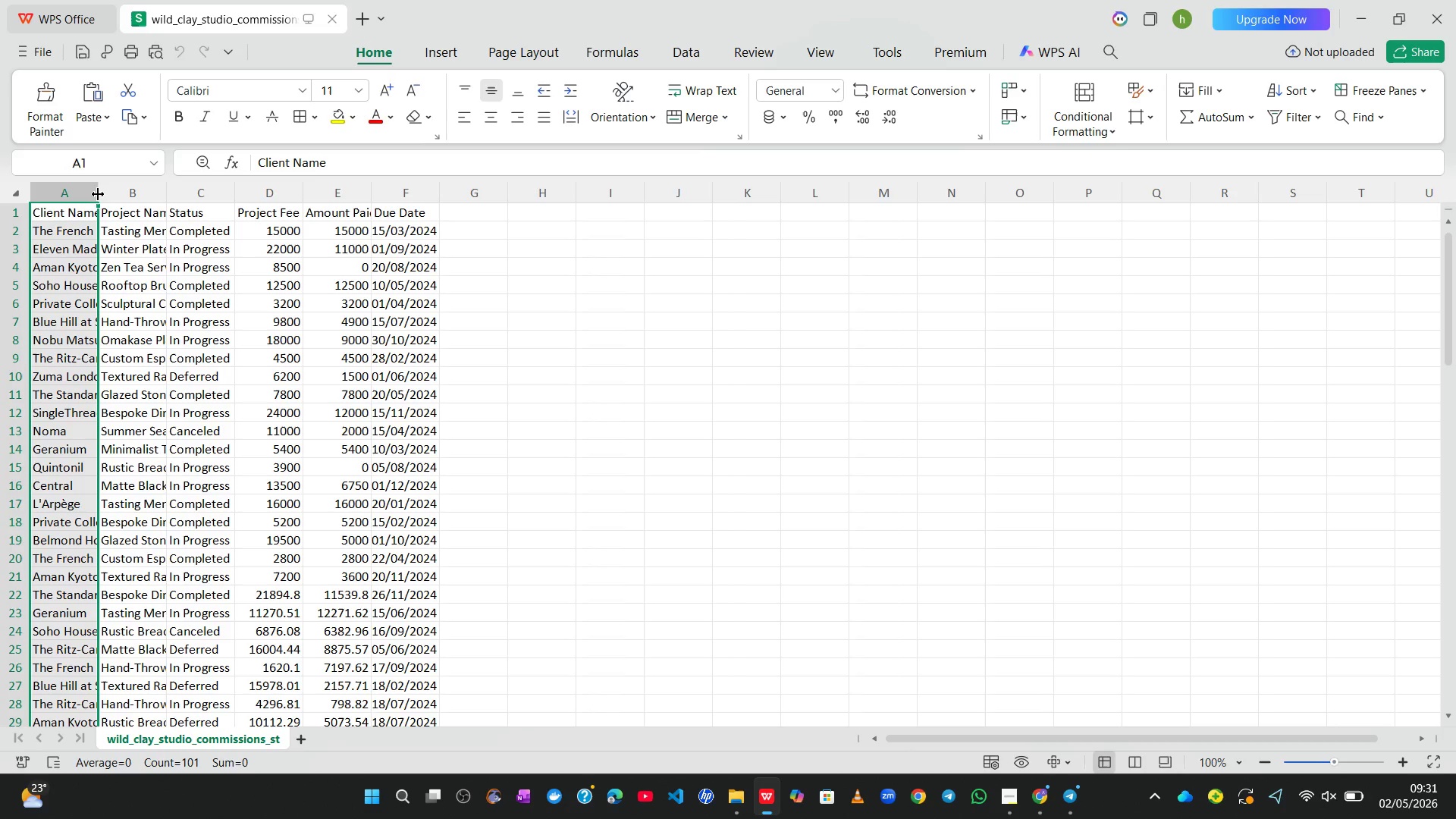 
left_click_drag(start_coordinate=[97, 193], to_coordinate=[187, 189])
 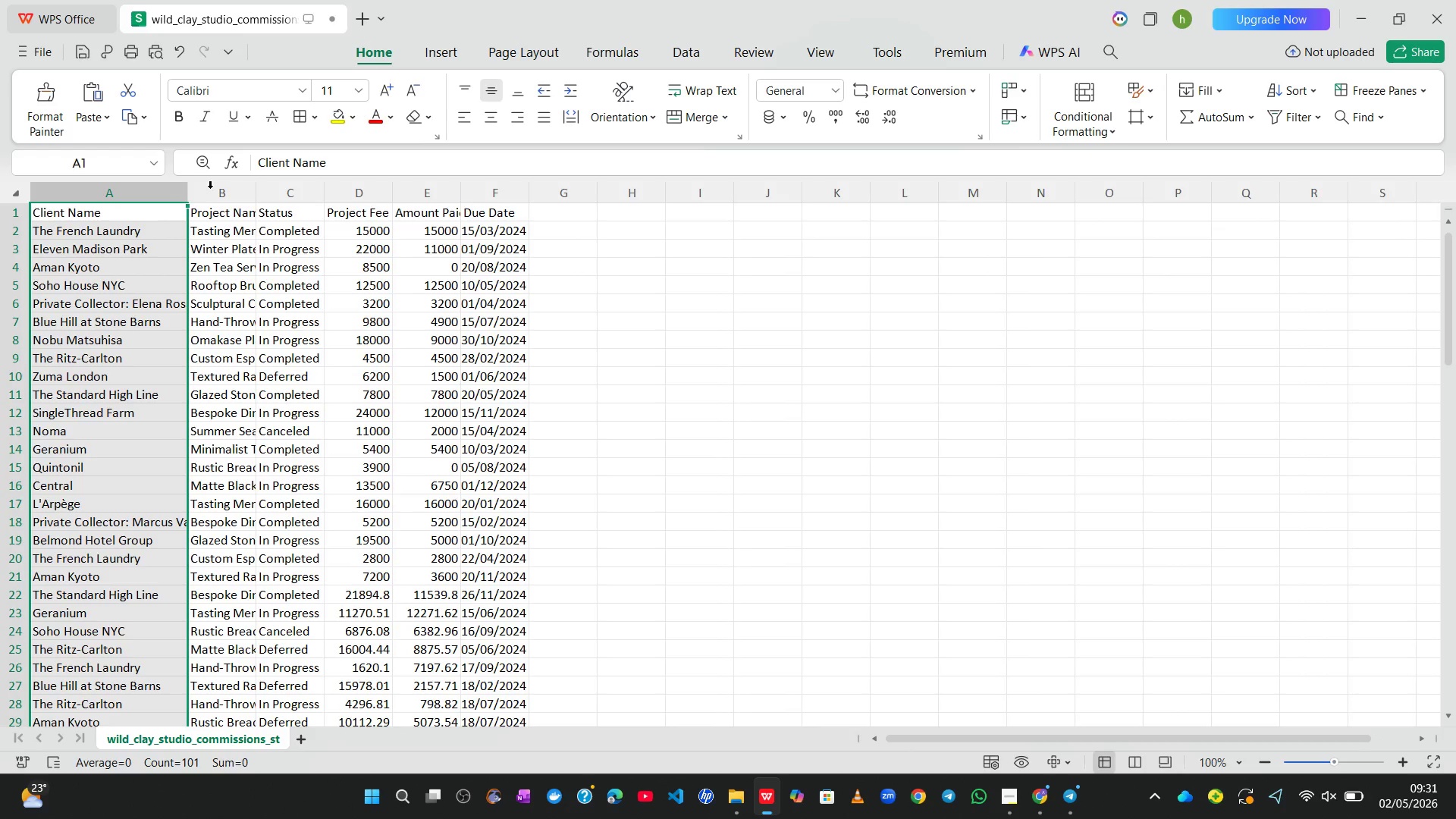 
left_click([212, 188])
 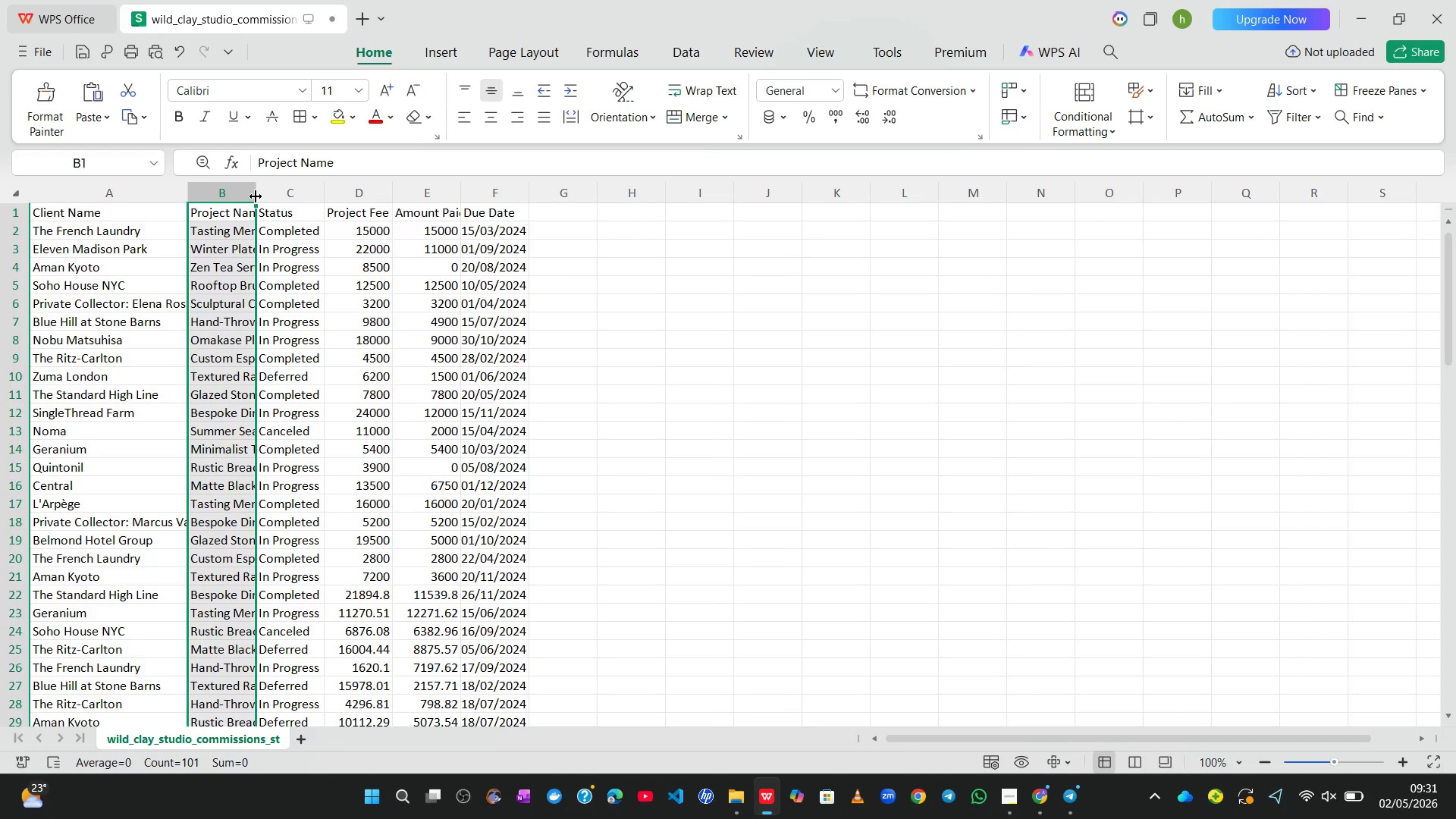 
left_click_drag(start_coordinate=[255, 196], to_coordinate=[375, 199])
 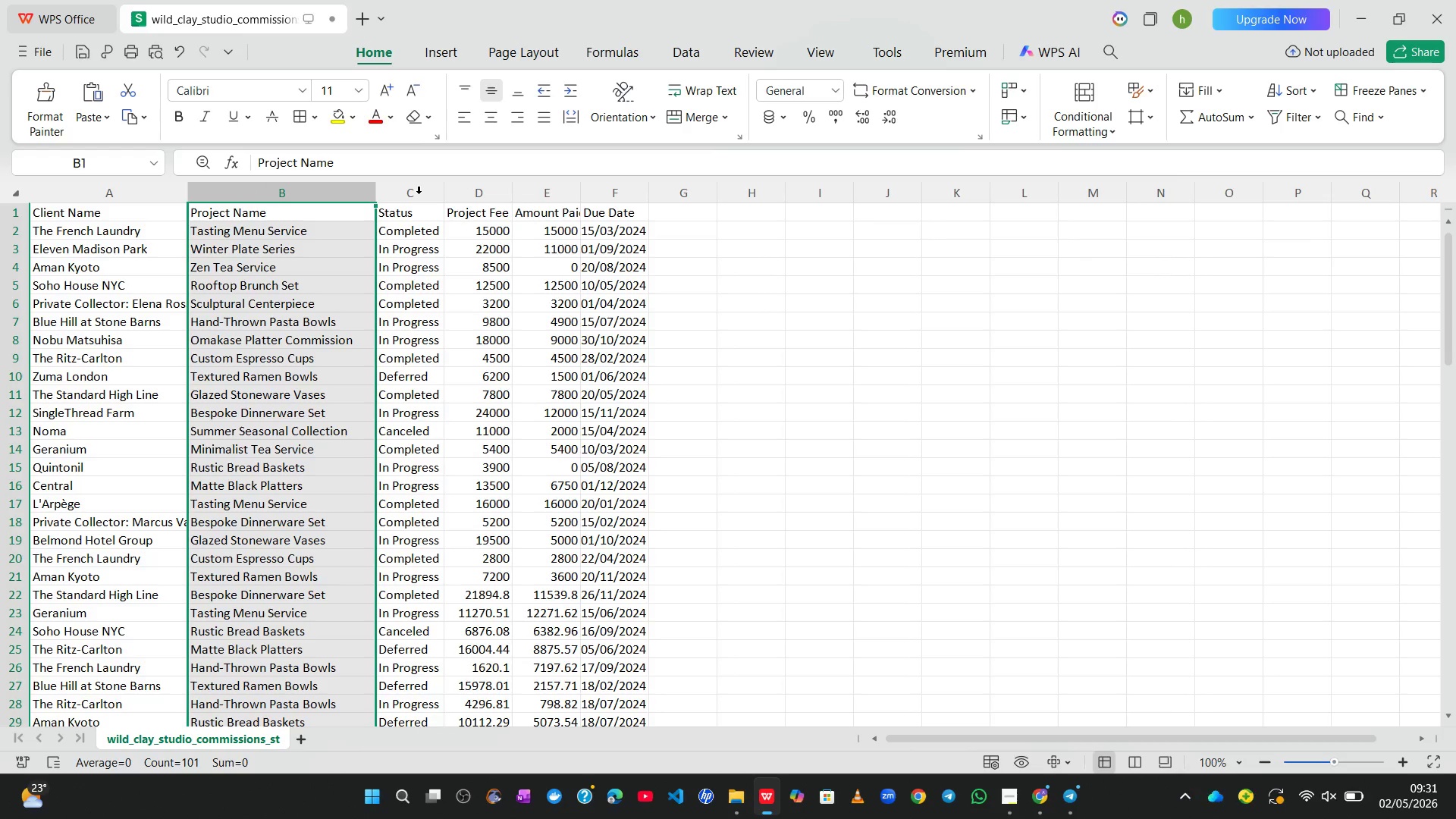 
left_click([419, 193])
 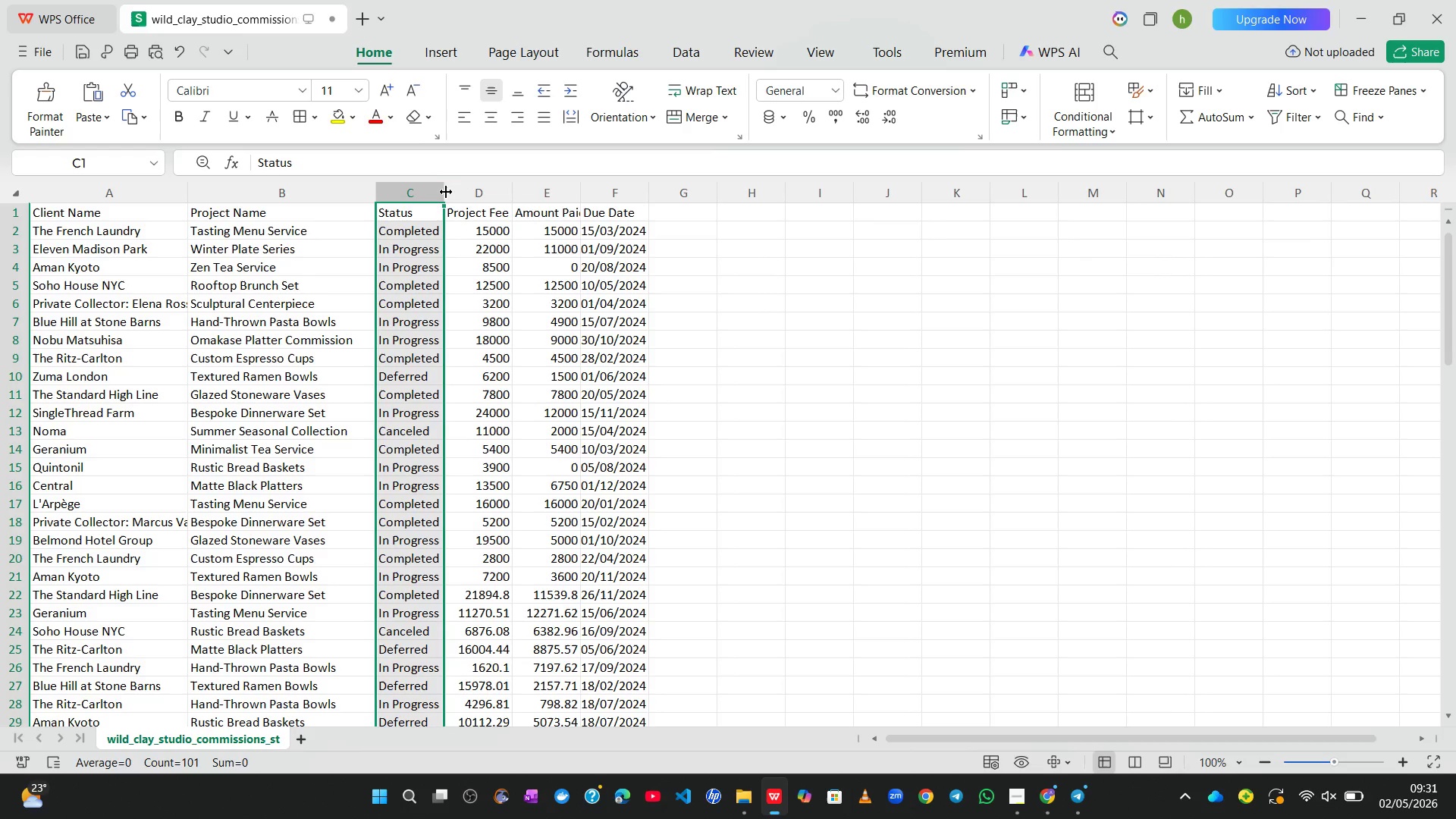 
left_click_drag(start_coordinate=[445, 193], to_coordinate=[505, 191])
 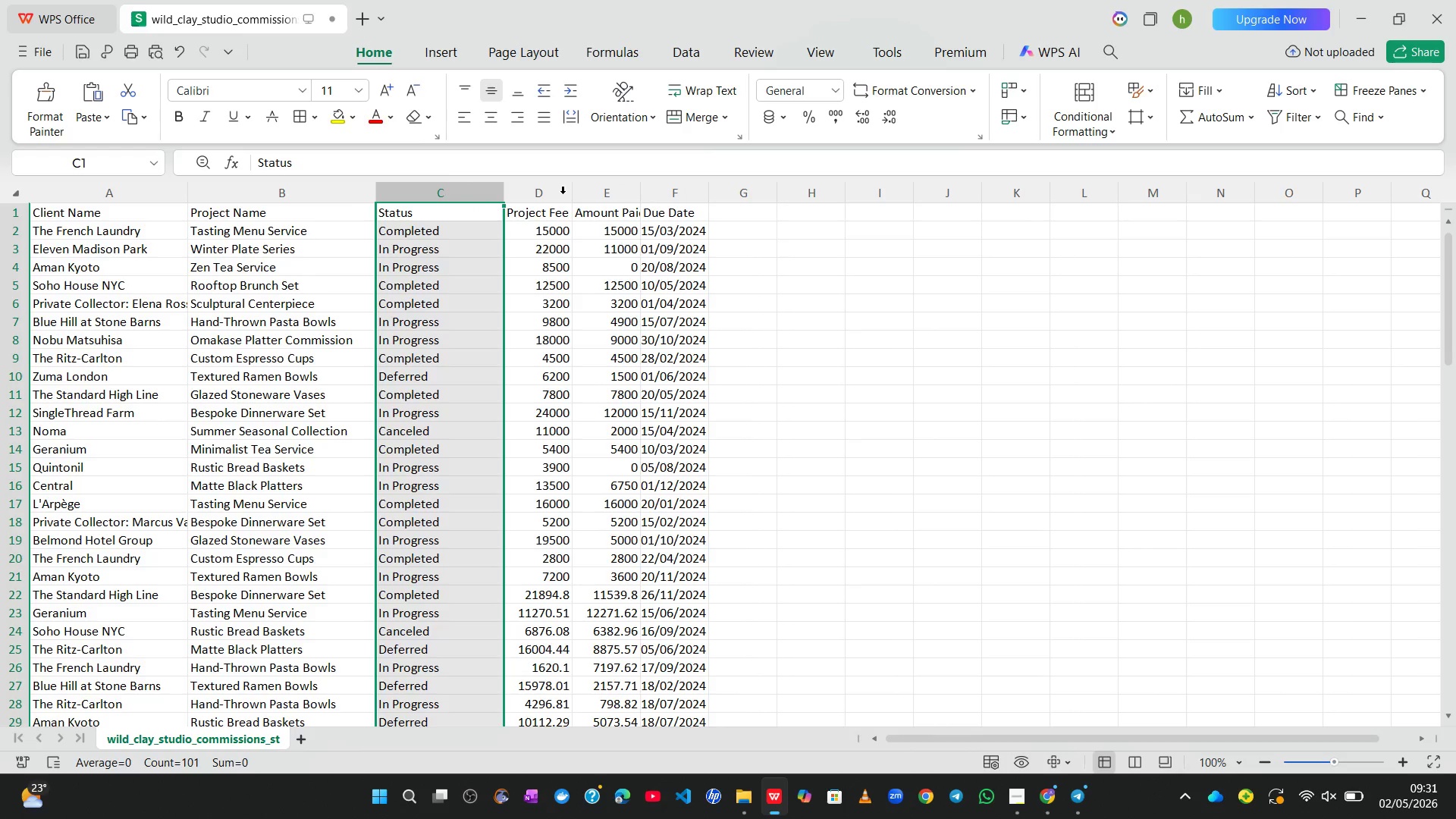 
left_click([563, 194])
 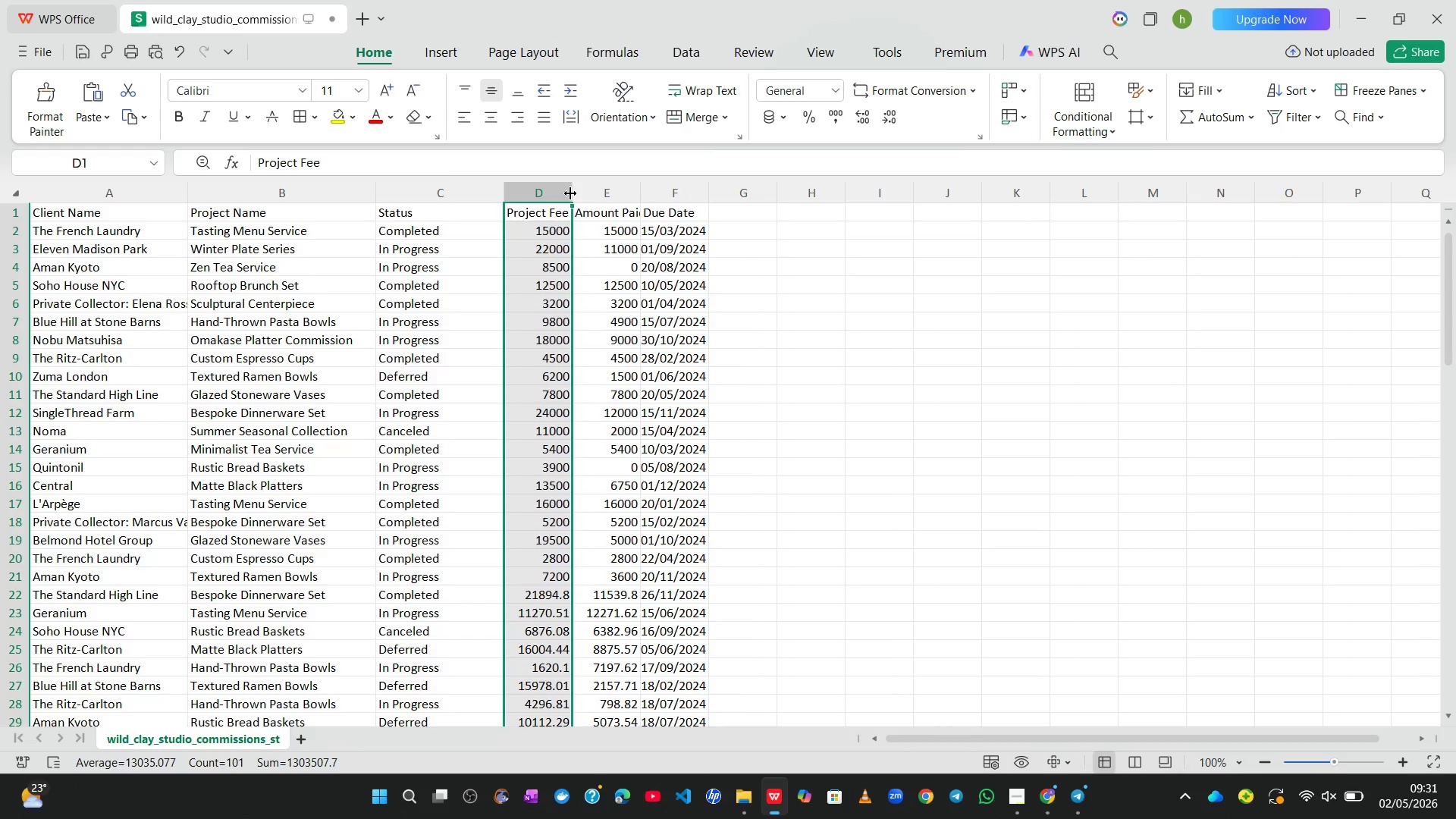 
left_click_drag(start_coordinate=[570, 193], to_coordinate=[640, 187])
 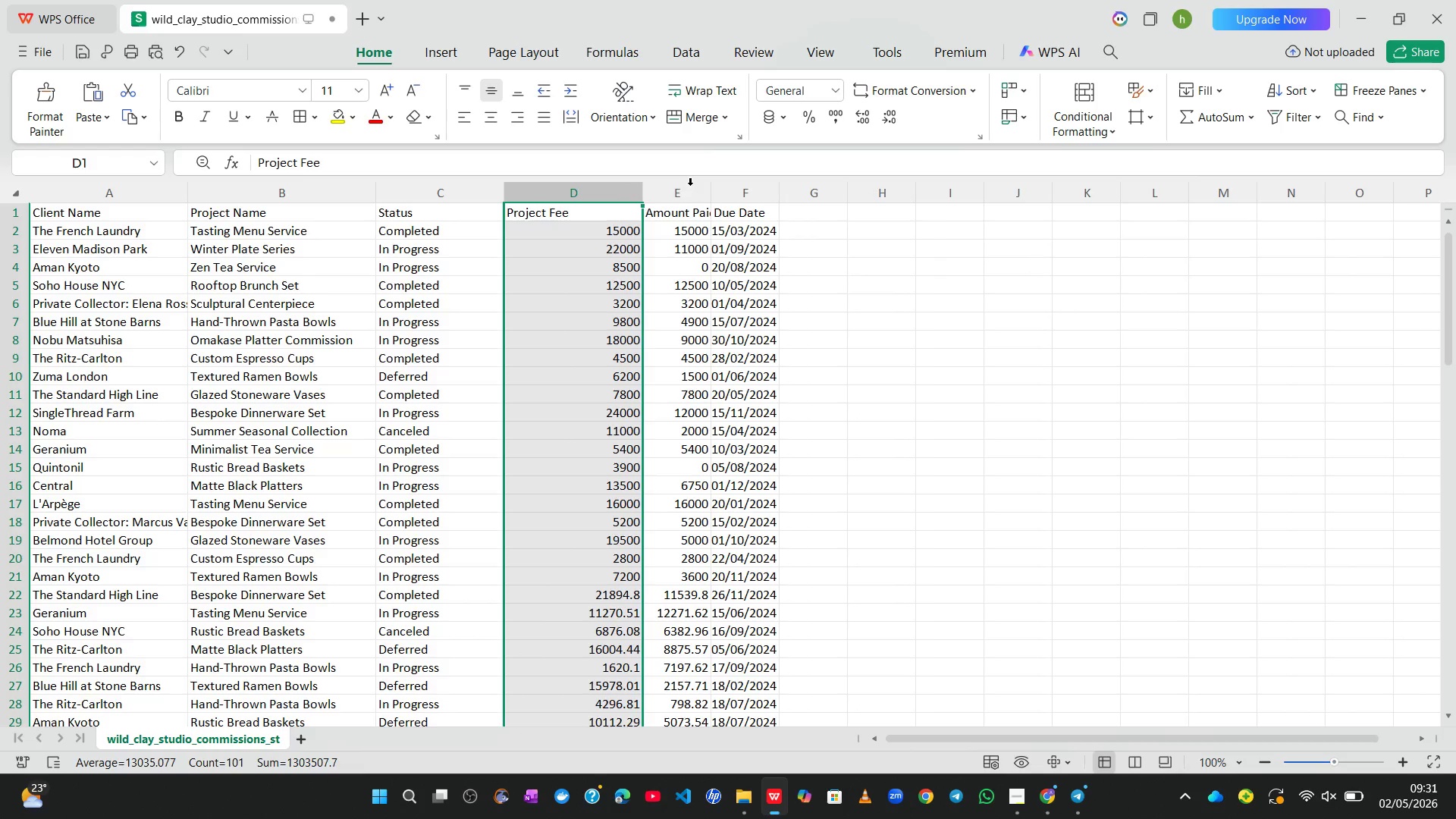 
left_click_drag(start_coordinate=[690, 186], to_coordinate=[708, 193])
 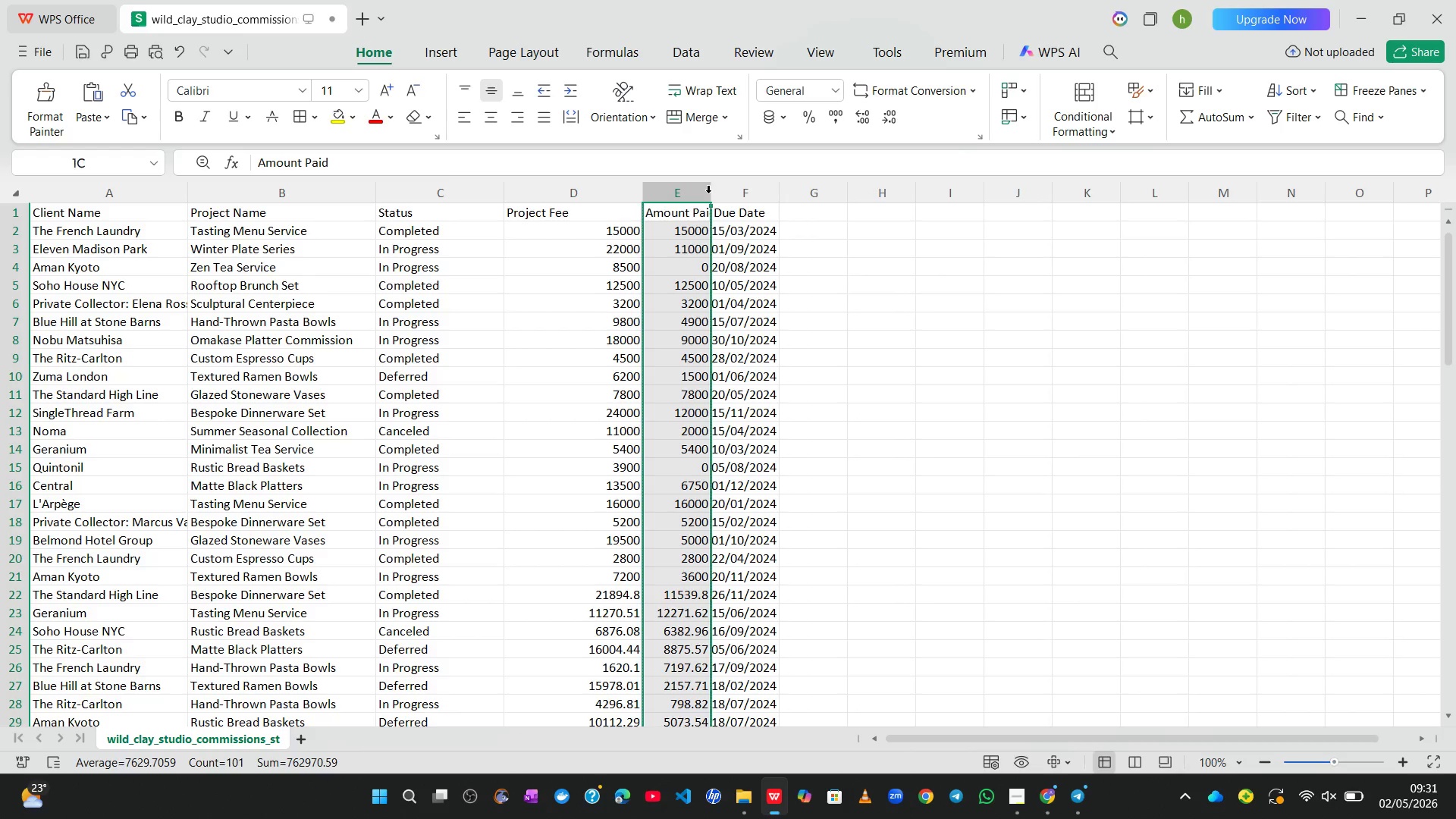 
left_click_drag(start_coordinate=[708, 193], to_coordinate=[787, 190])
 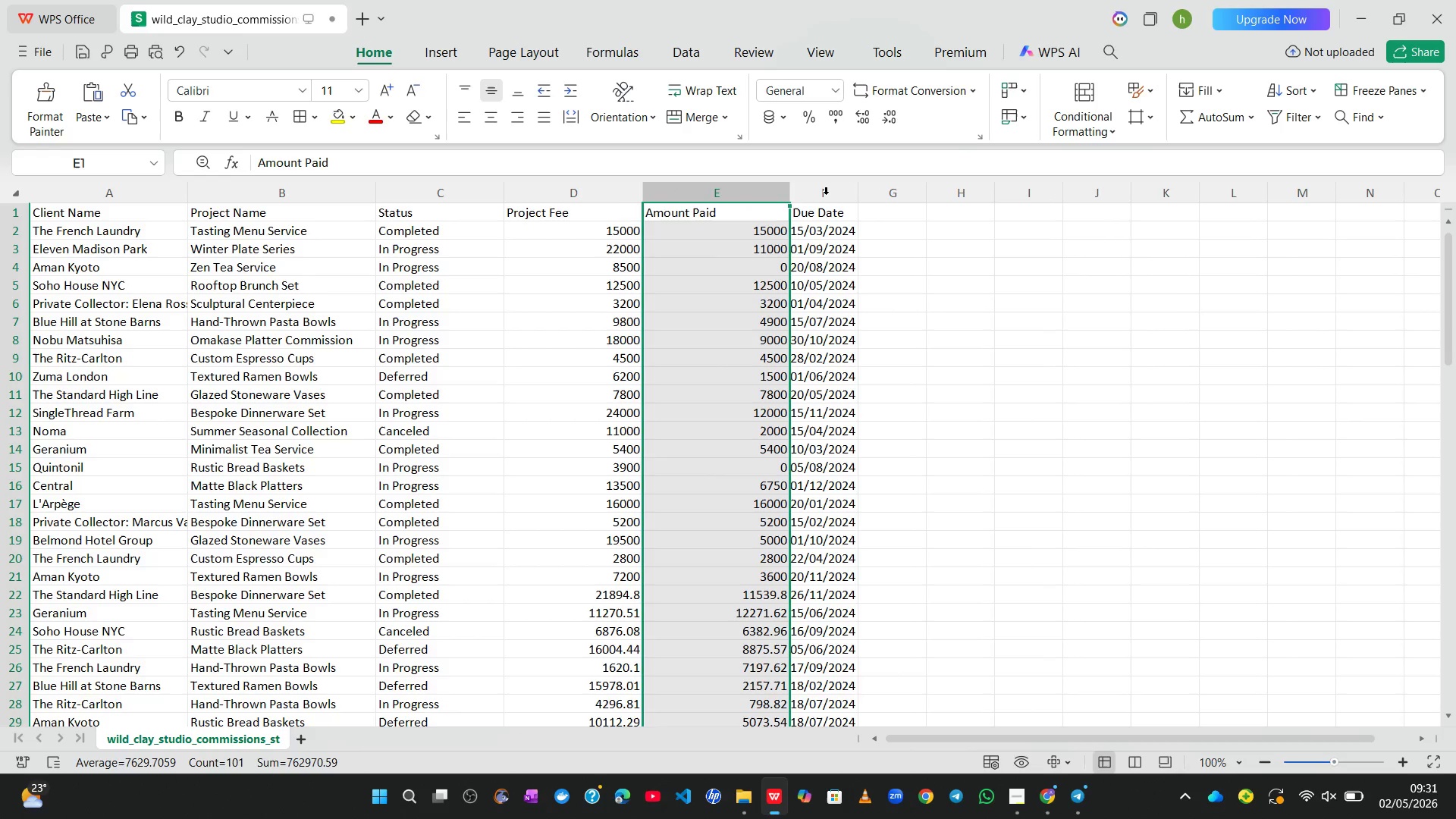 
left_click([826, 195])
 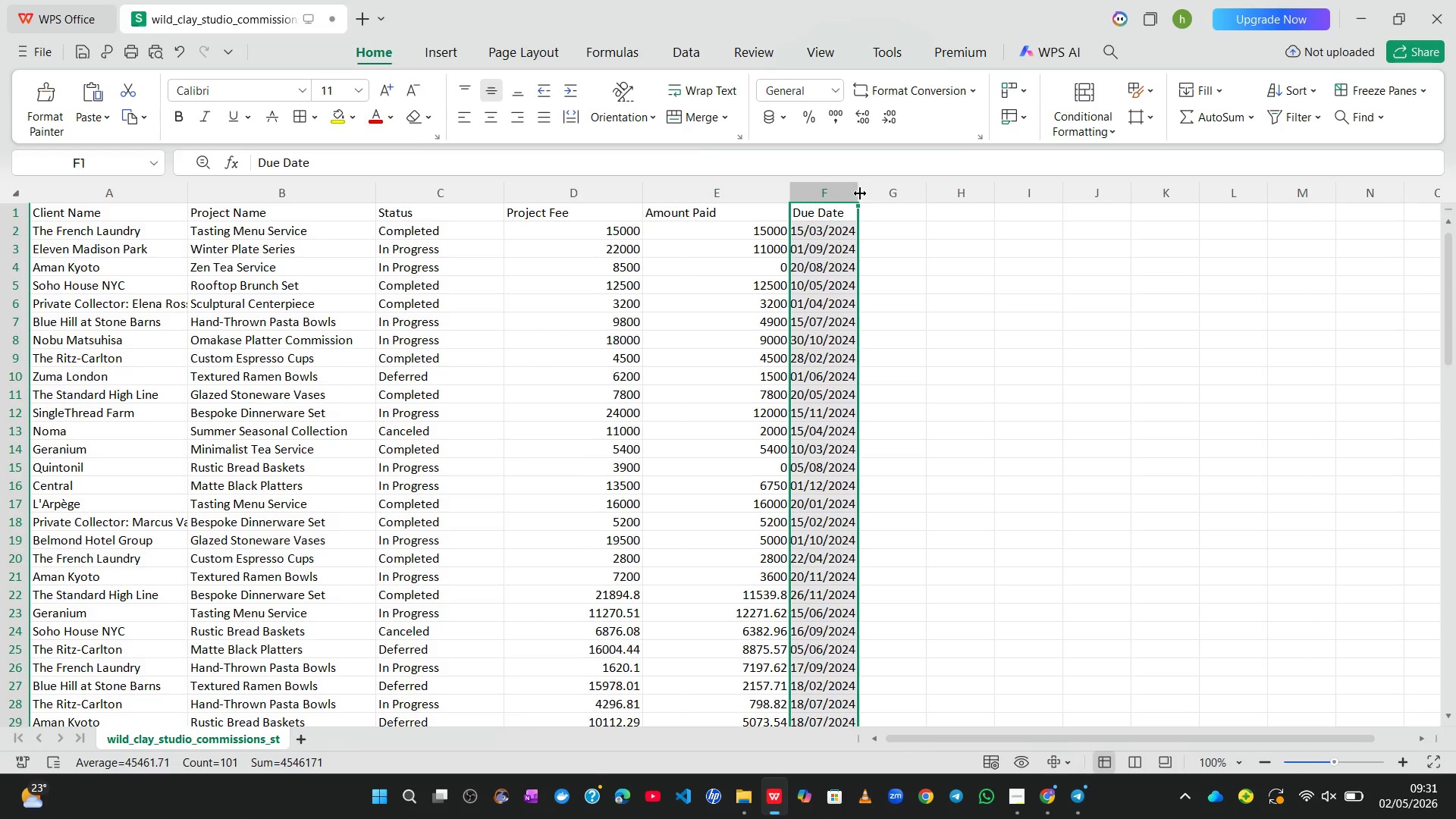 
left_click_drag(start_coordinate=[858, 193], to_coordinate=[915, 193])
 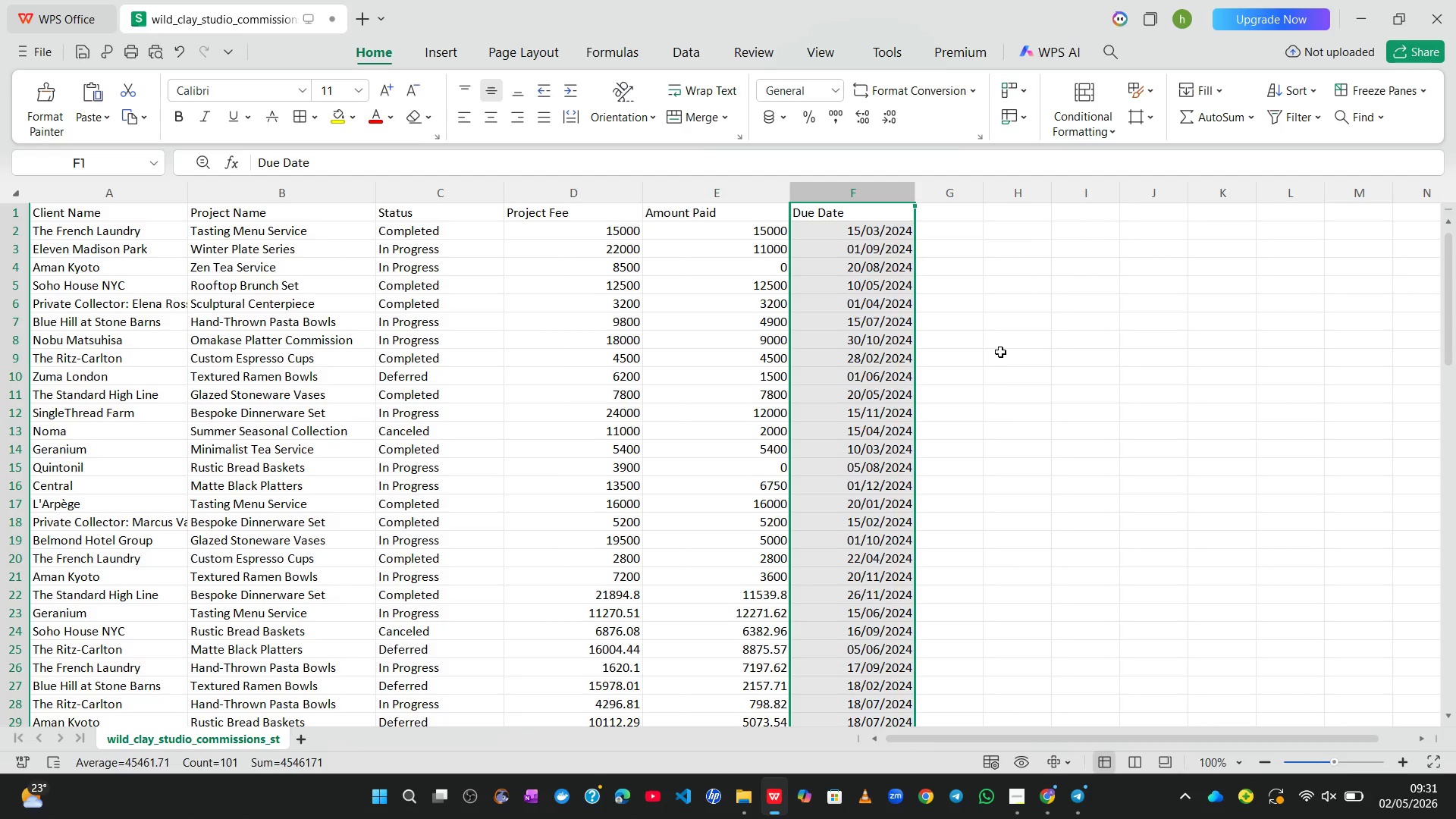 
left_click([1000, 351])
 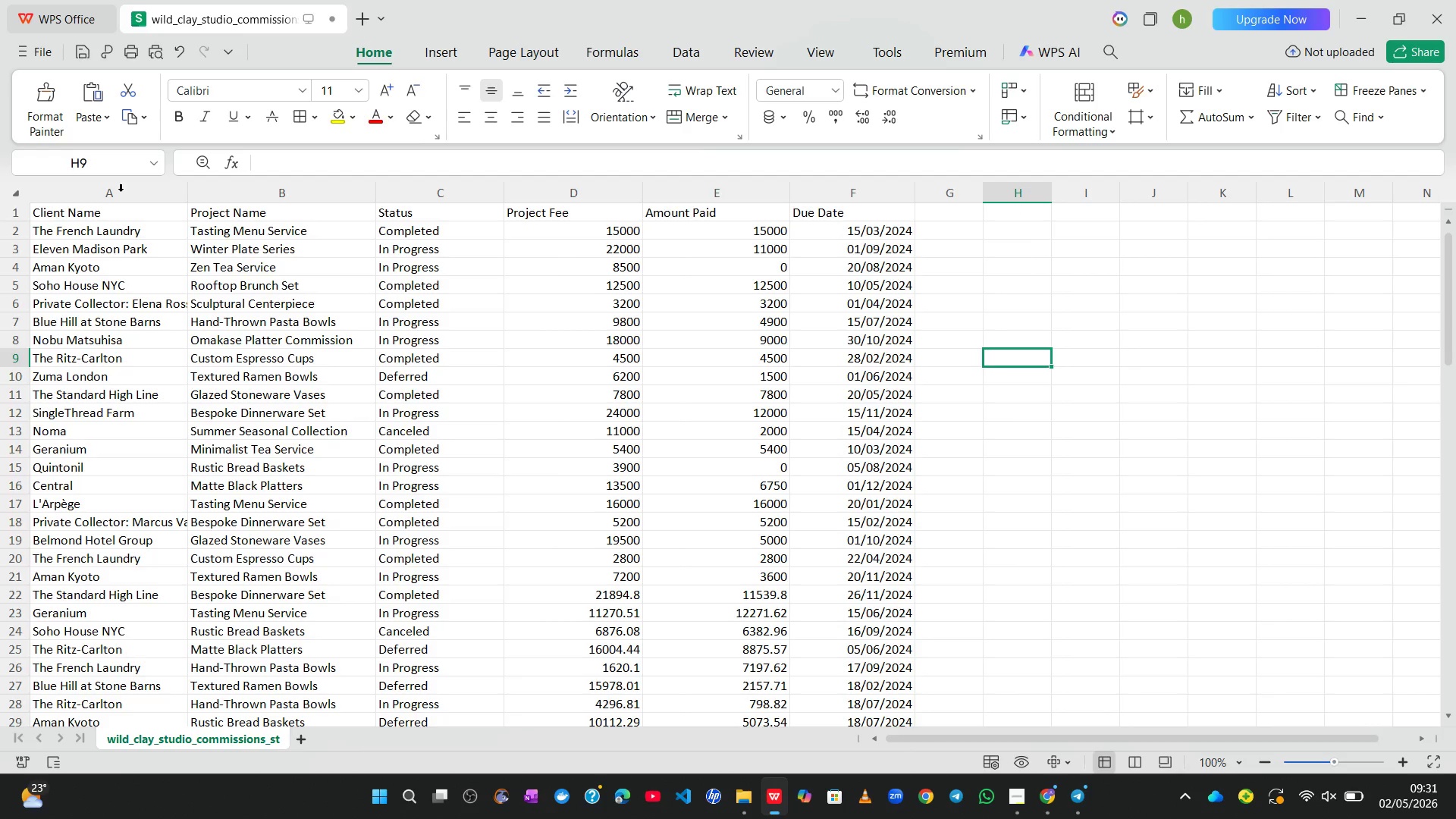 
left_click([139, 195])
 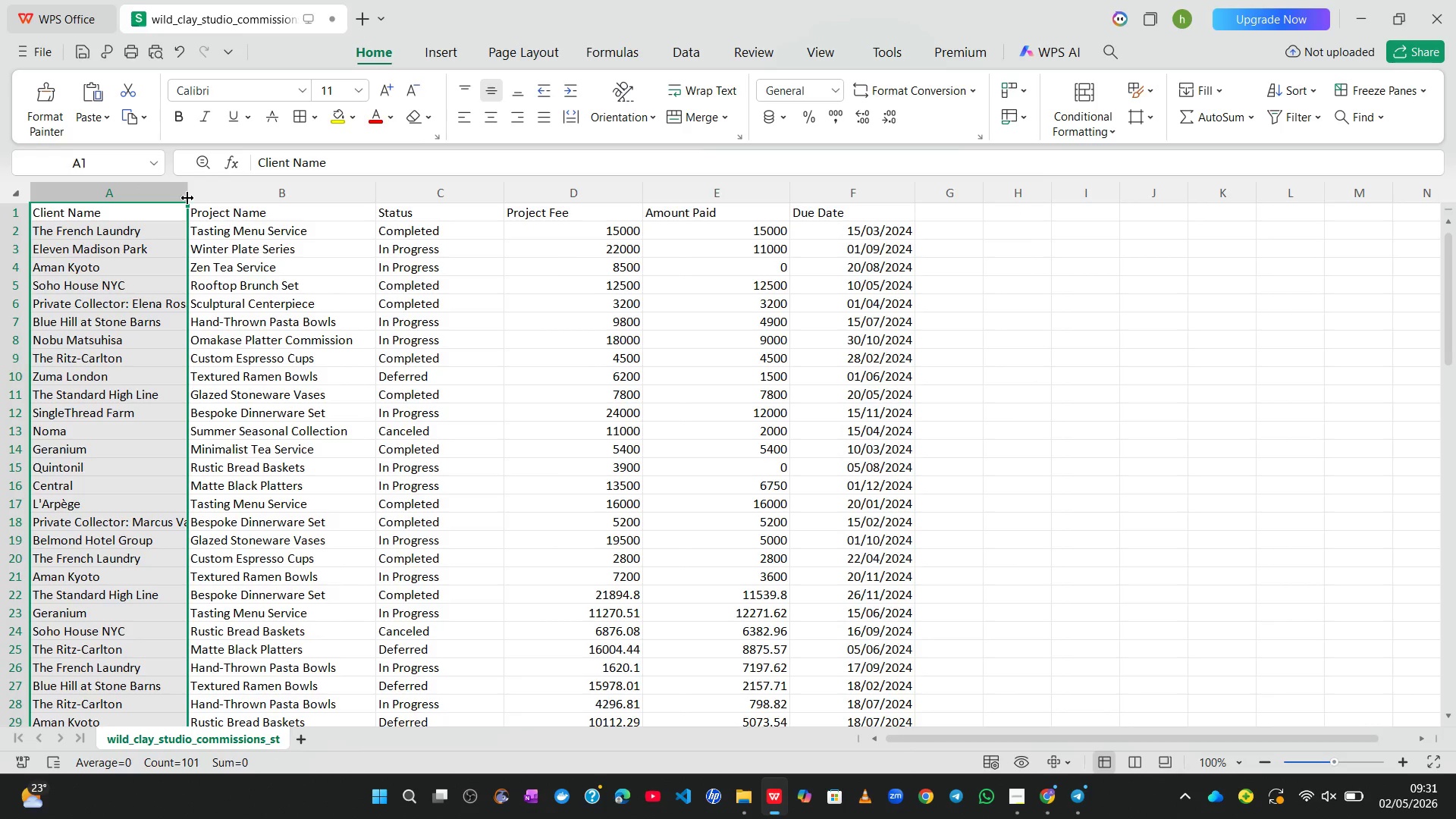 
left_click_drag(start_coordinate=[187, 198], to_coordinate=[293, 198])
 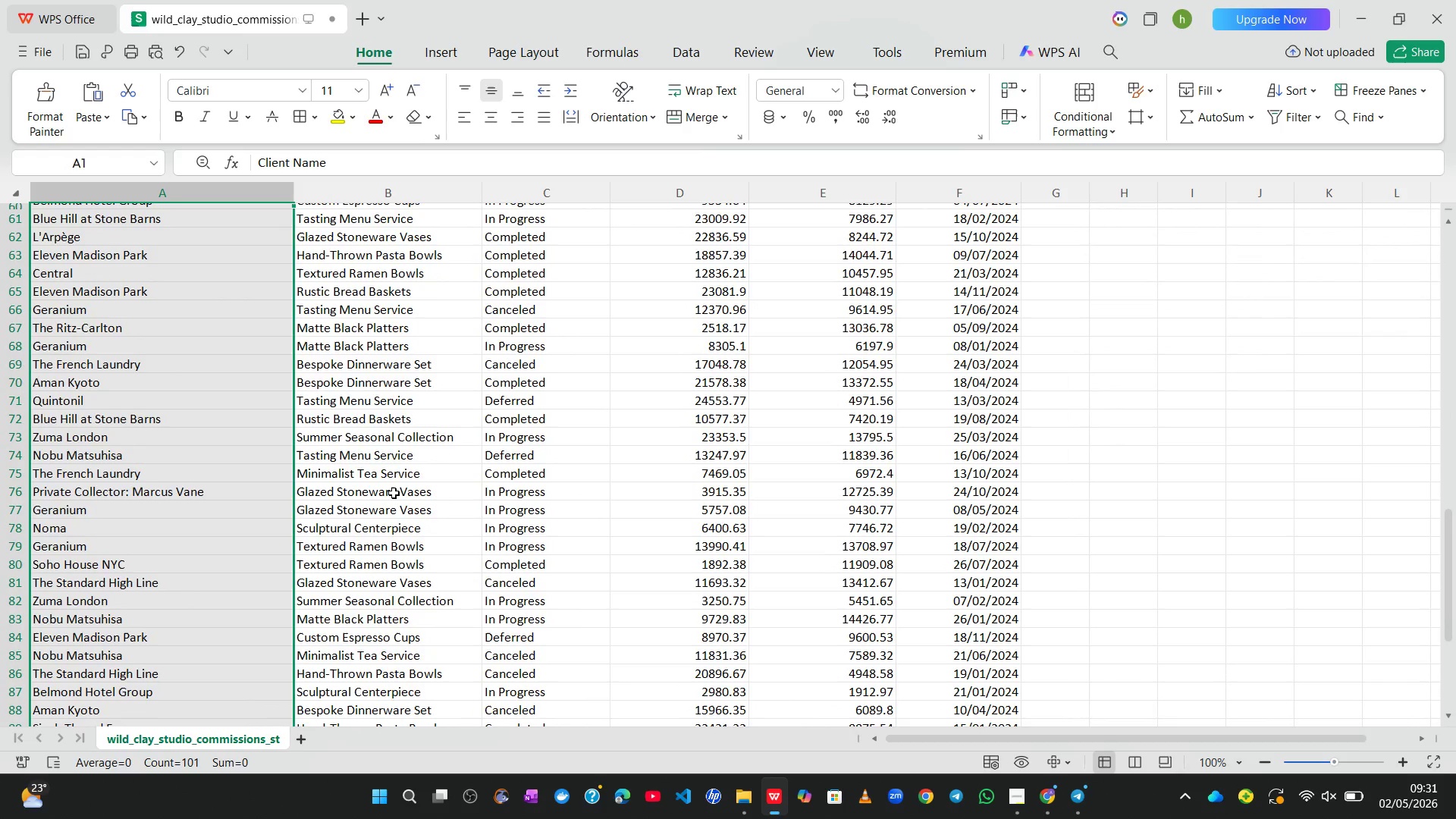 
wait(11.72)
 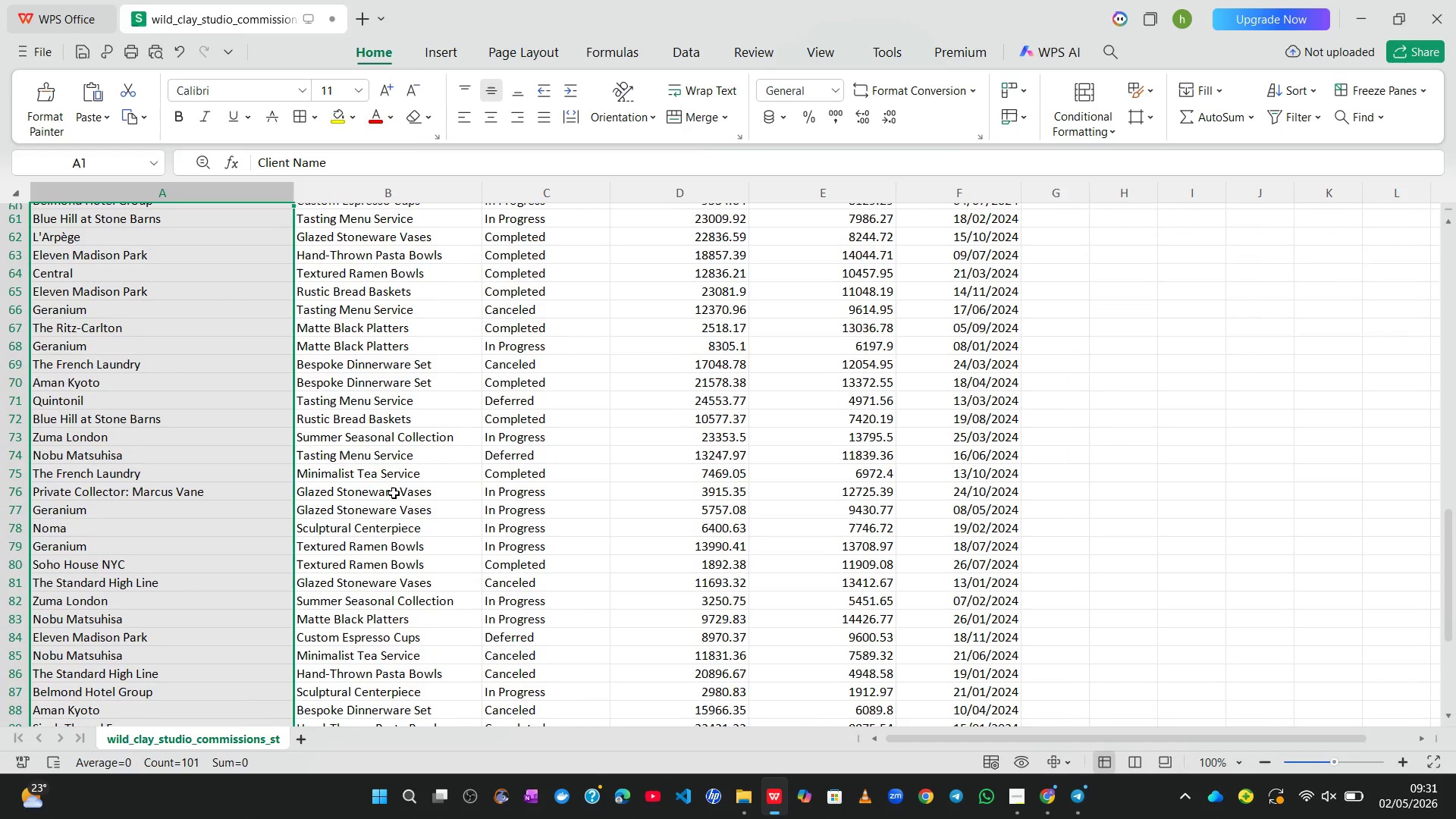 
mouse_move([1376, 23])
 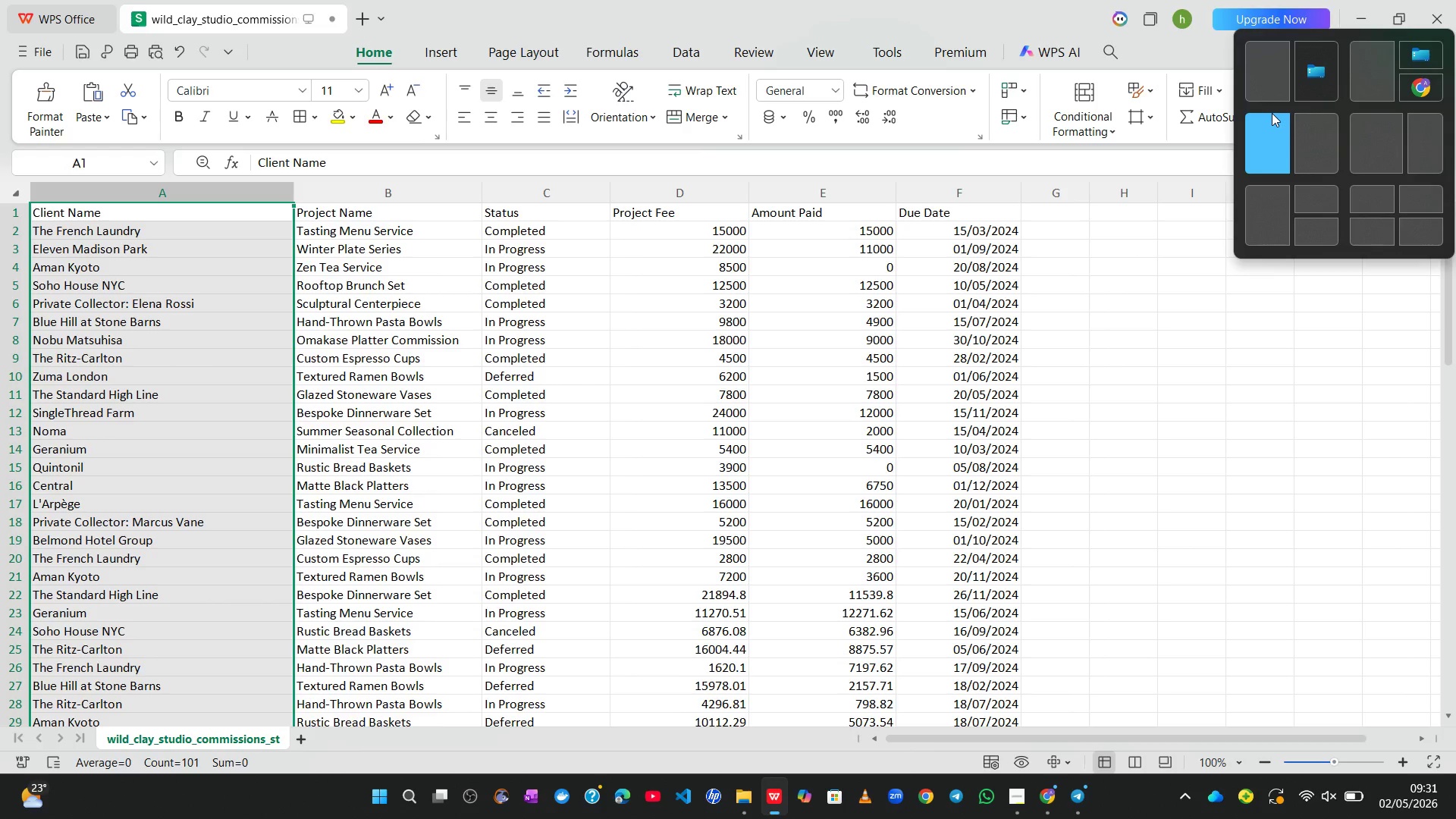 
left_click([1272, 113])
 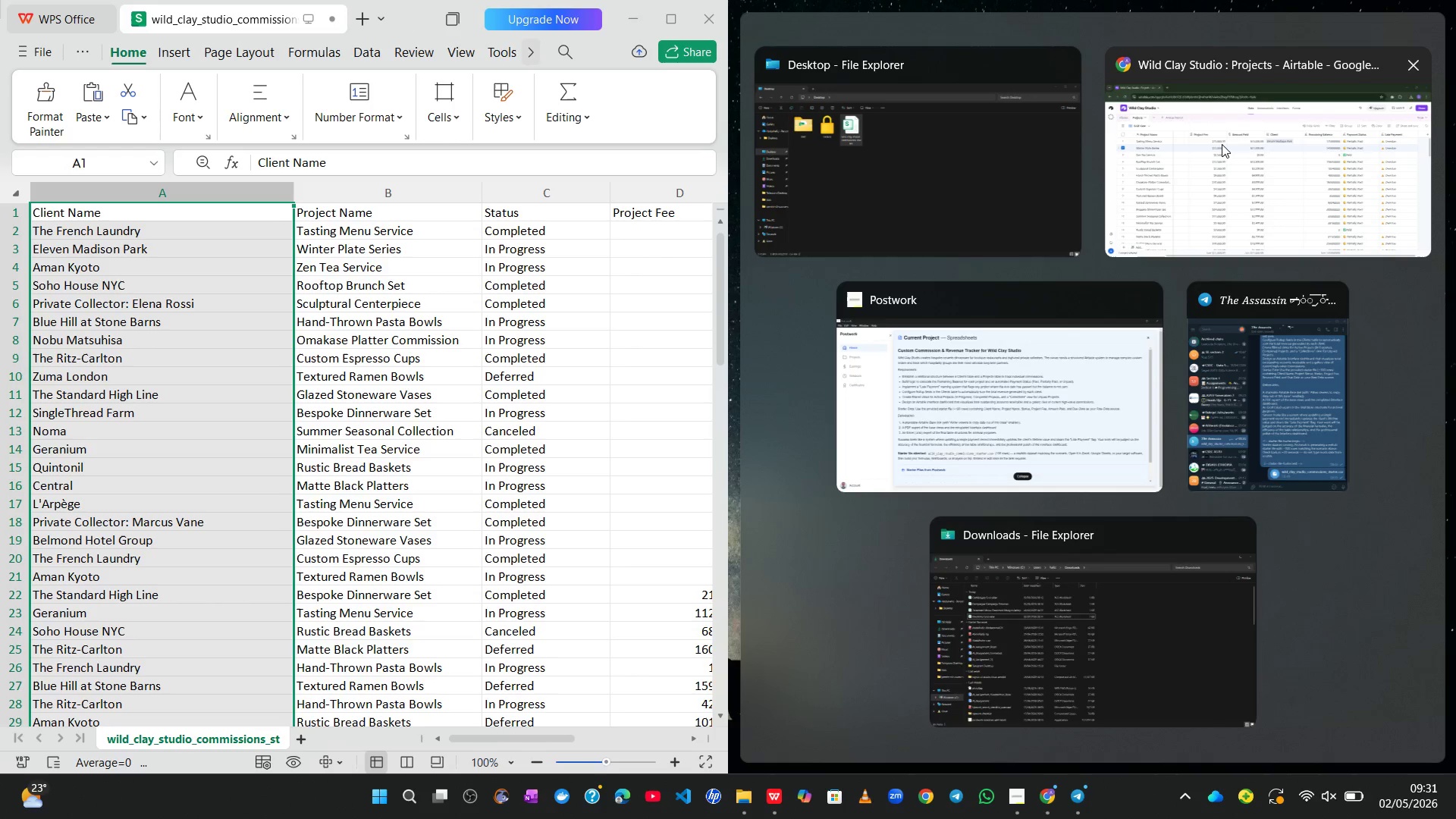 
left_click([1222, 144])
 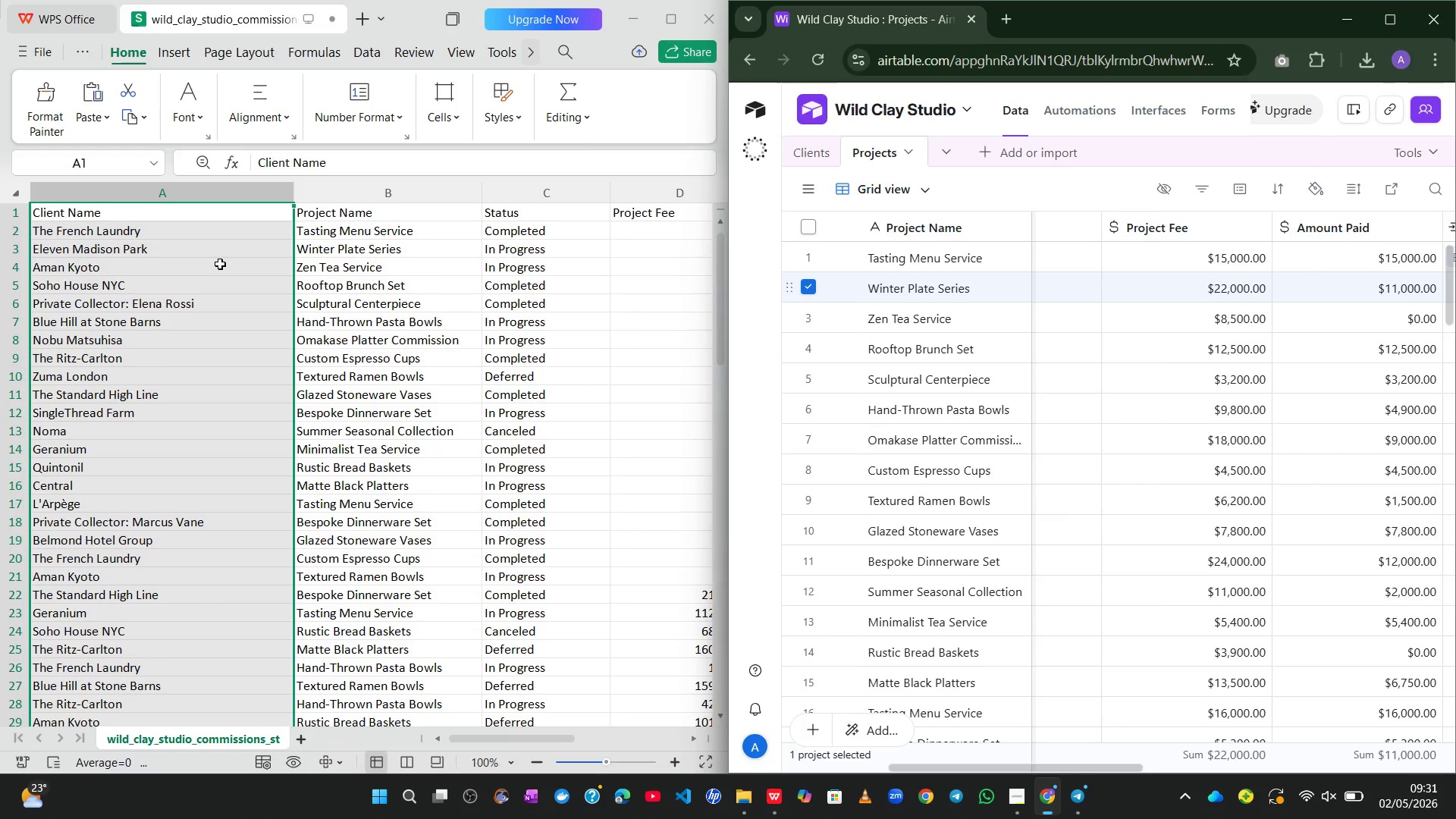 
wait(13.86)
 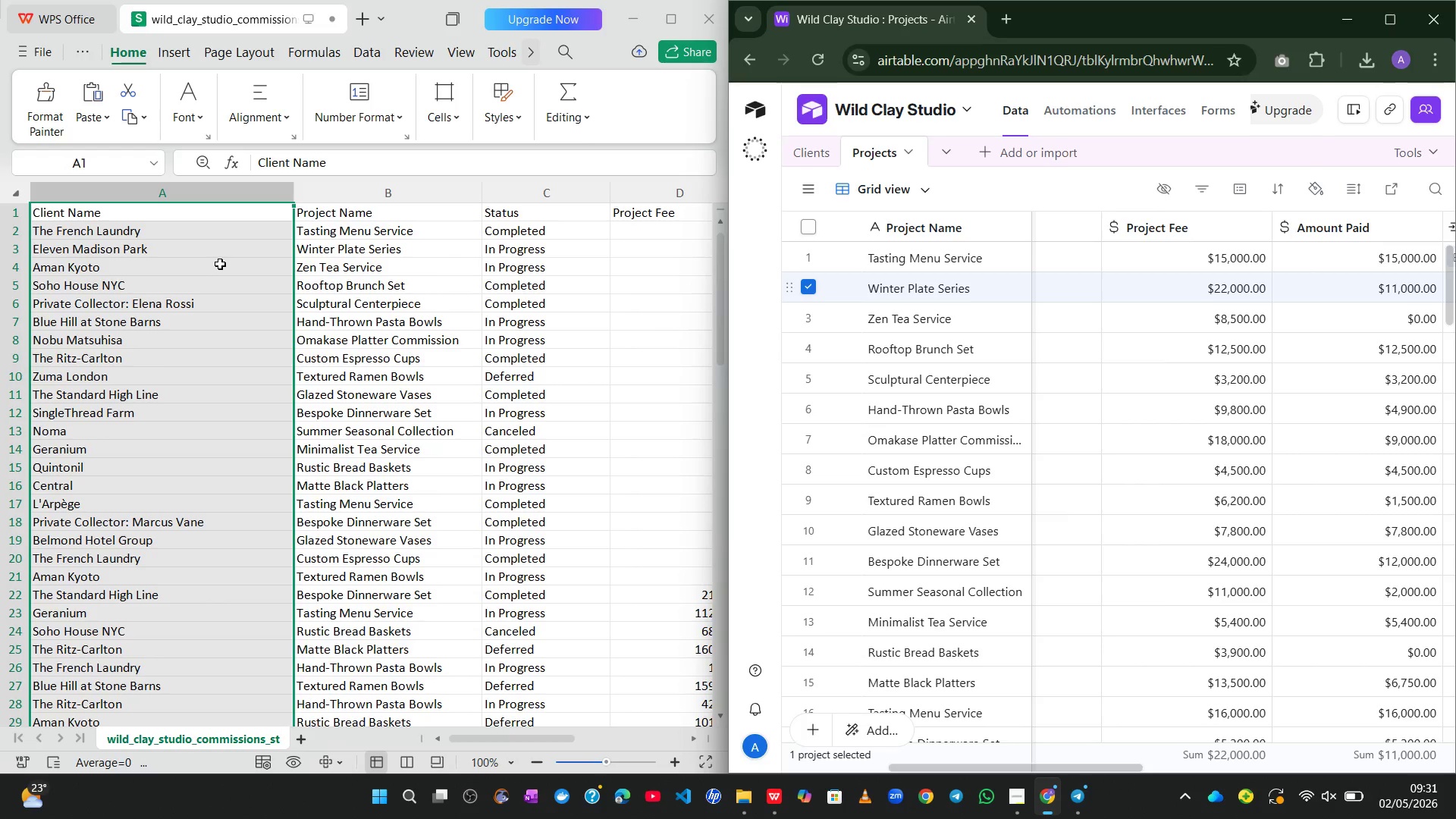 
left_click([834, 284])
 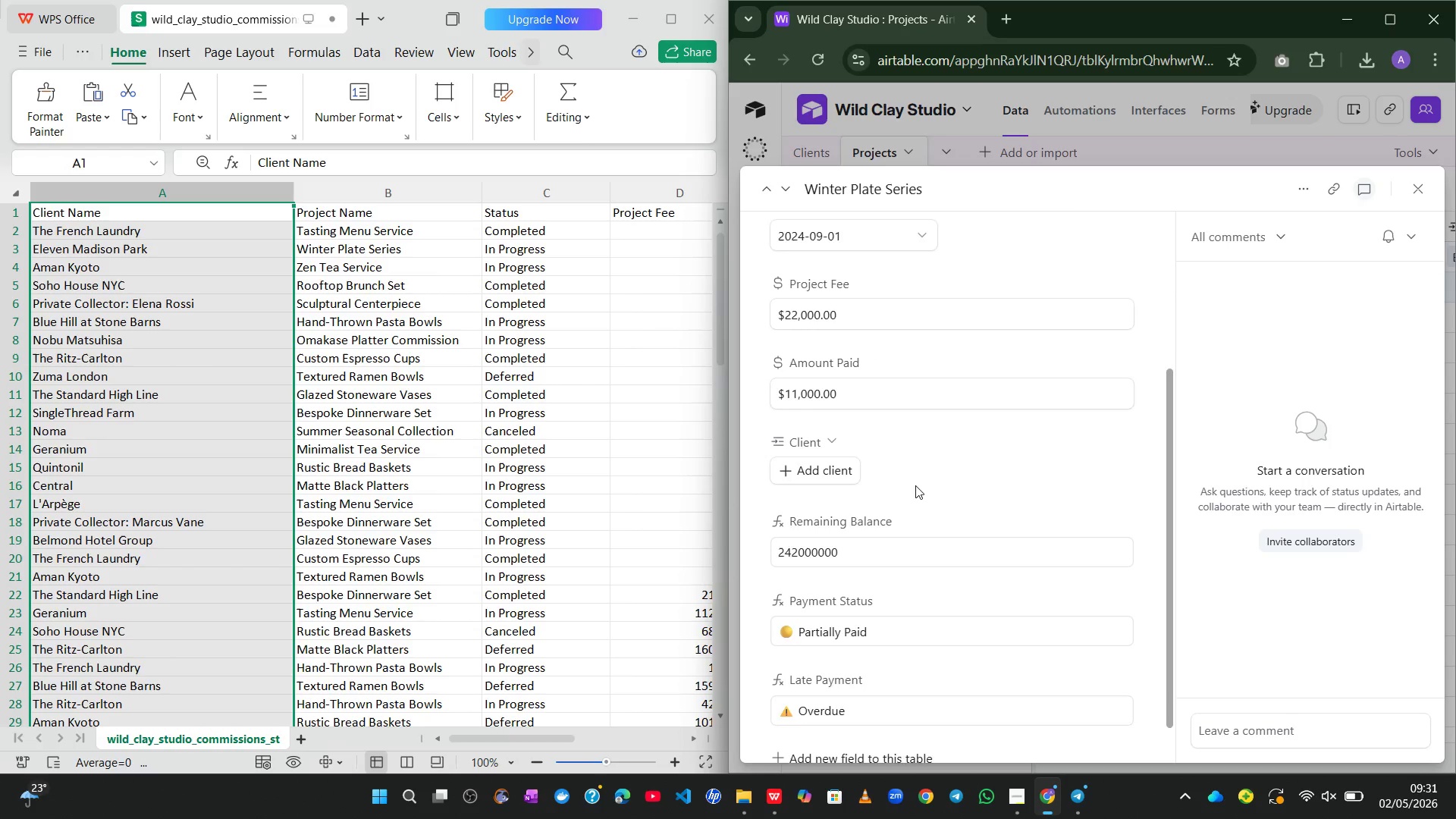 
left_click([815, 463])
 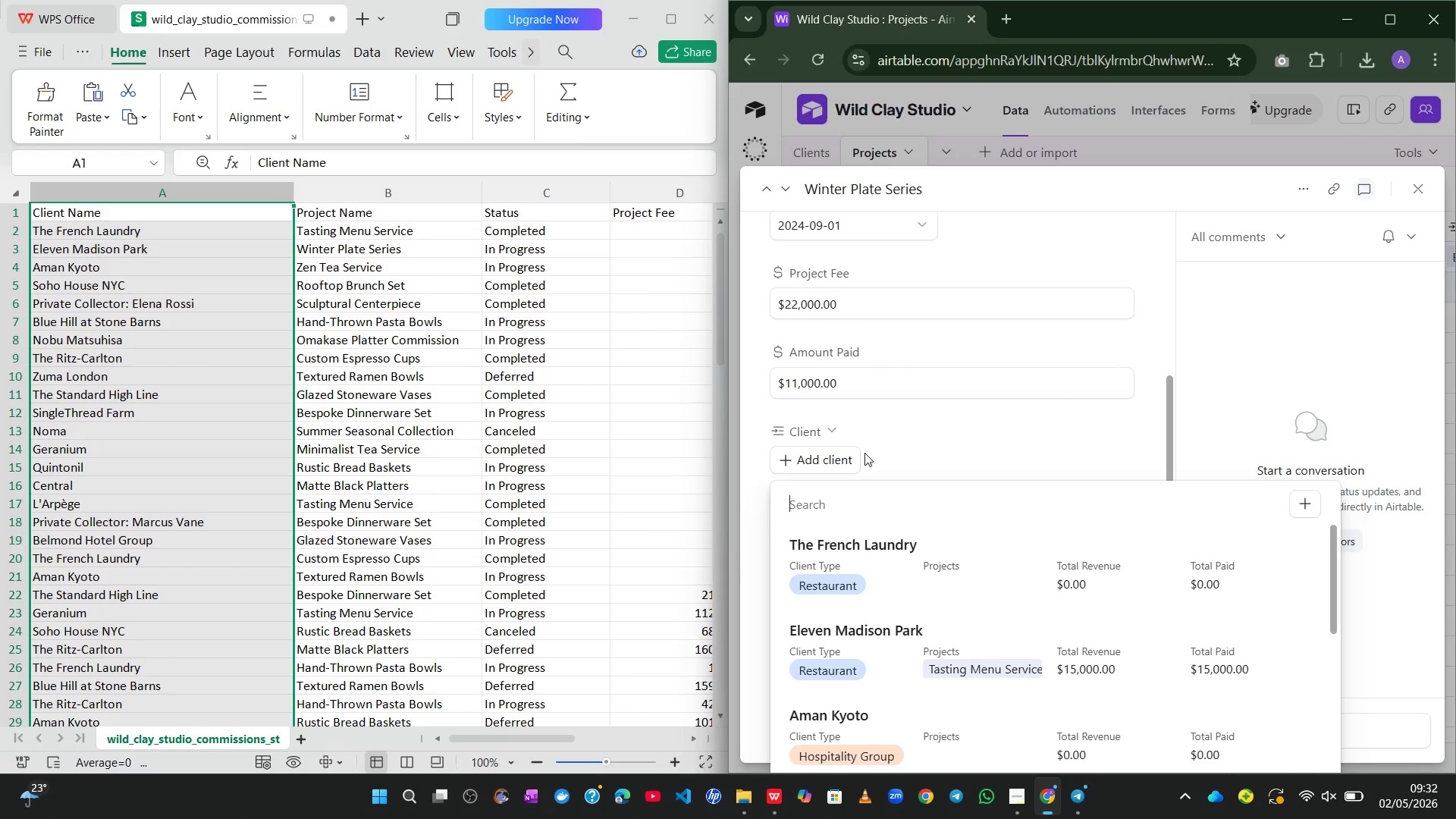 
type(ele)
 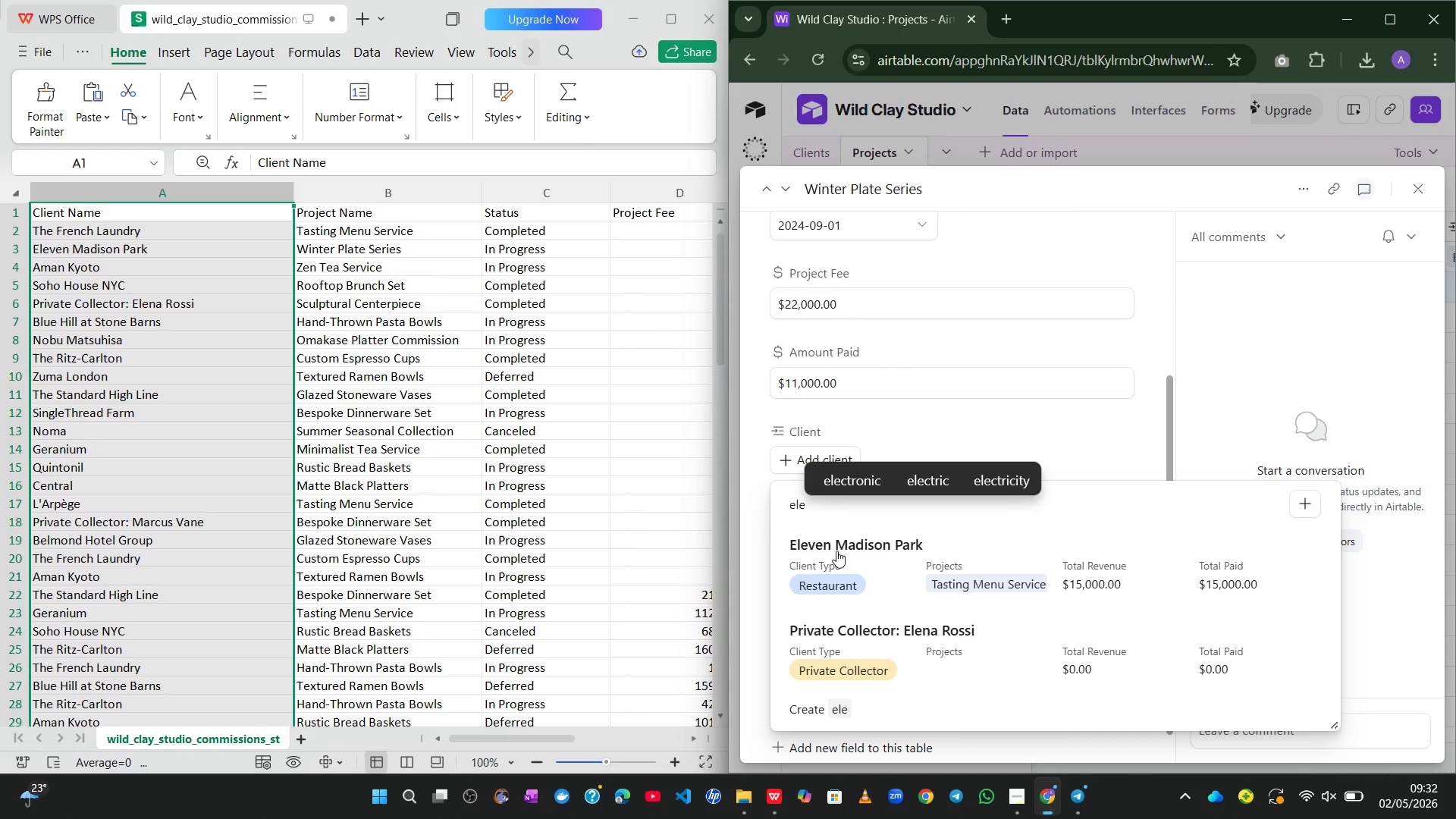 
left_click([853, 563])
 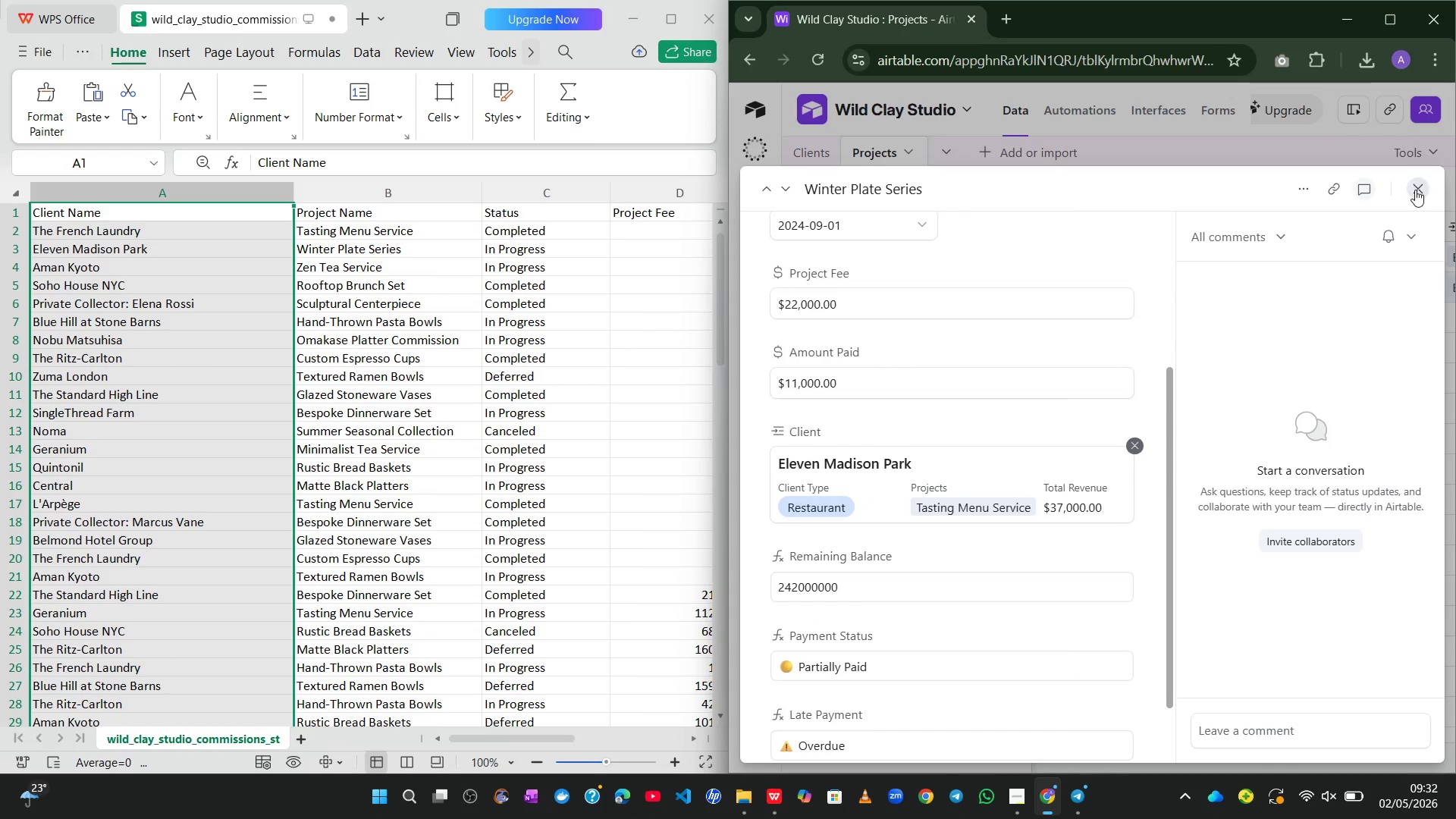 
wait(5.56)
 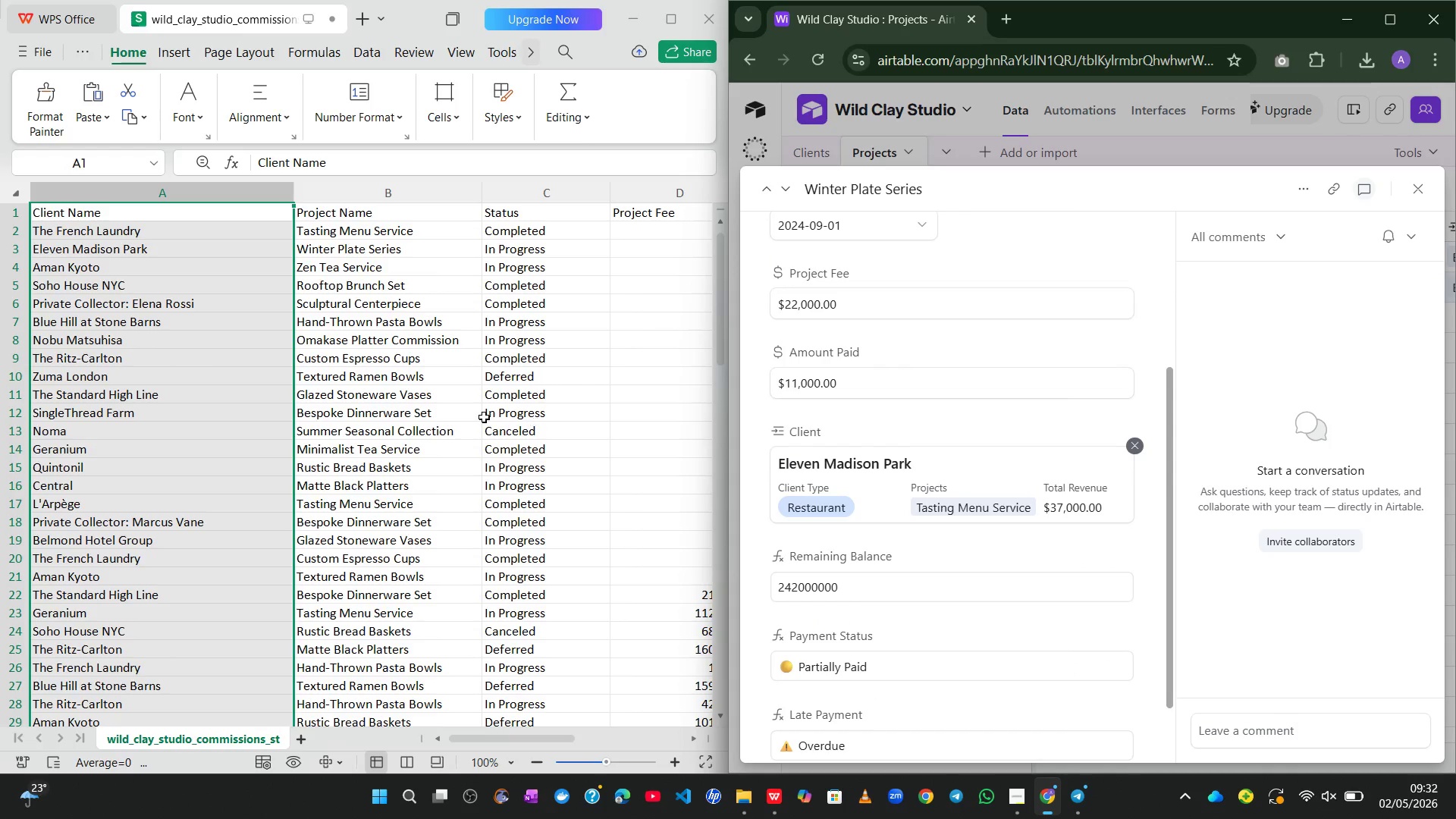 
left_click([1415, 189])
 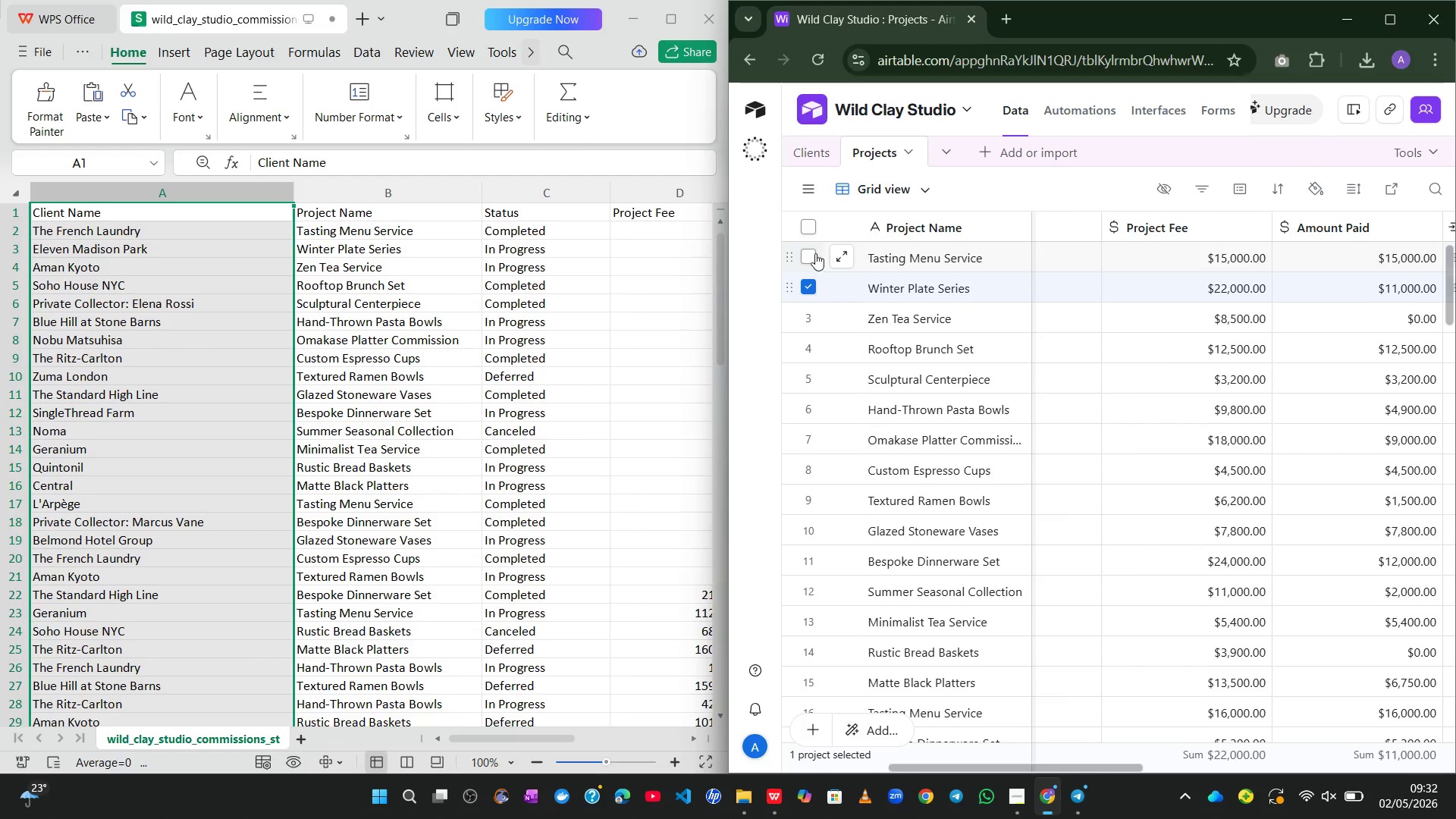 
left_click([811, 255])
 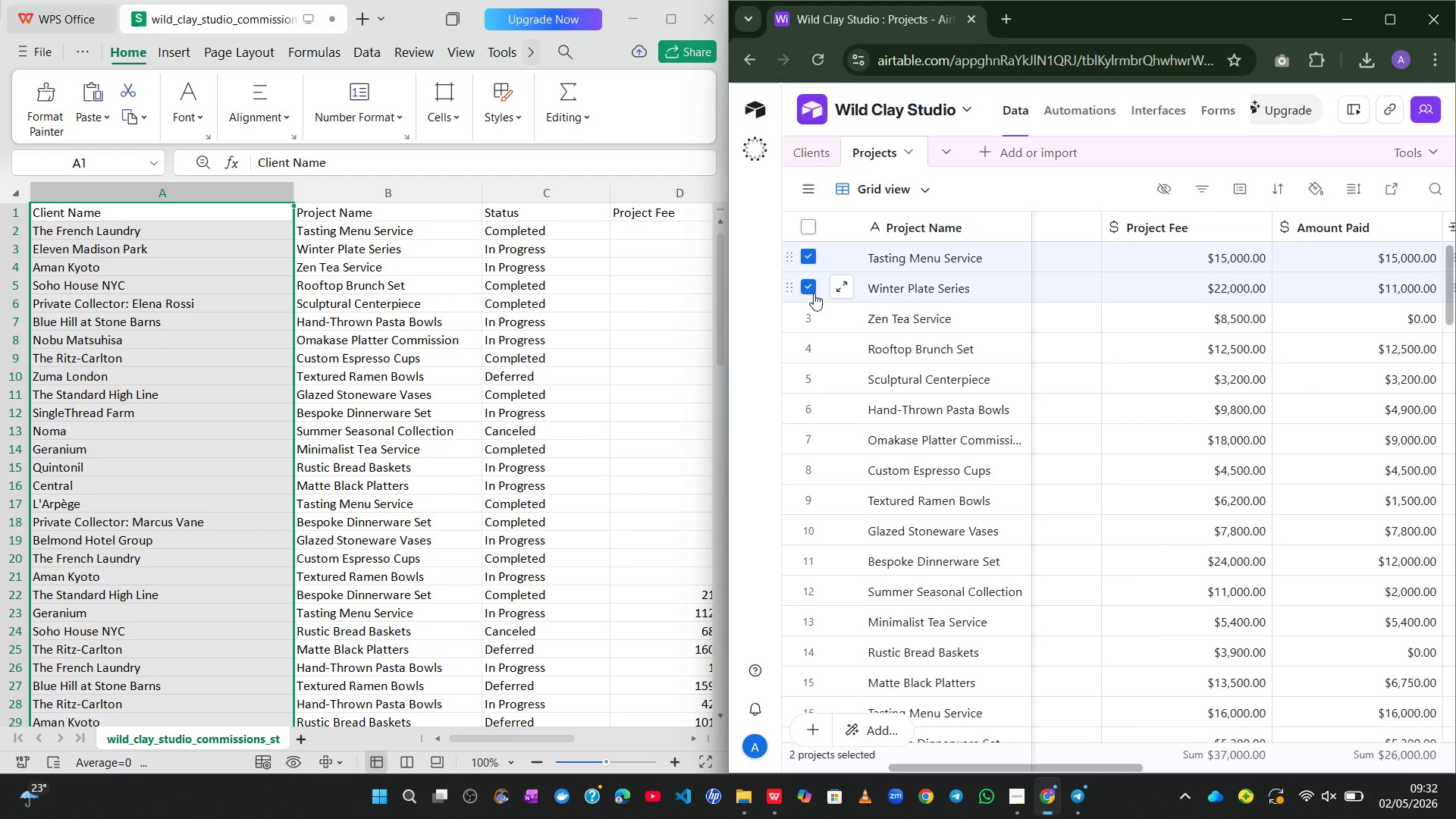 
left_click([814, 296])
 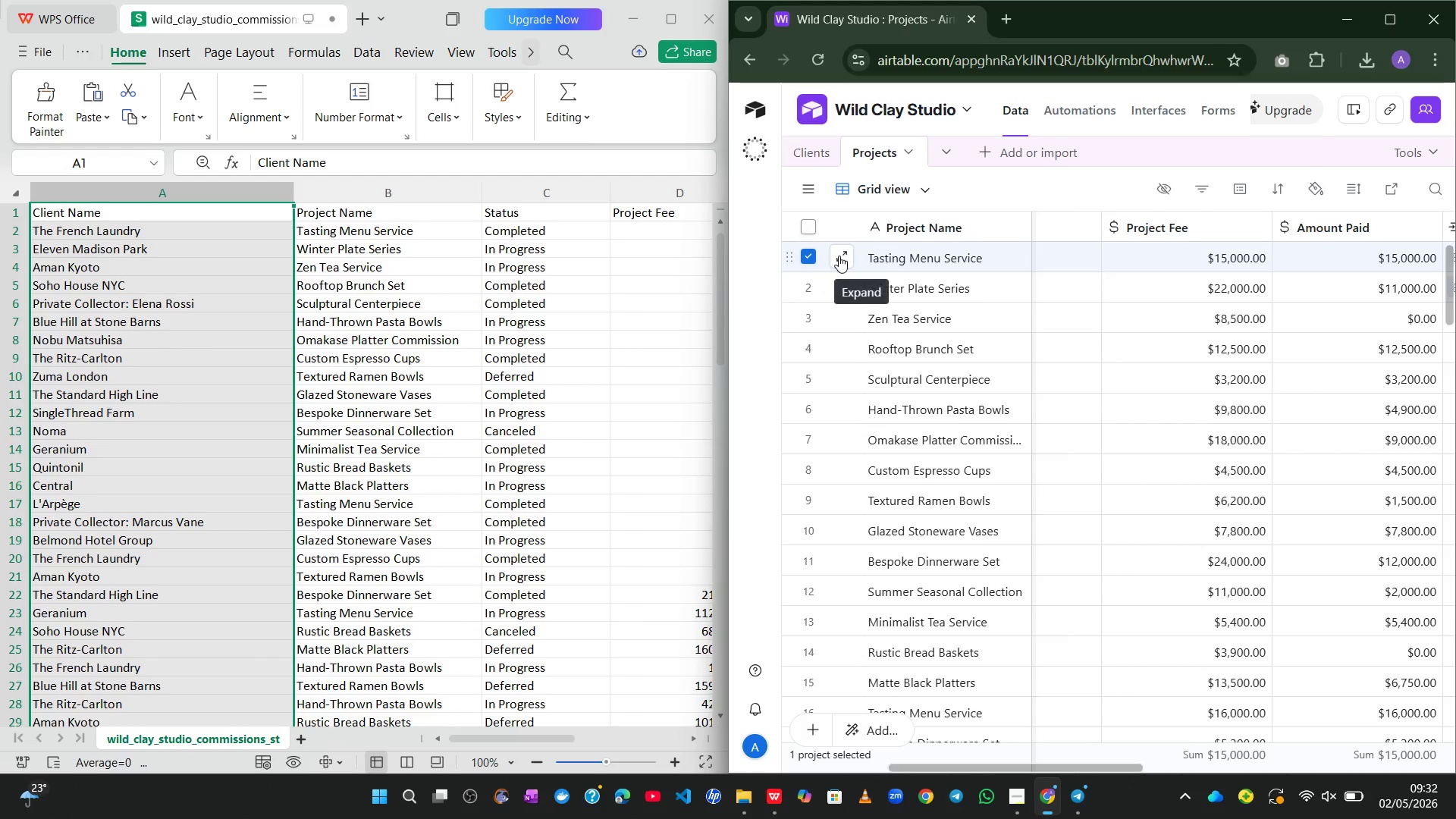 
left_click([839, 256])
 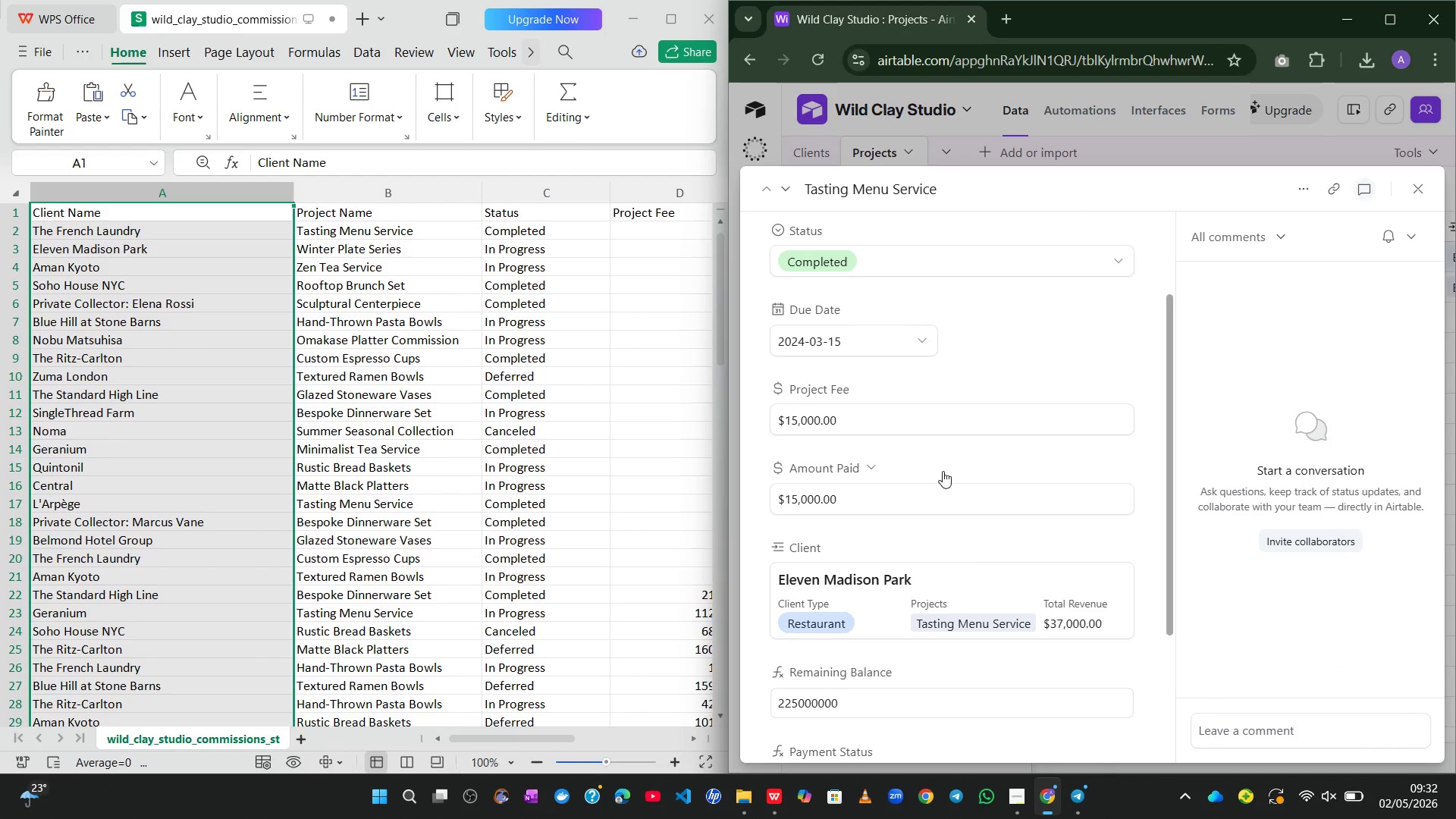 
mouse_move([959, 478])
 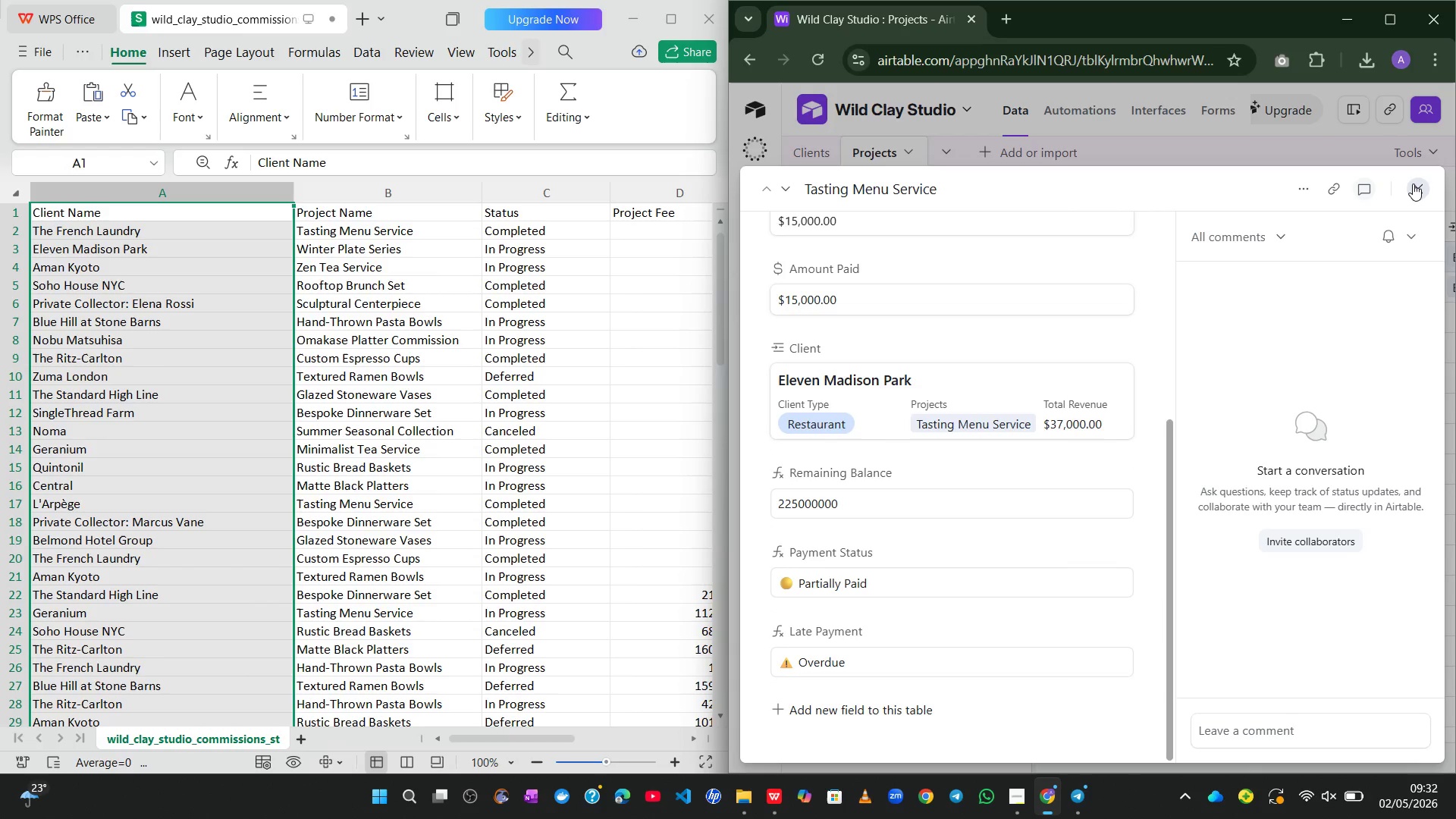 
left_click([1413, 185])
 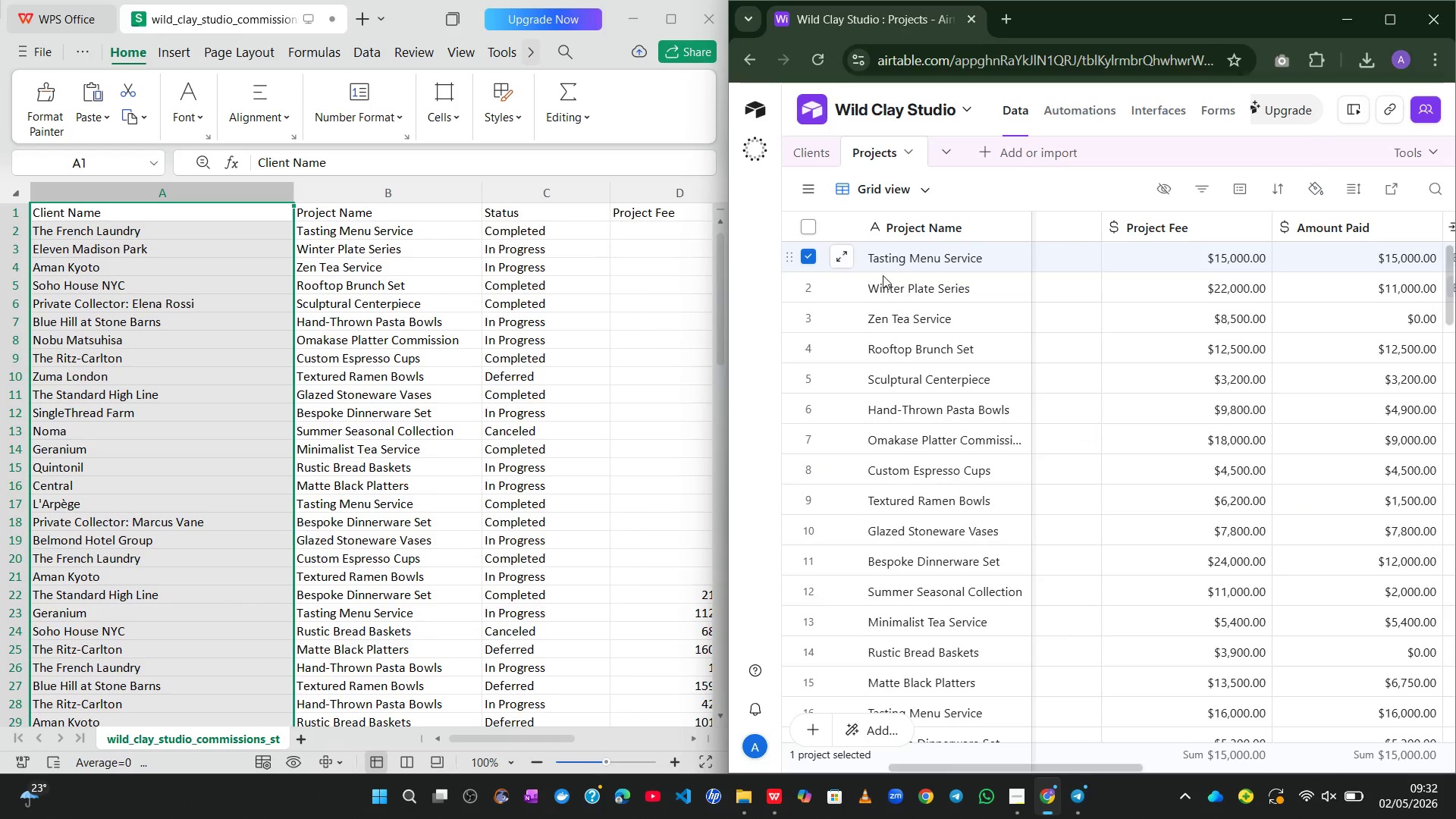 
wait(5.98)
 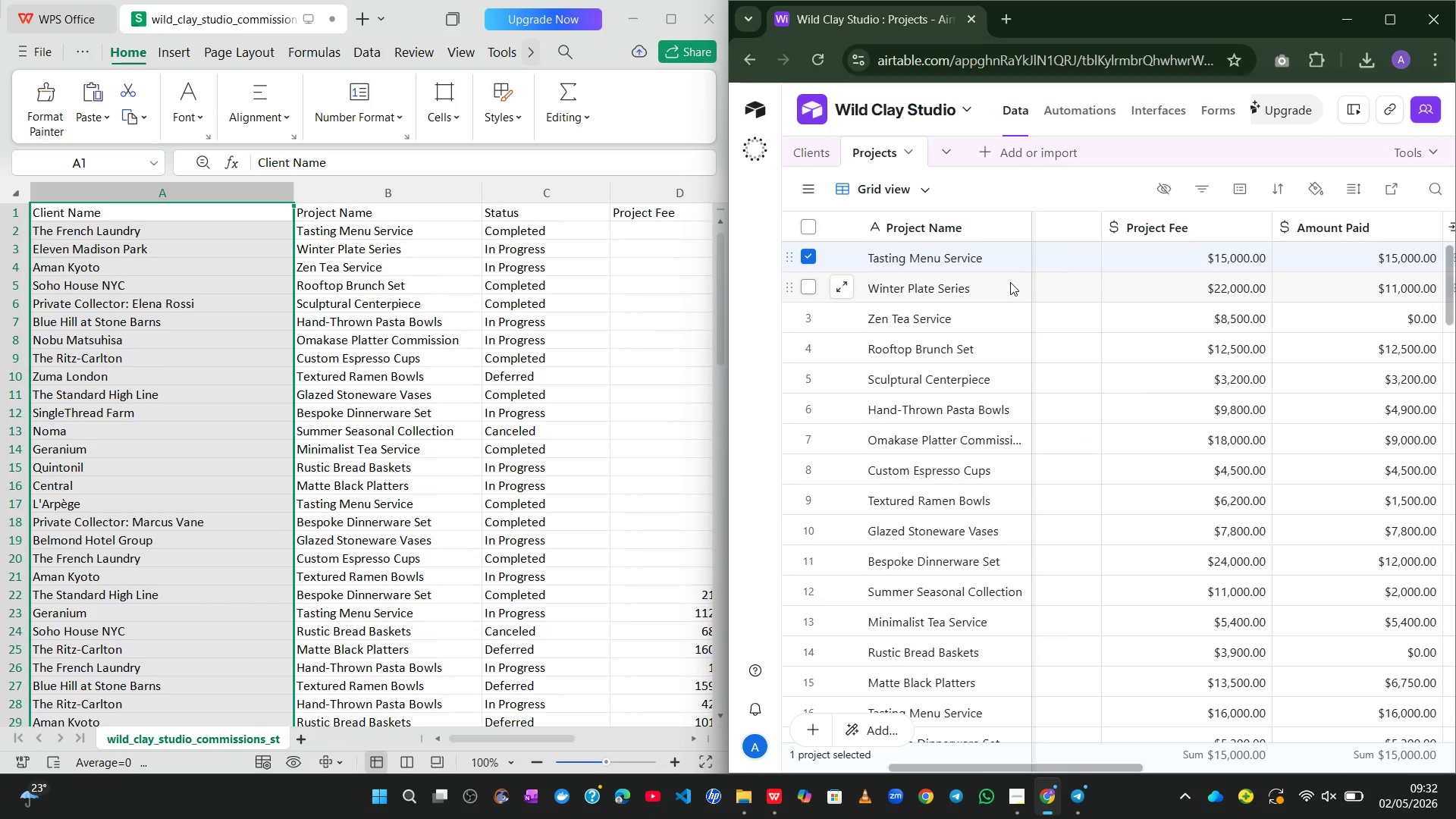 
left_click([844, 256])
 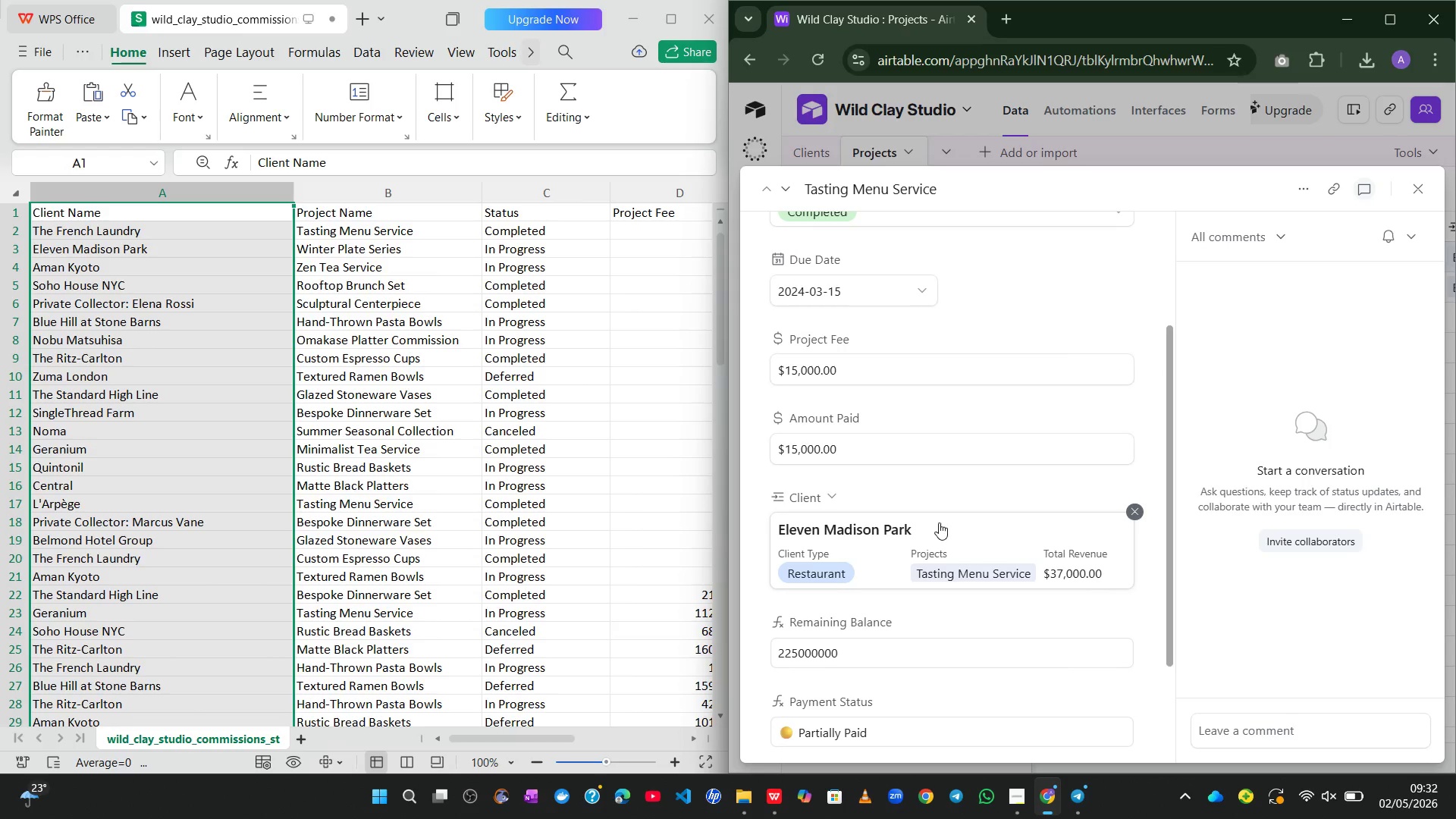 
left_click([1127, 514])
 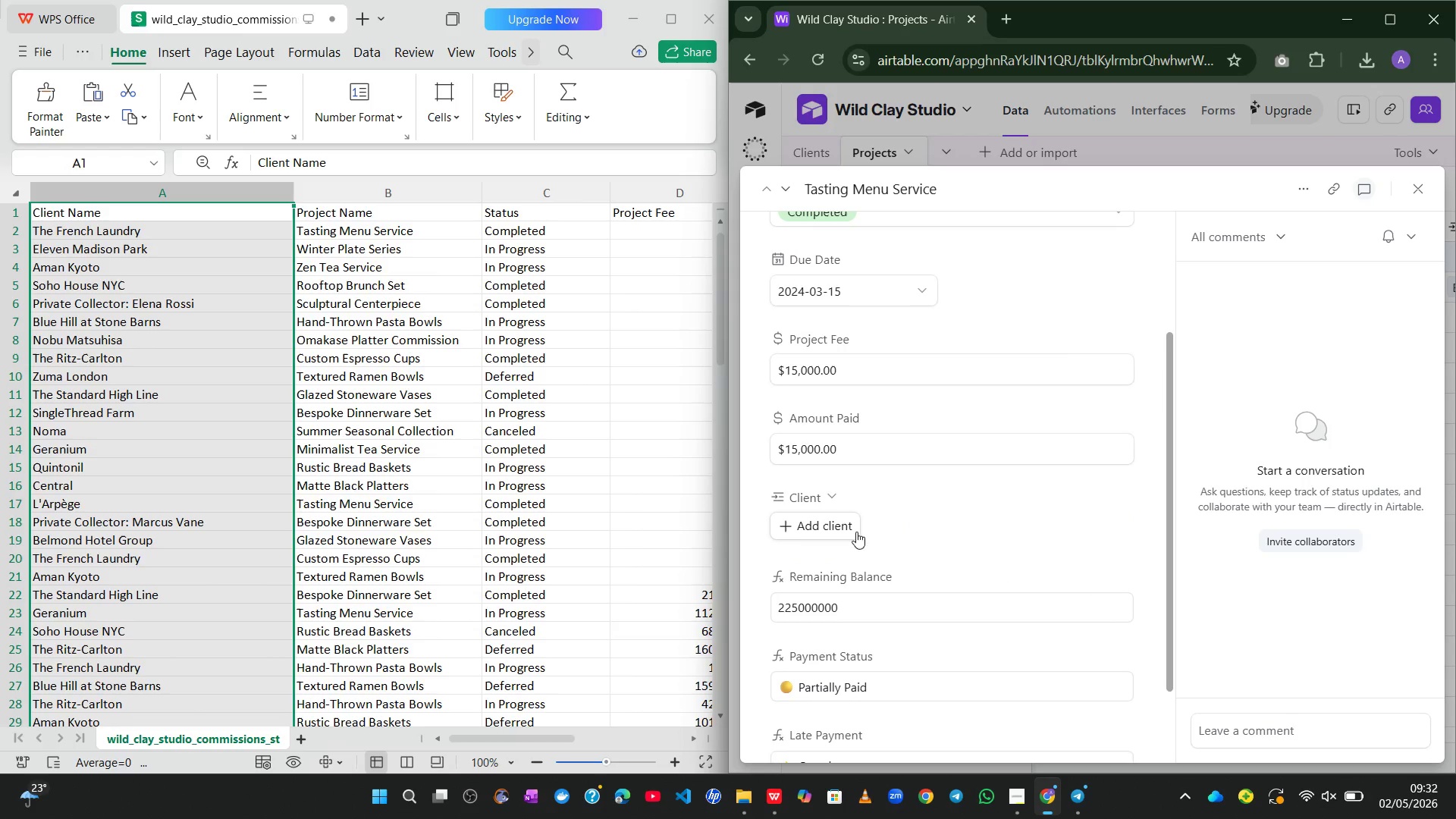 
left_click([843, 529])
 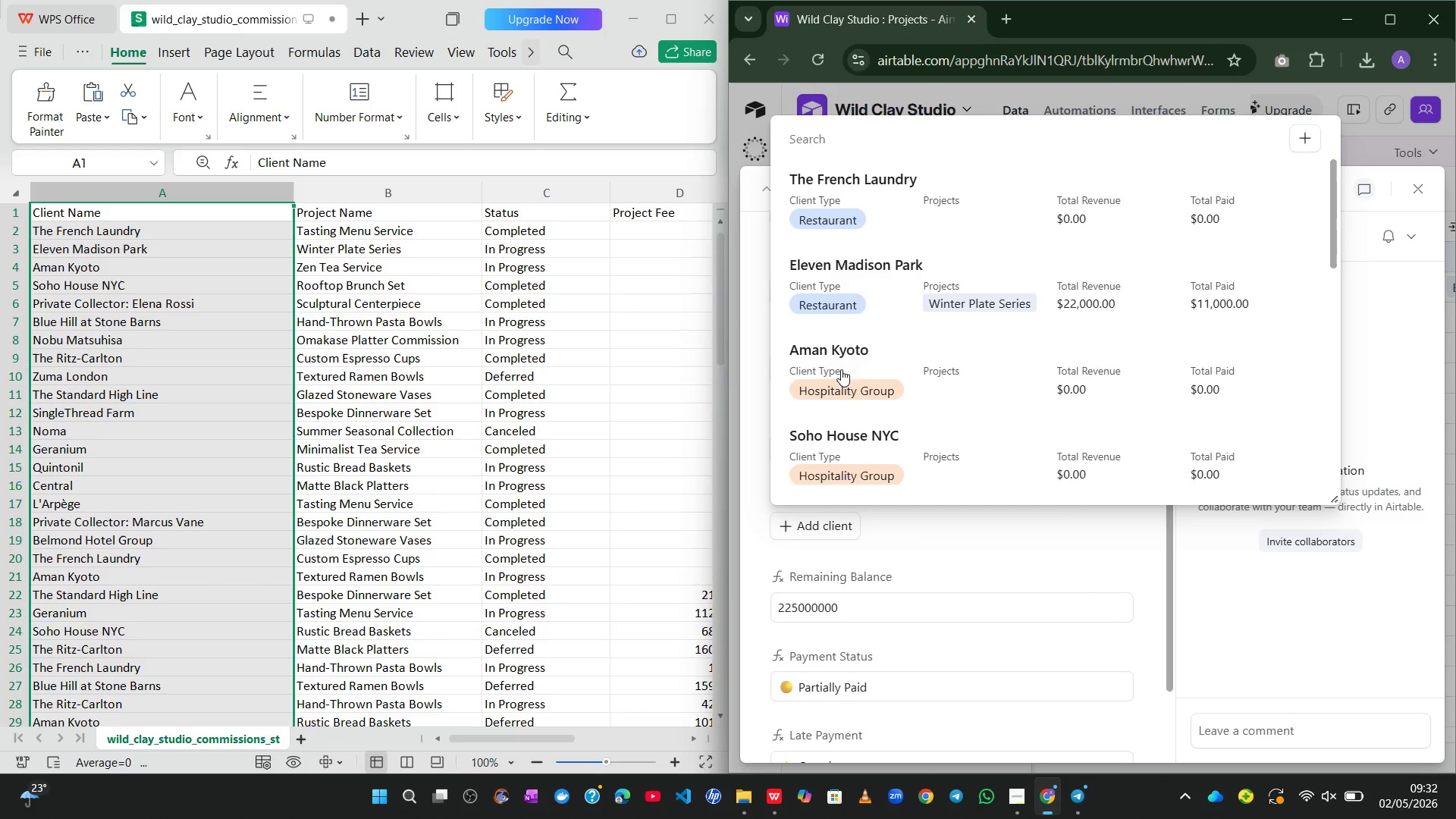 
left_click([855, 202])
 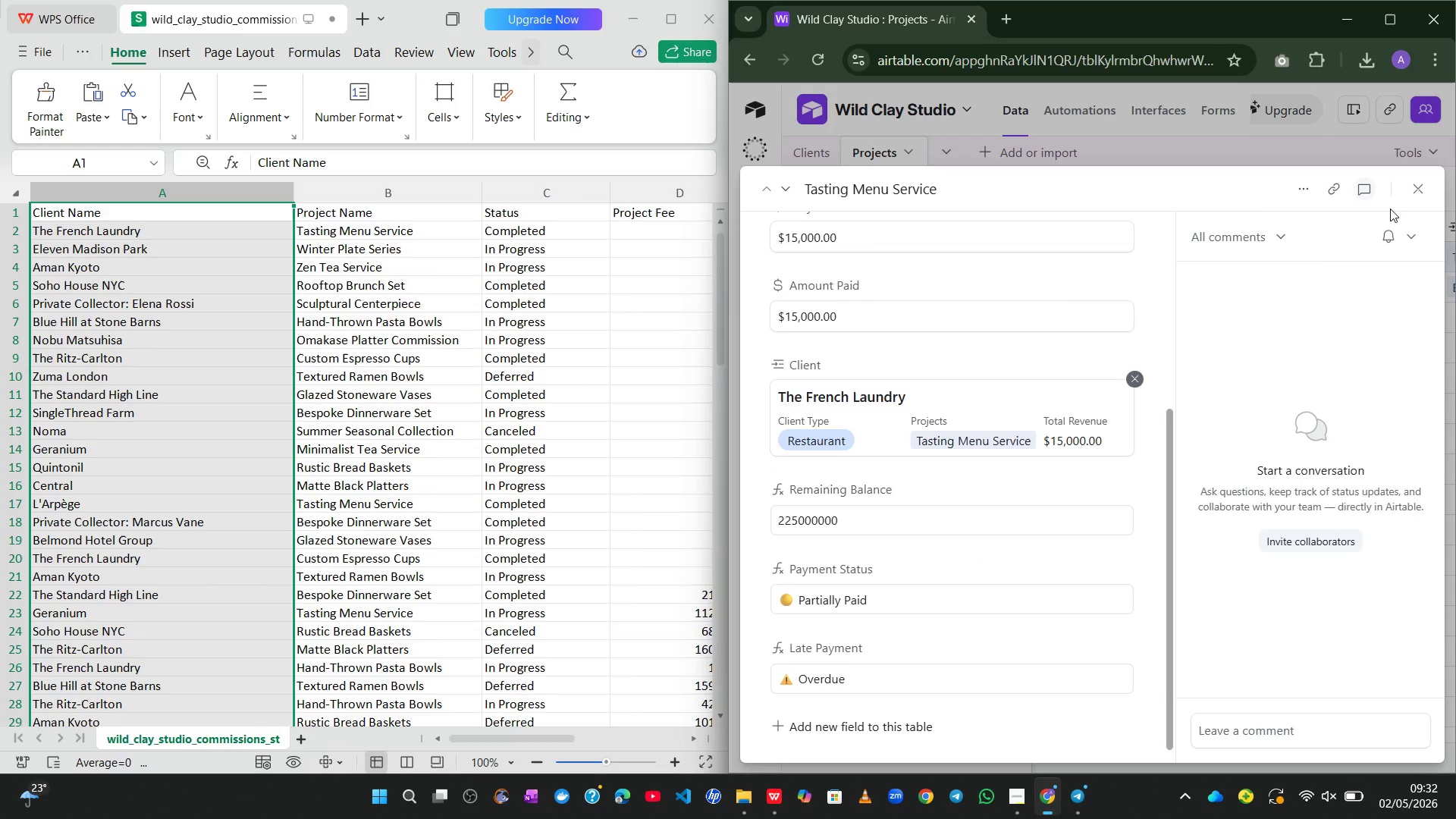 
left_click([1418, 190])
 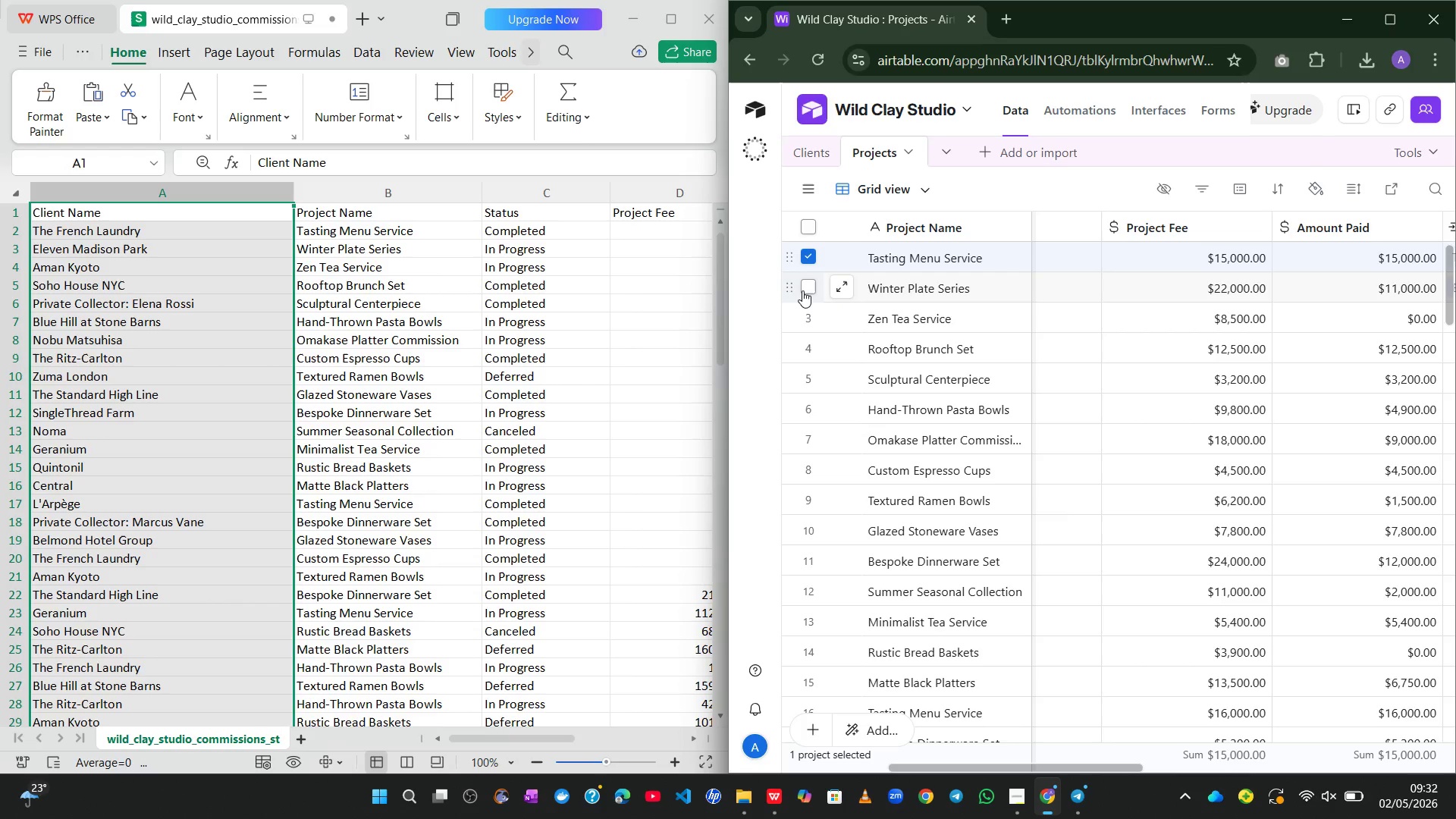 
left_click([802, 290])
 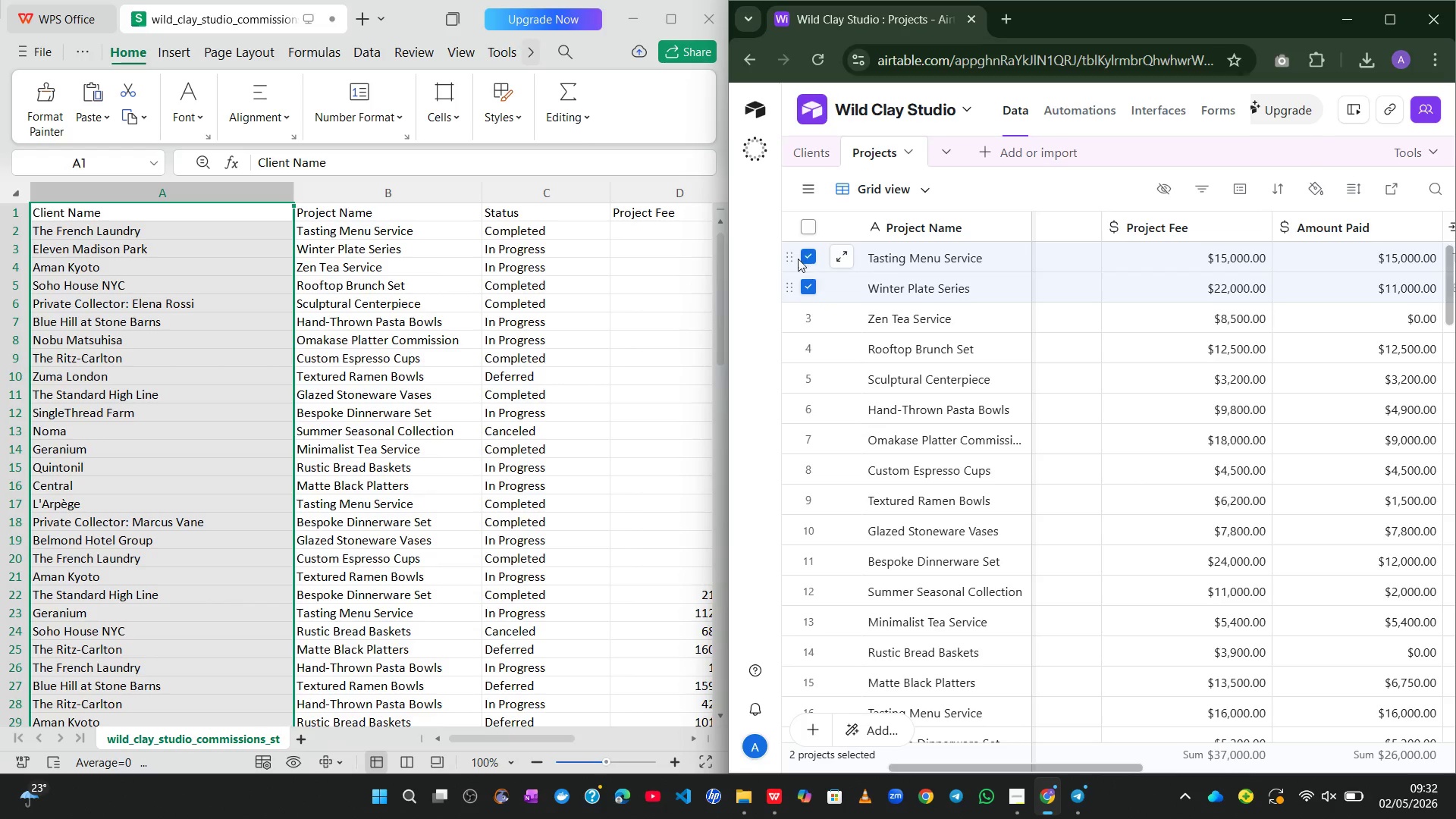 
left_click([796, 256])
 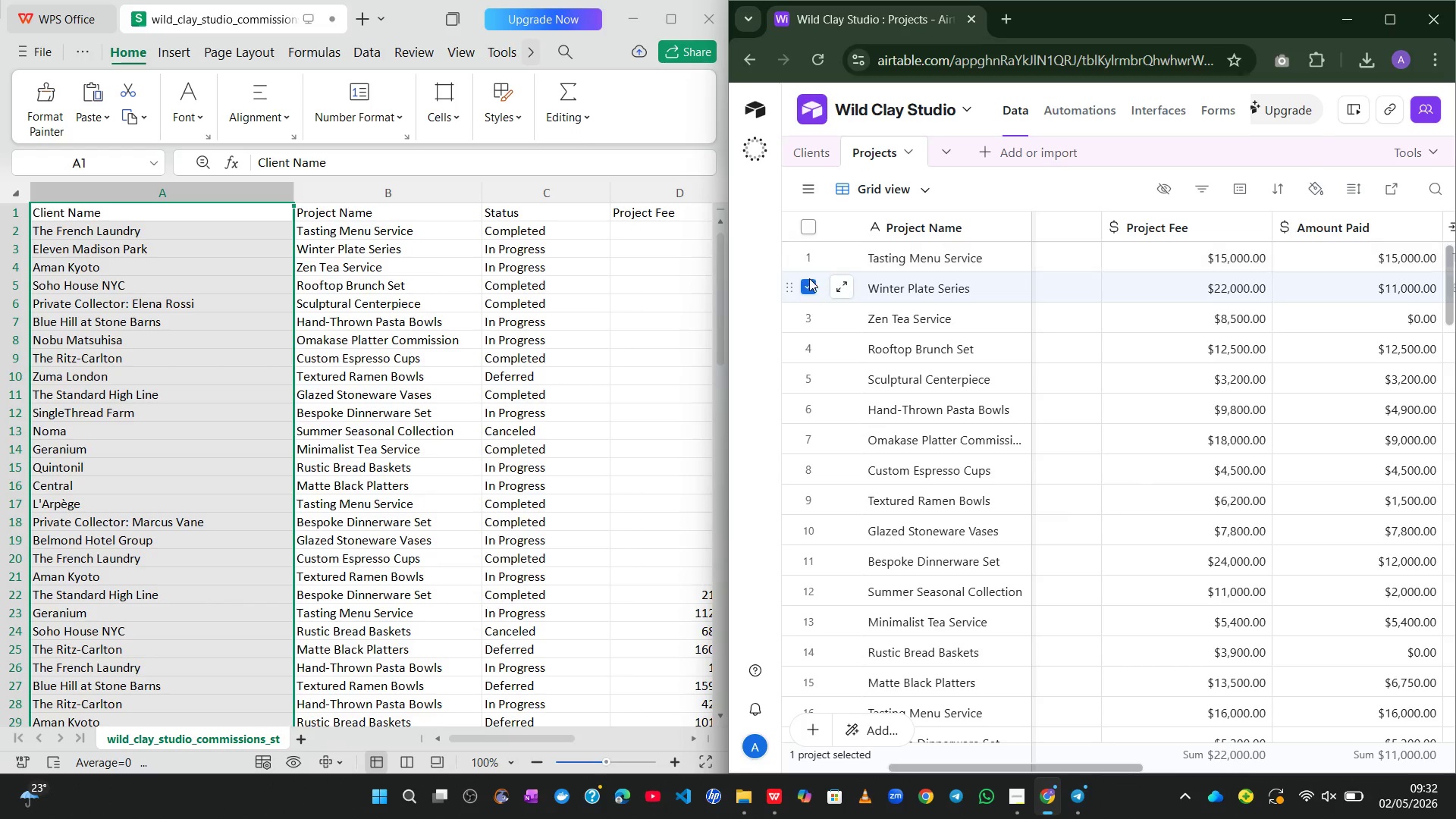 
left_click([809, 278])
 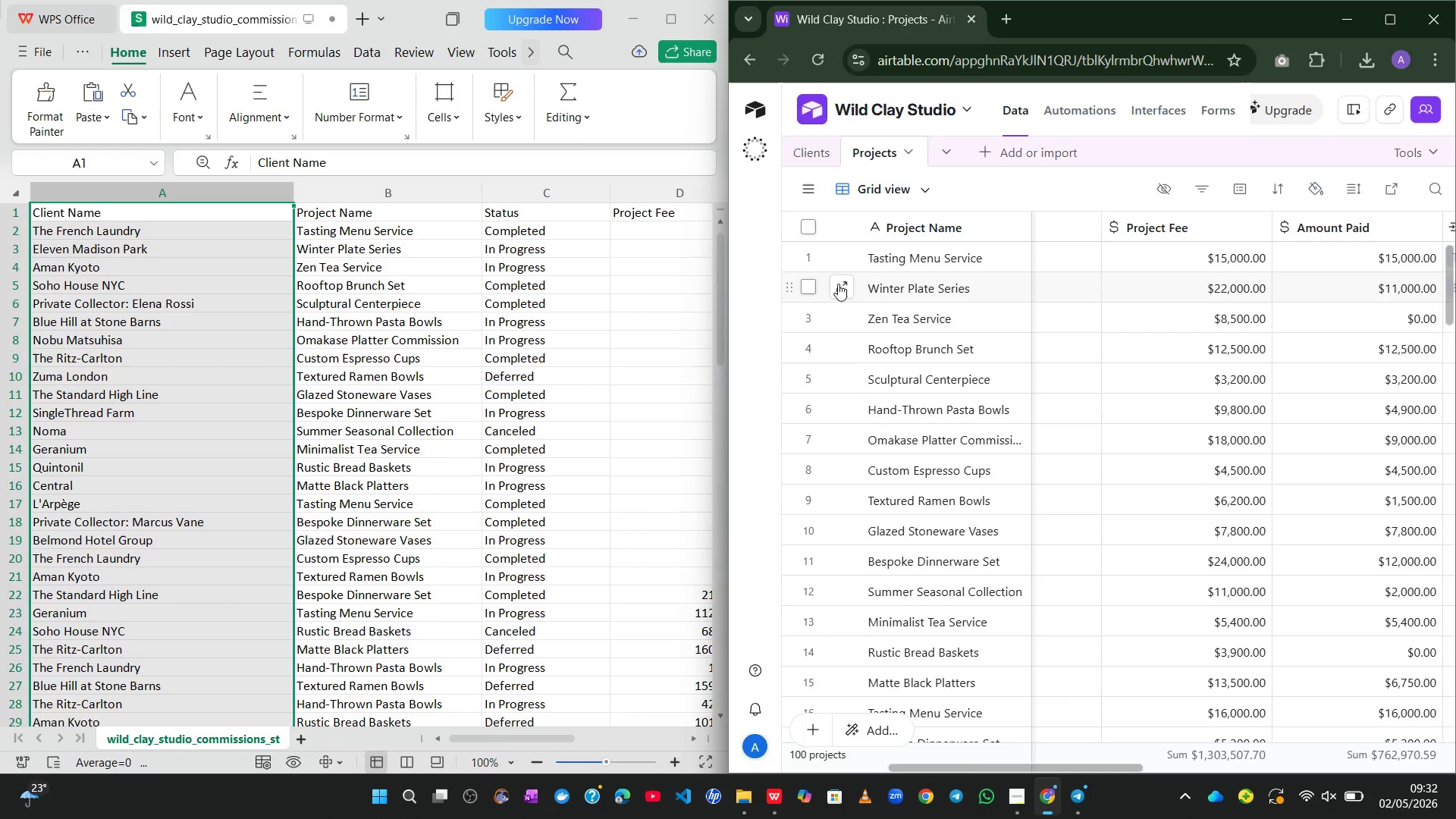 
left_click([838, 284])
 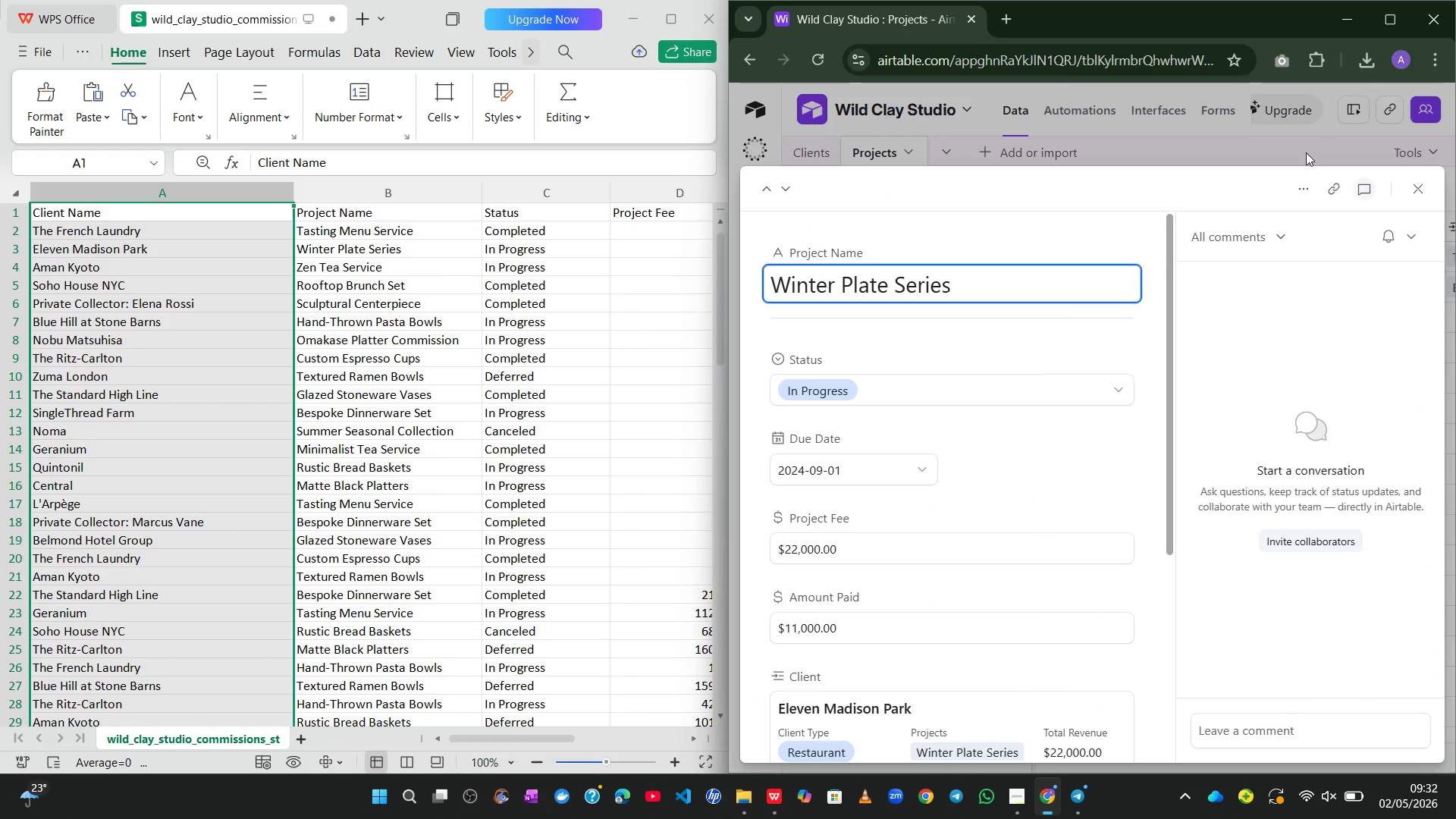 
left_click([1420, 187])
 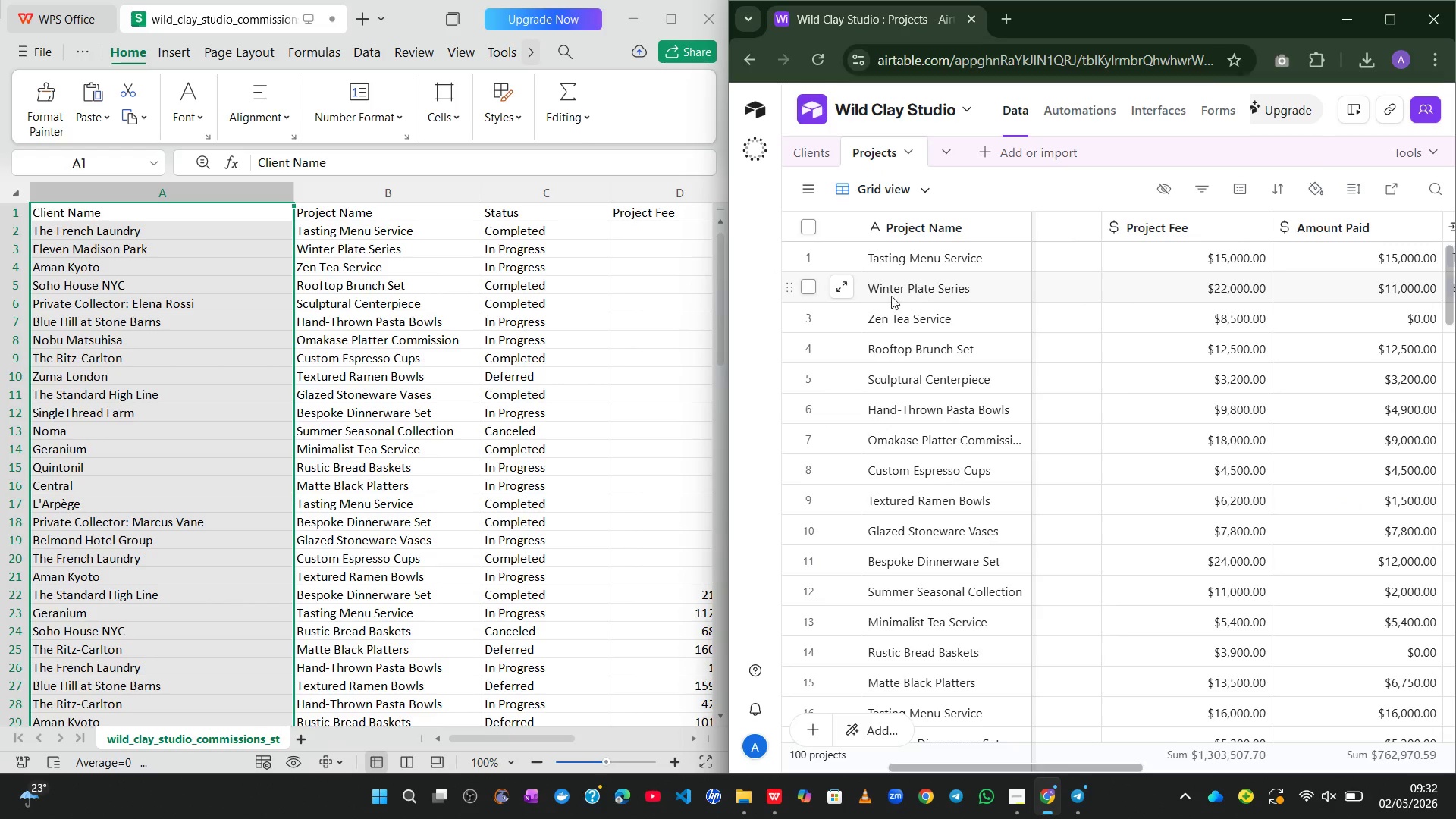 
left_click([845, 286])
 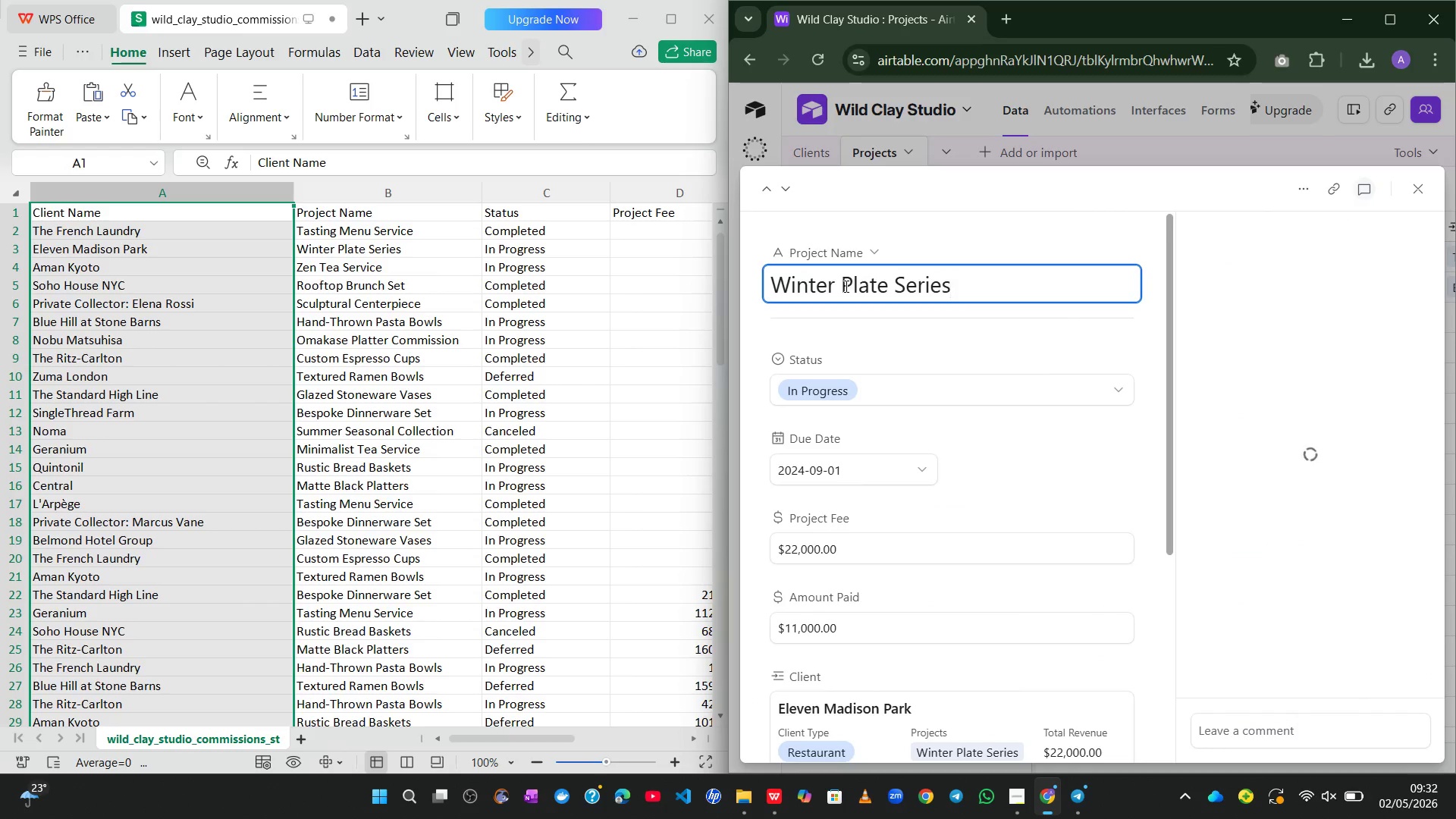 
mouse_move([860, 361])
 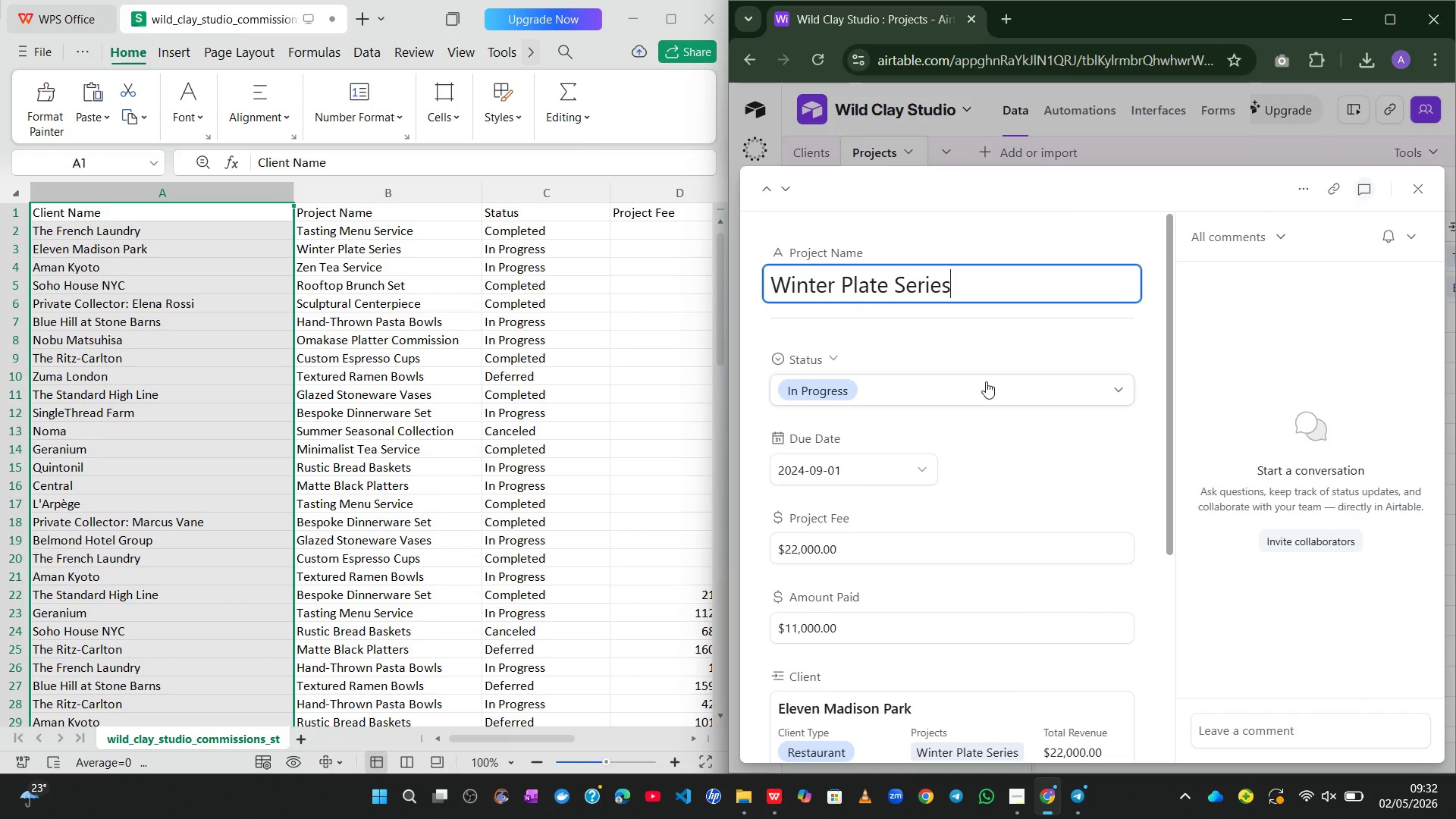 
mouse_move([940, 560])
 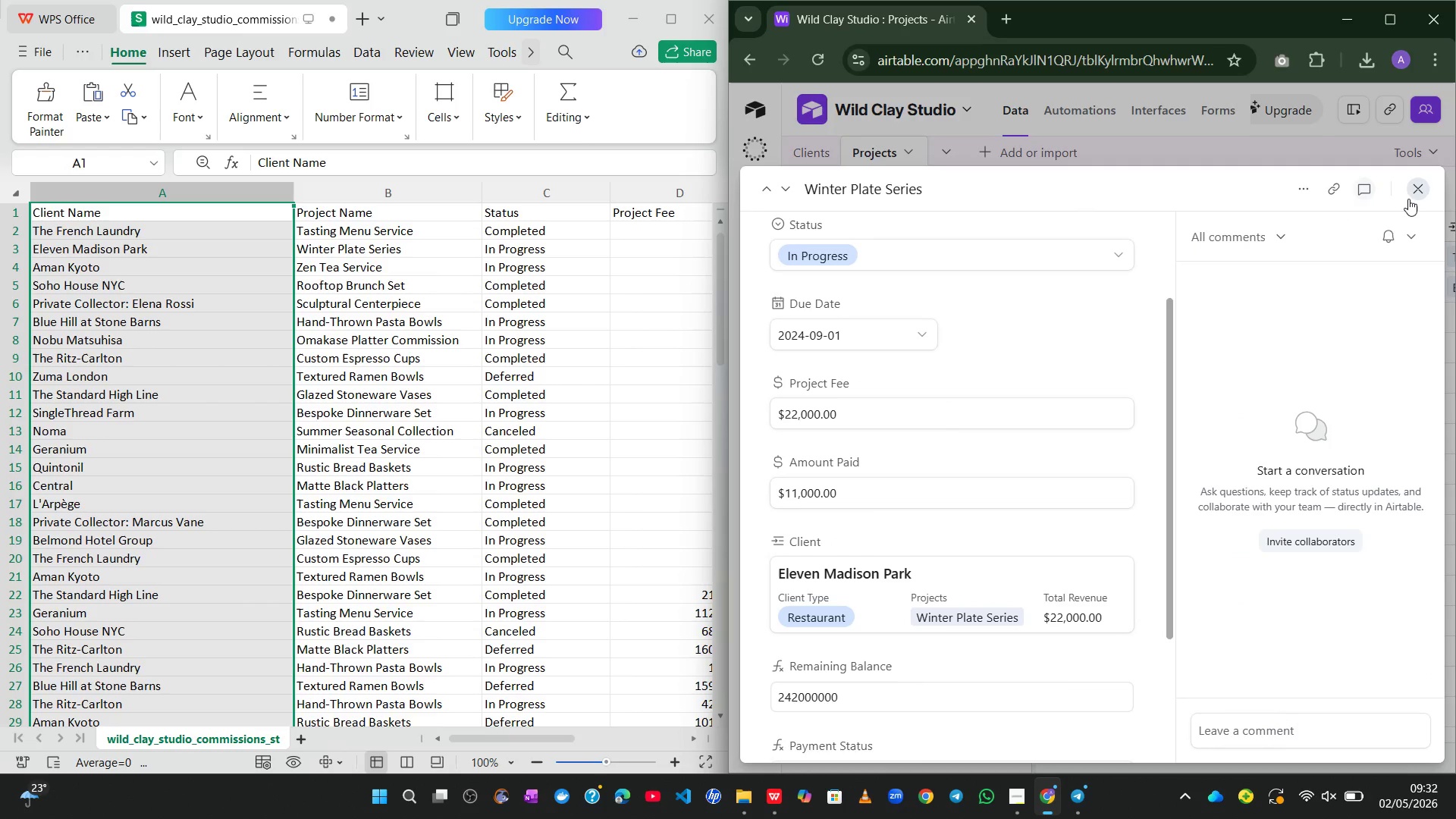 
left_click([1411, 196])
 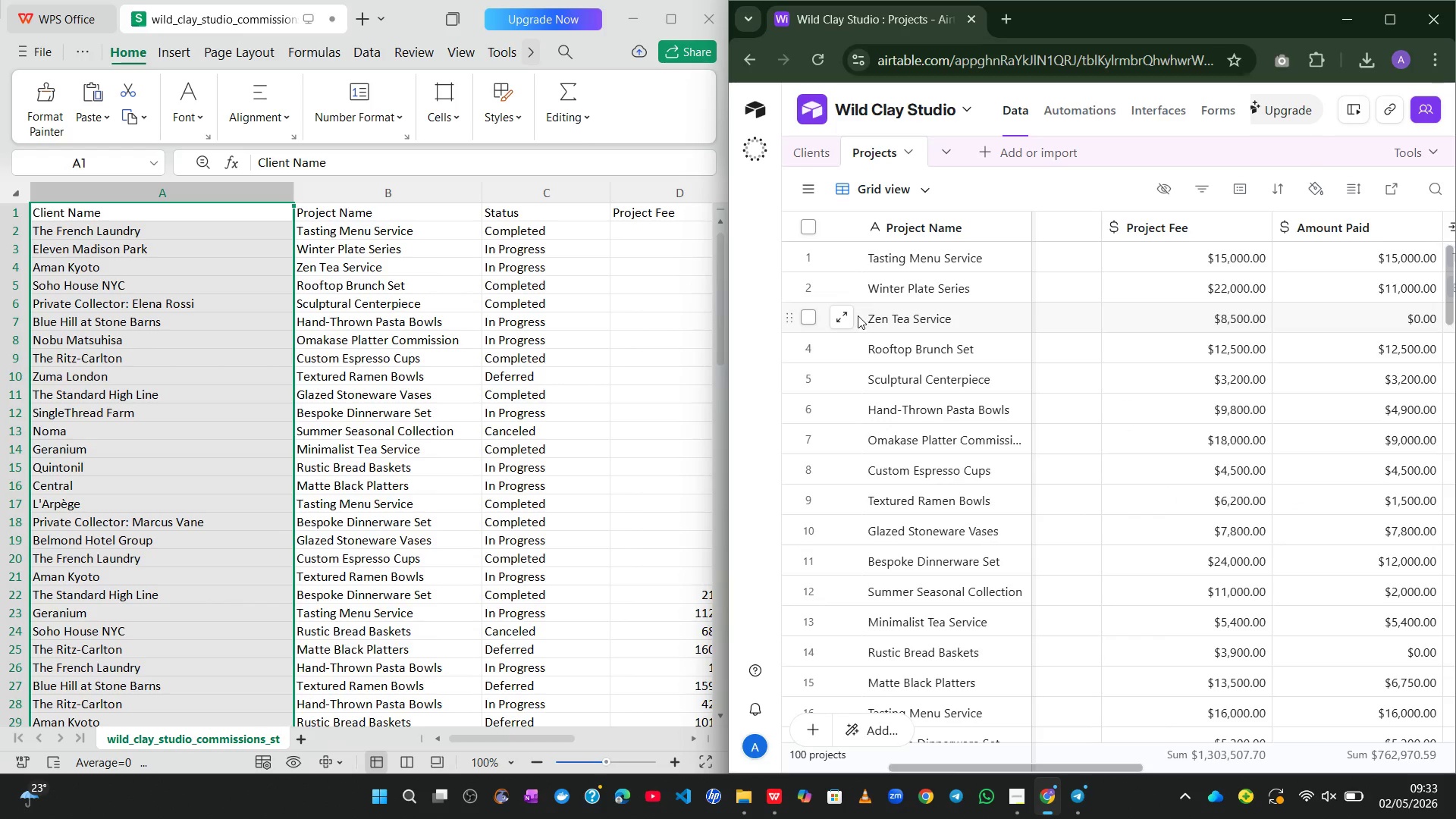 
left_click([836, 317])
 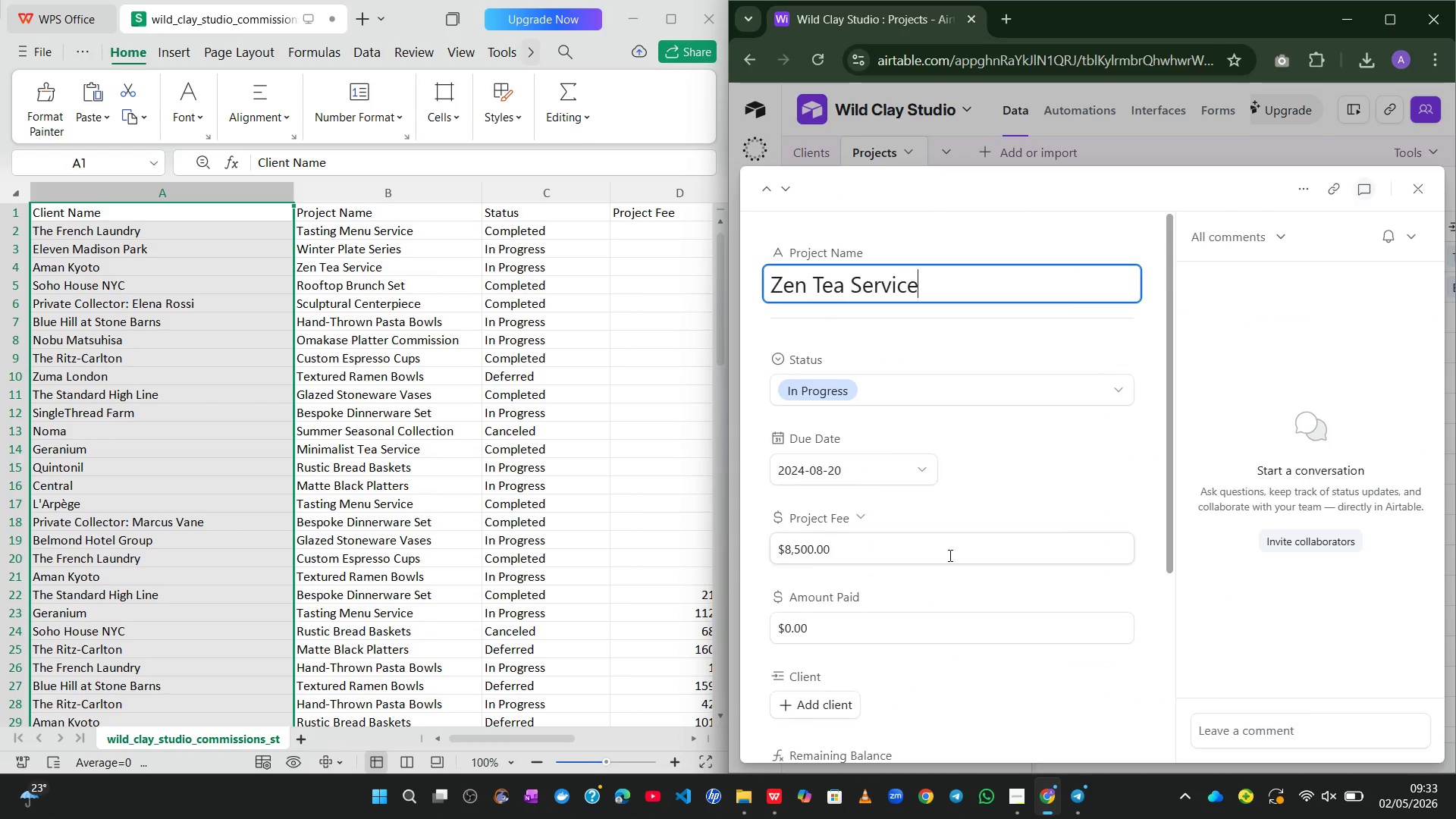 
wait(6.36)
 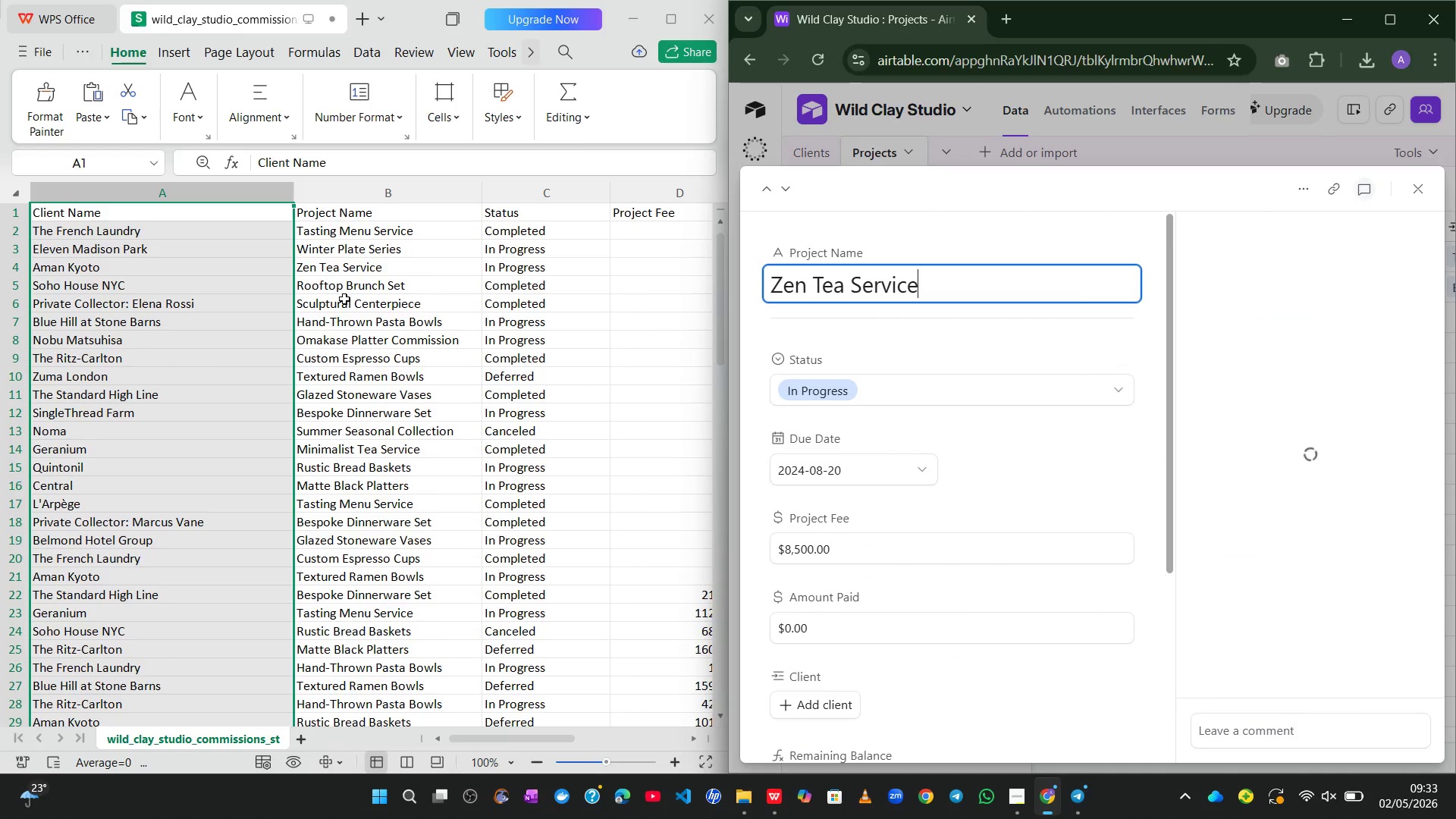 
left_click([821, 553])
 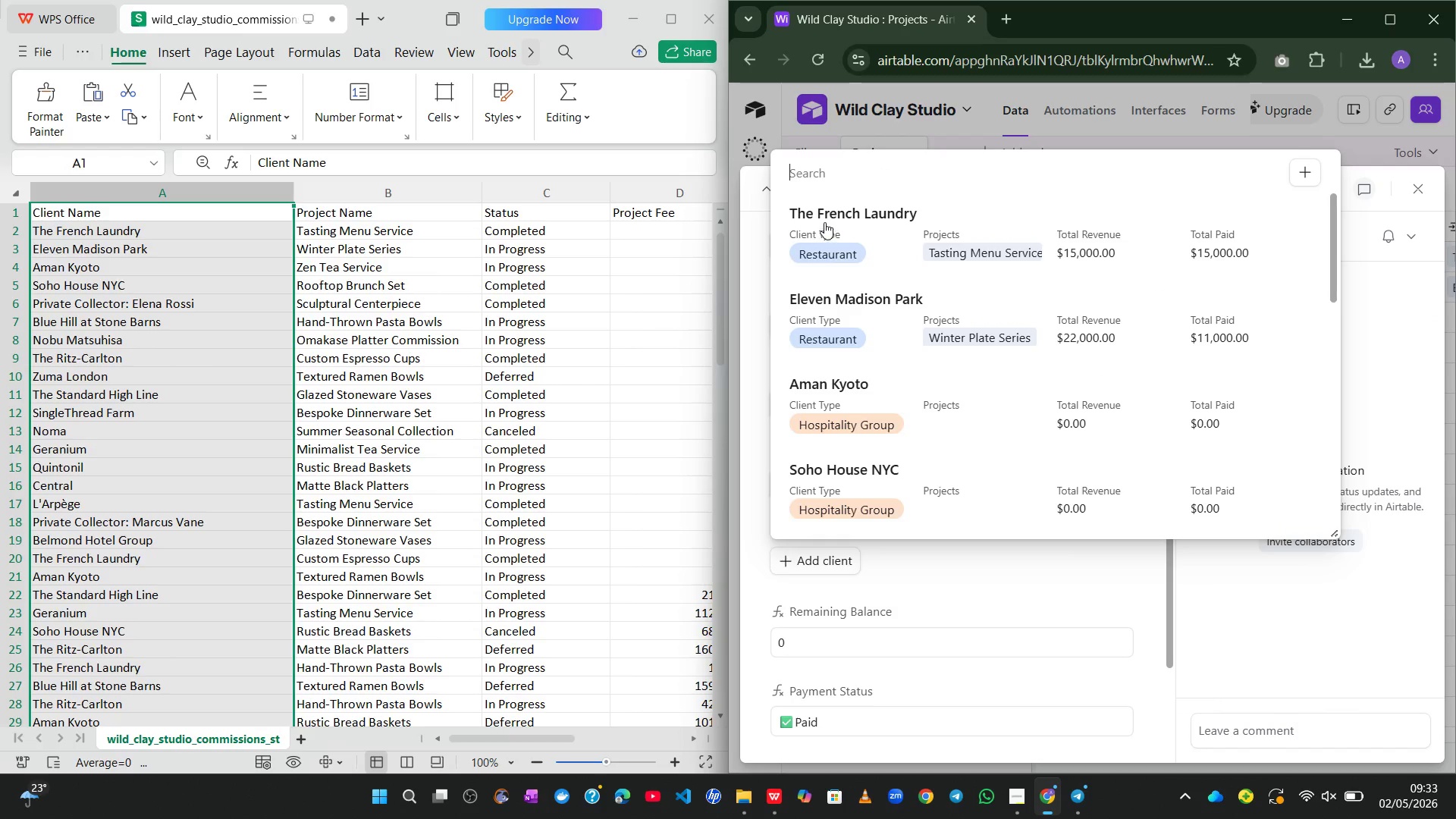 
left_click([858, 419])
 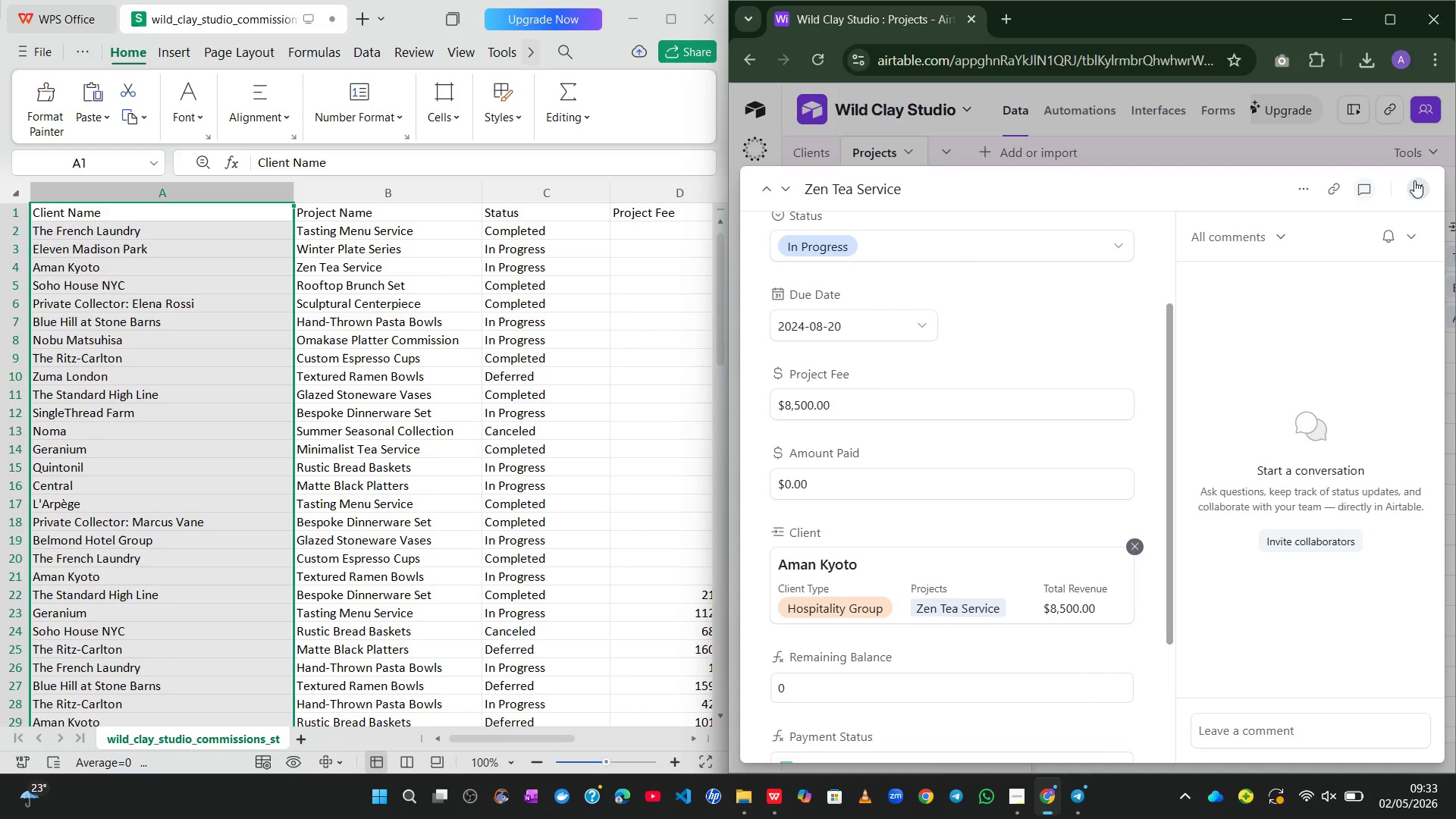 
left_click([1423, 185])
 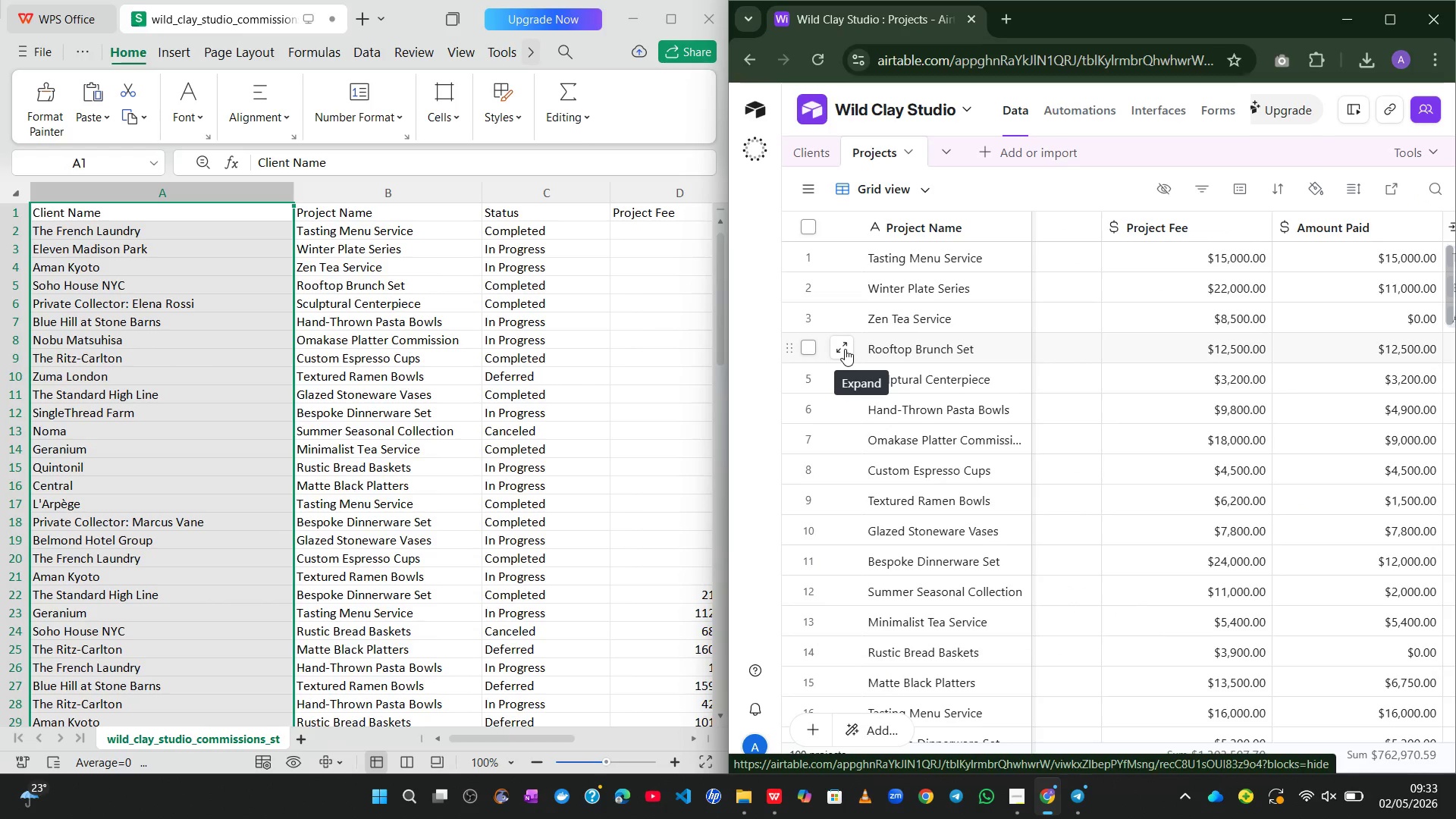 
wait(19.66)
 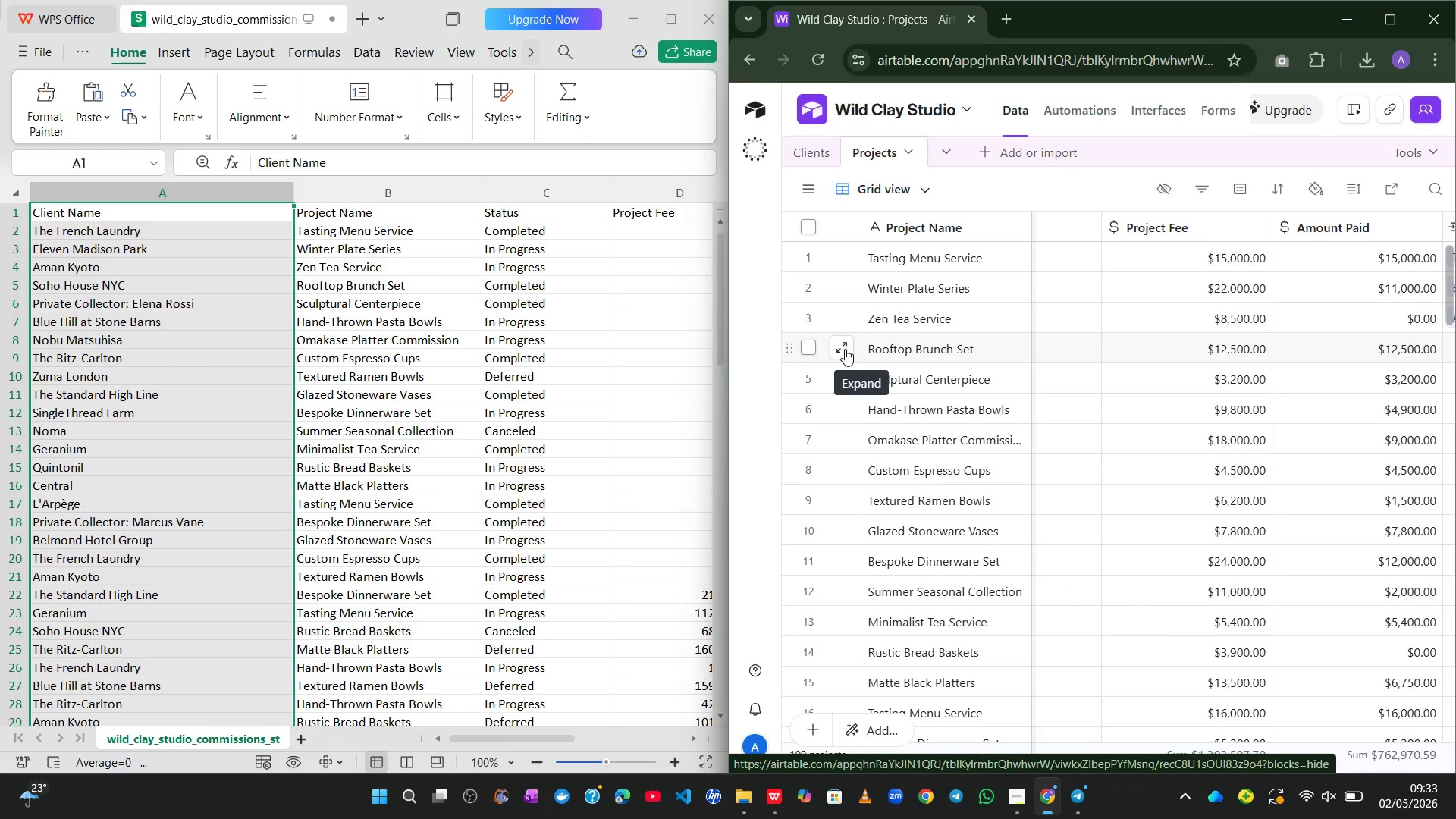 
left_click([1403, 26])
 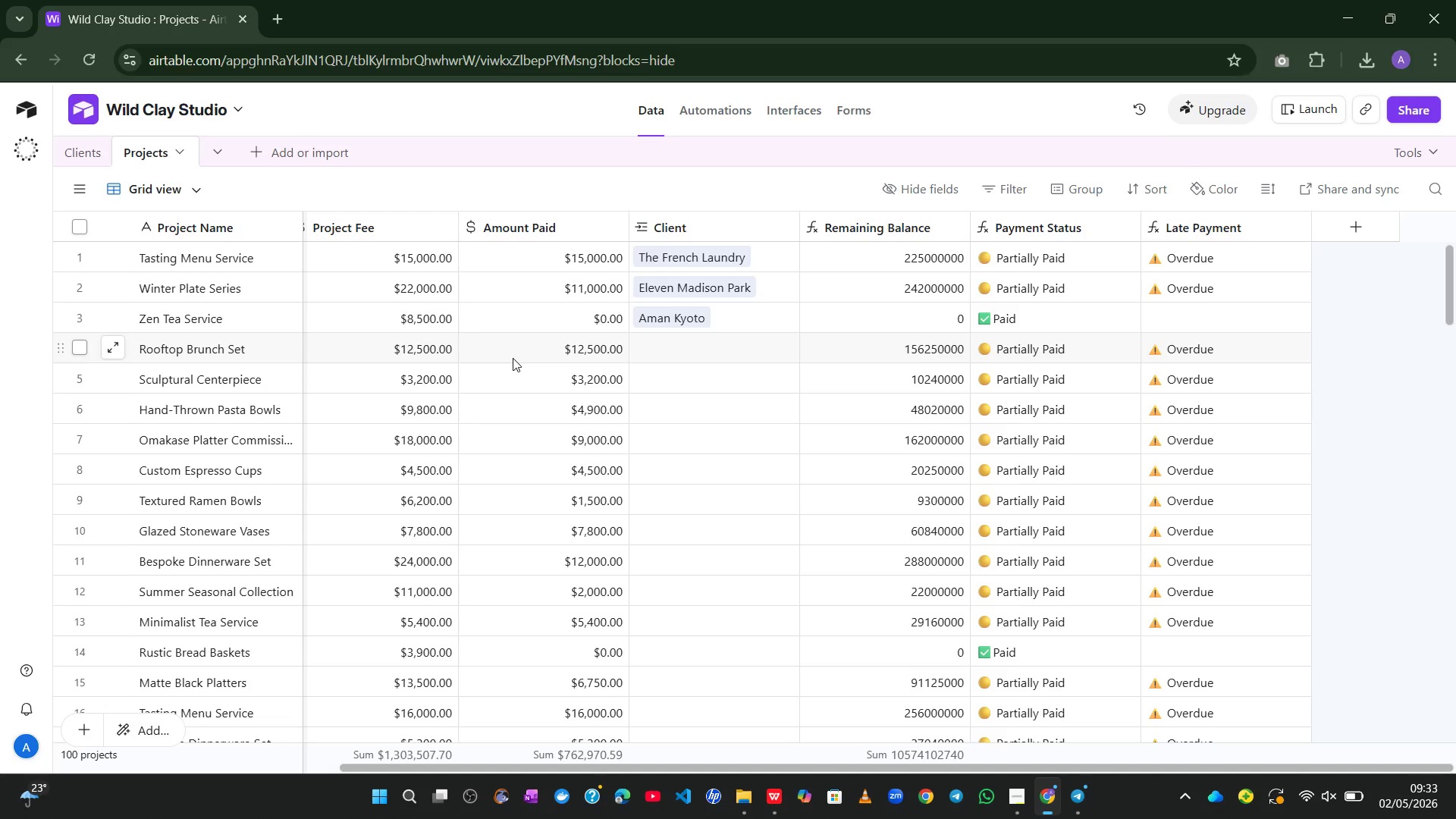 
wait(26.25)
 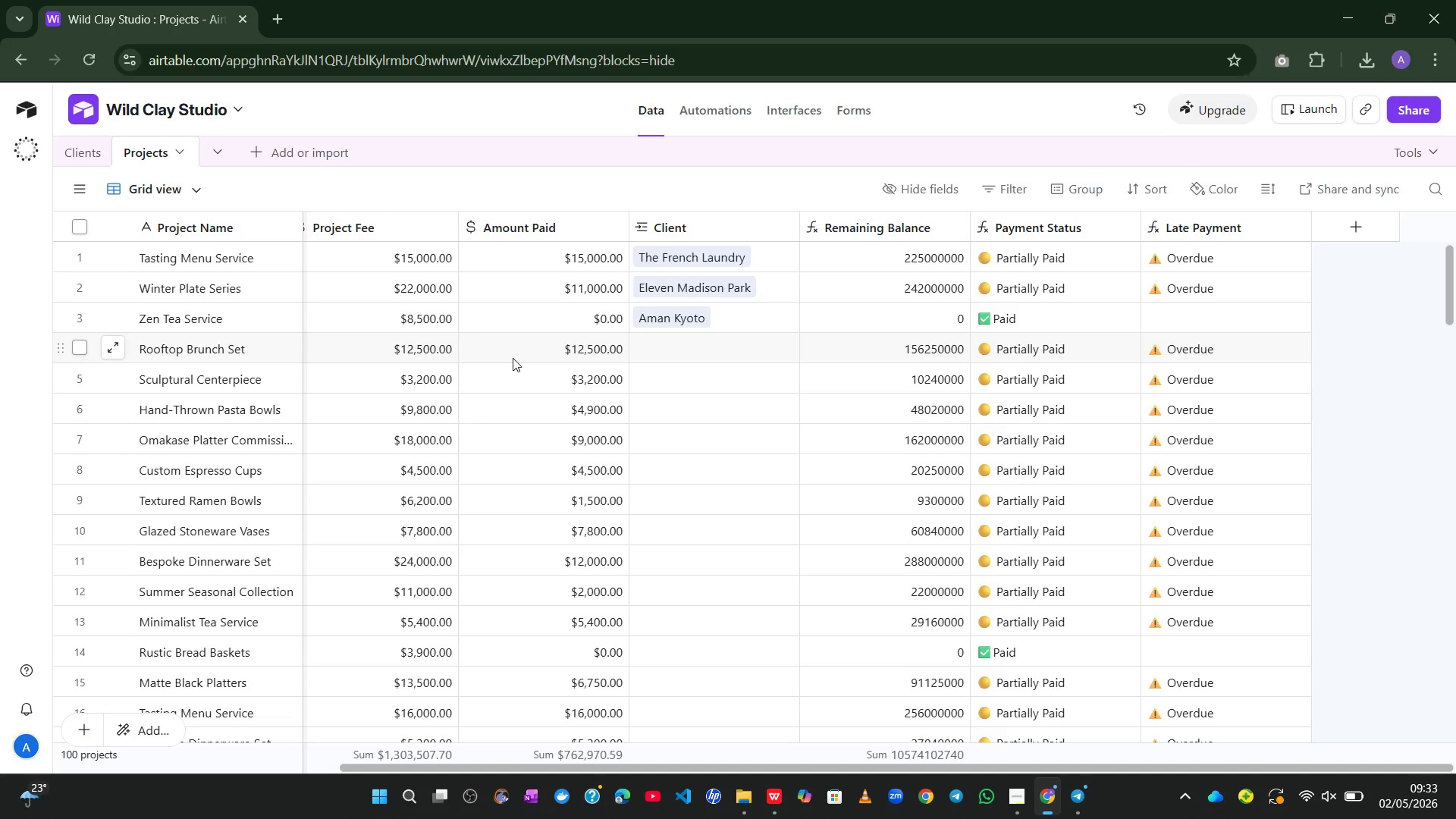 
left_click([113, 348])
 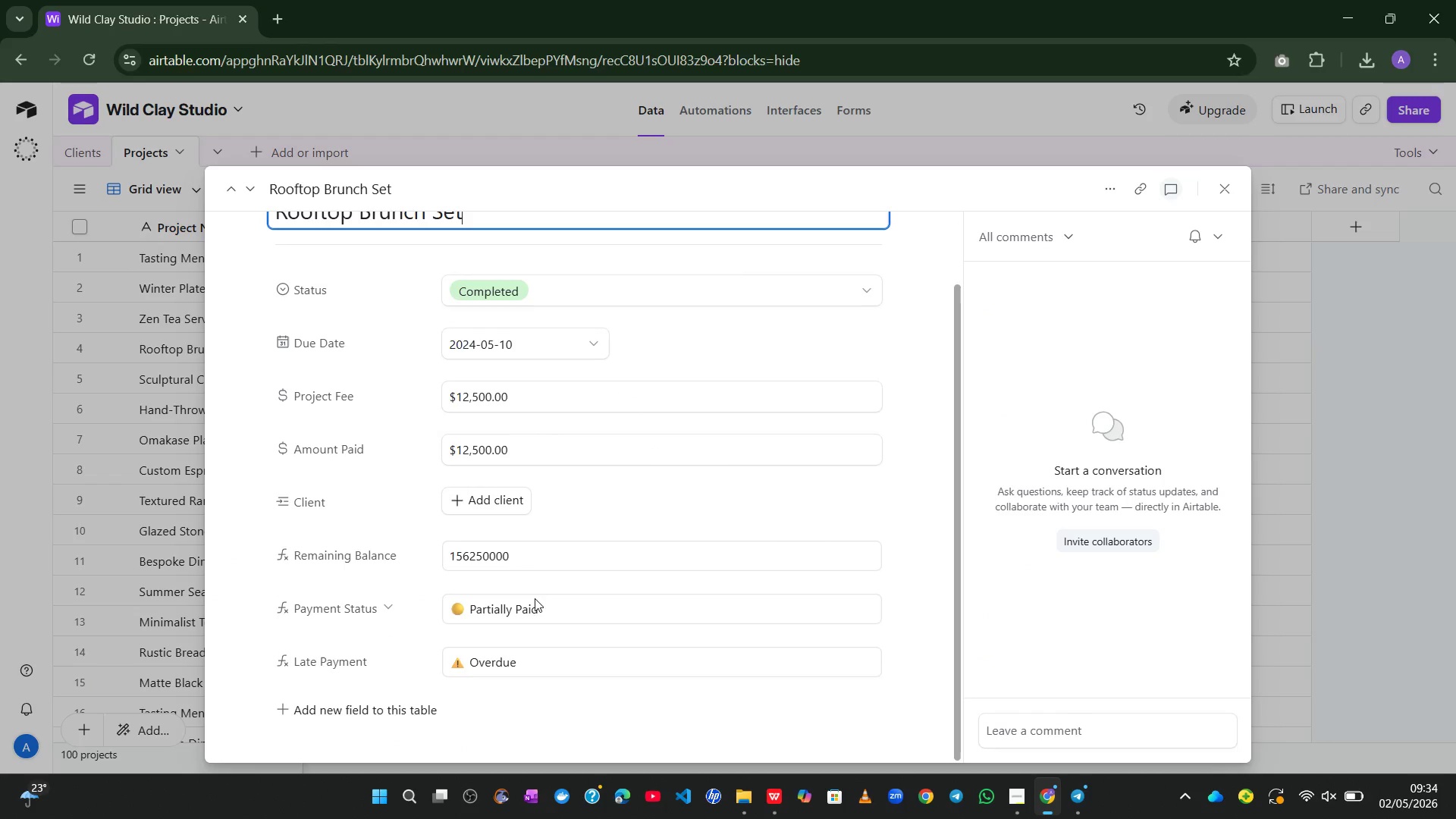 
left_click([526, 502])
 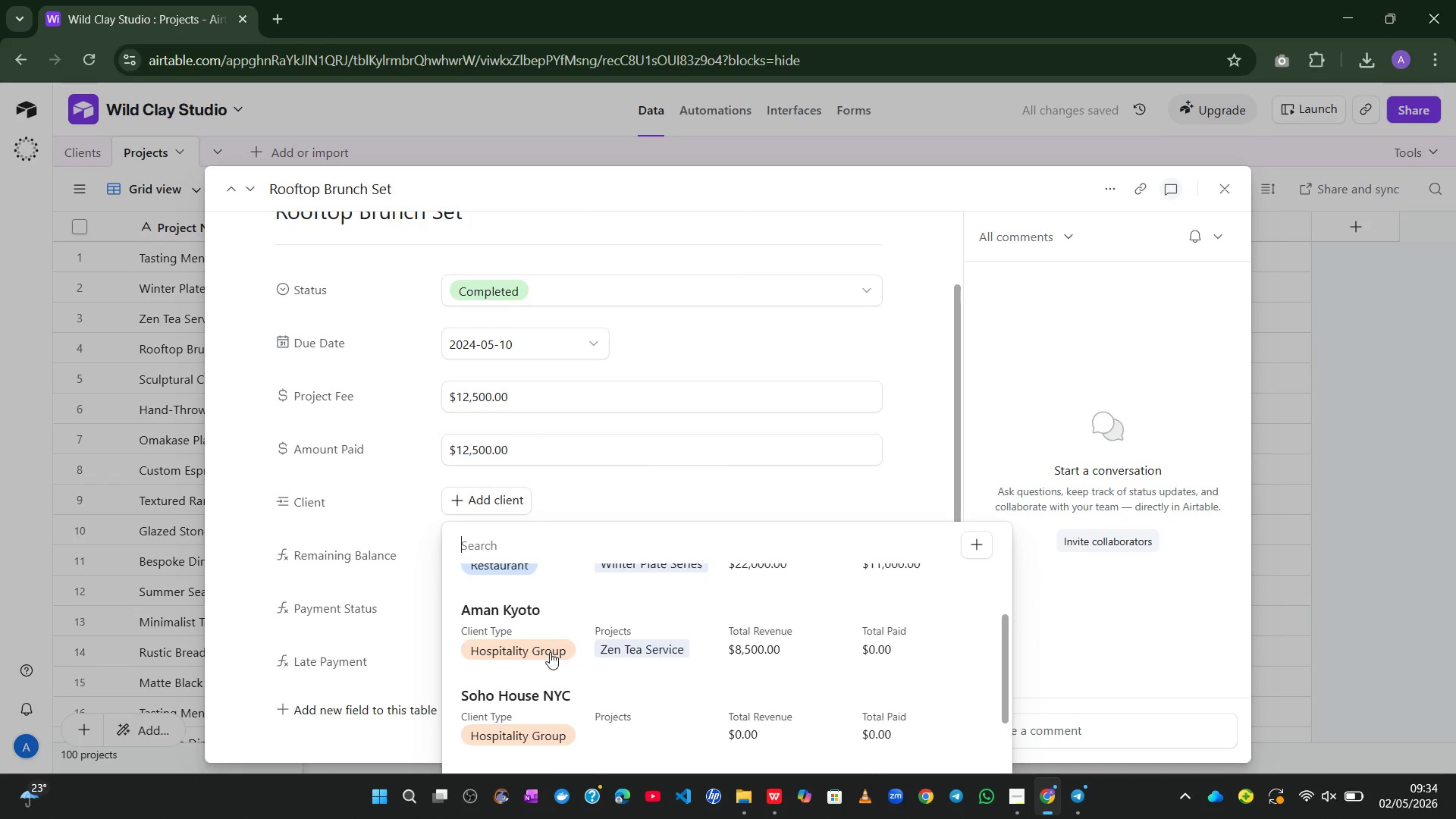 
left_click([518, 664])
 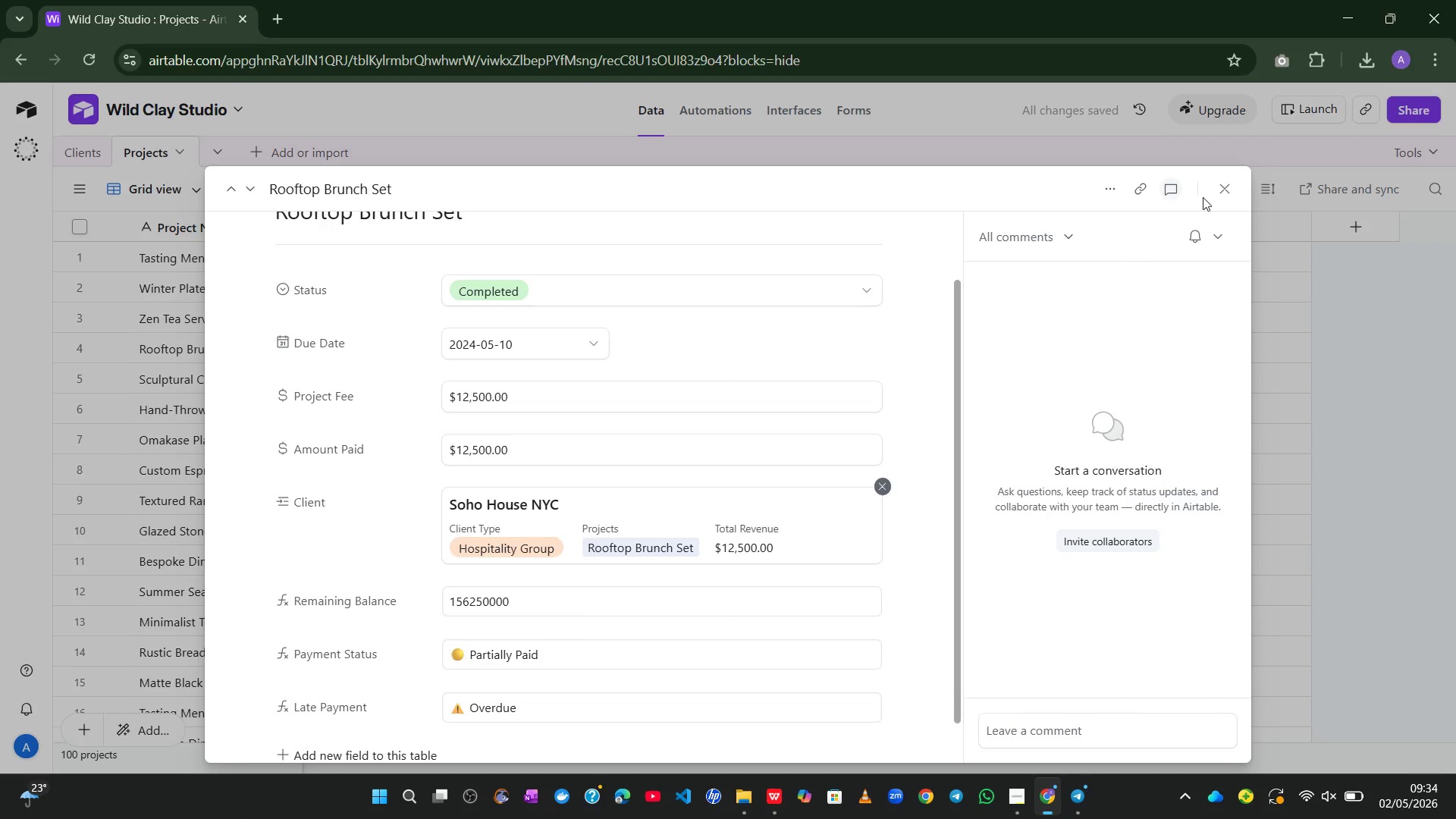 
left_click([1216, 186])
 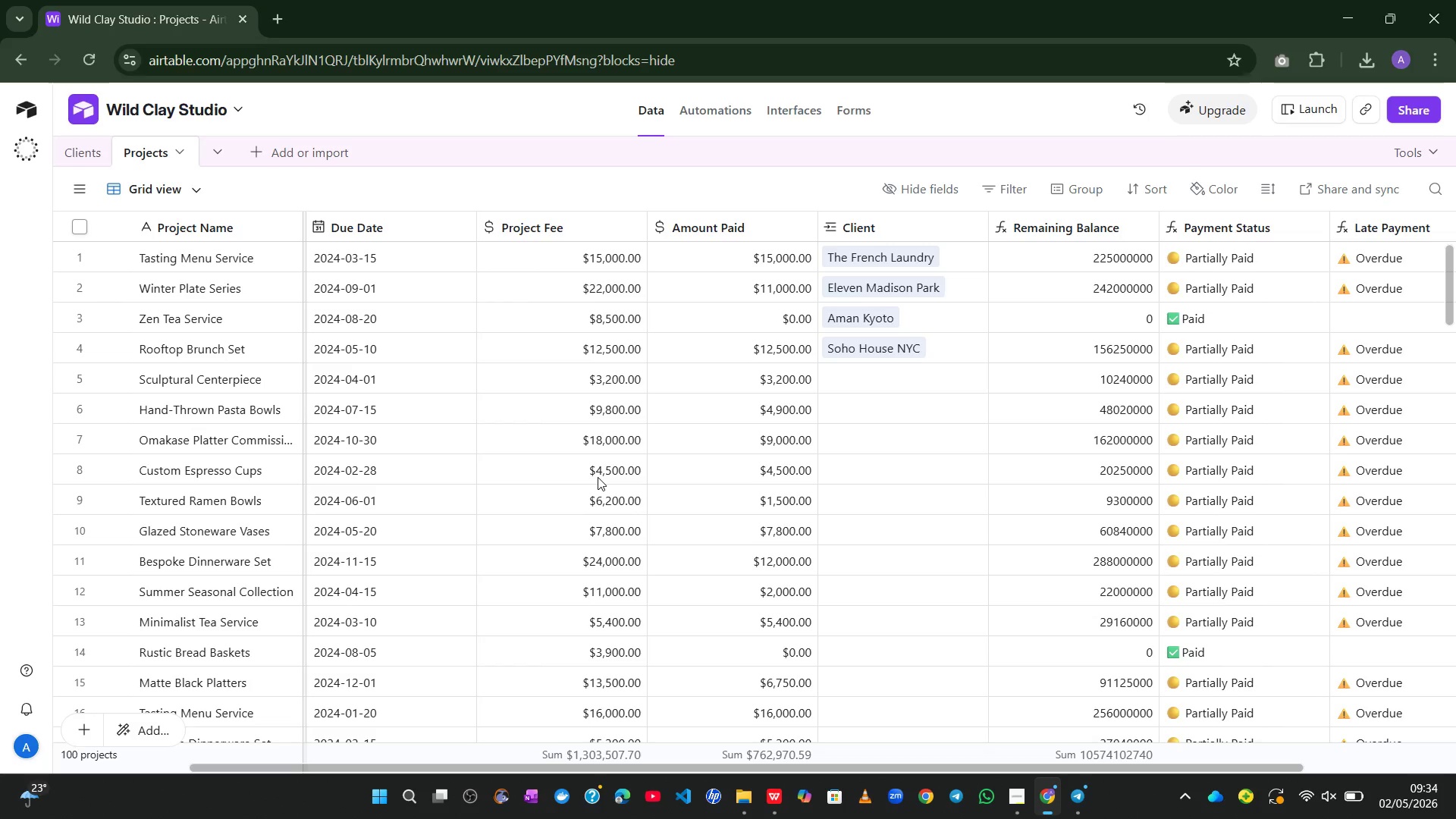 
wait(53.3)
 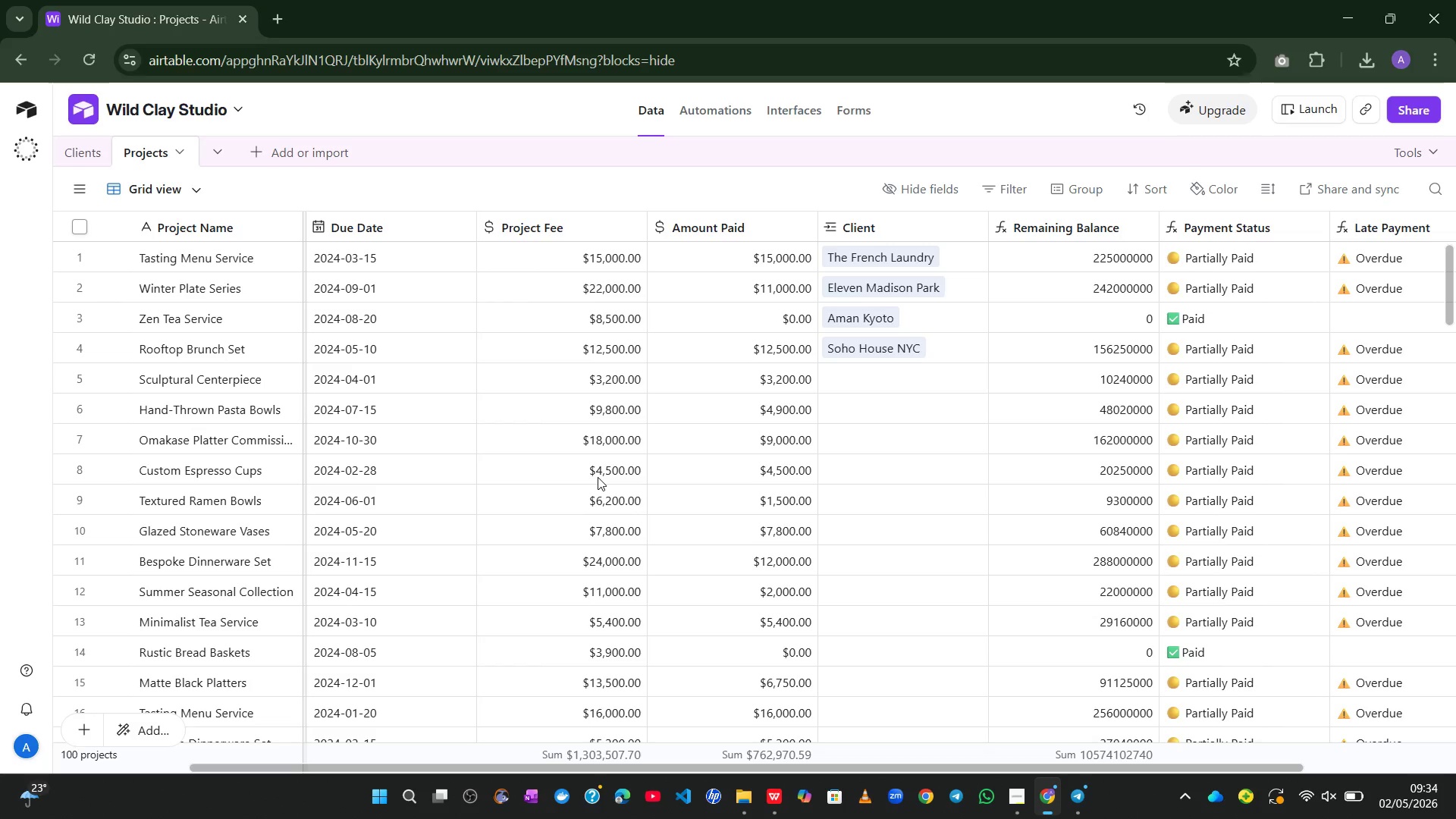 
left_click([1313, 140])
 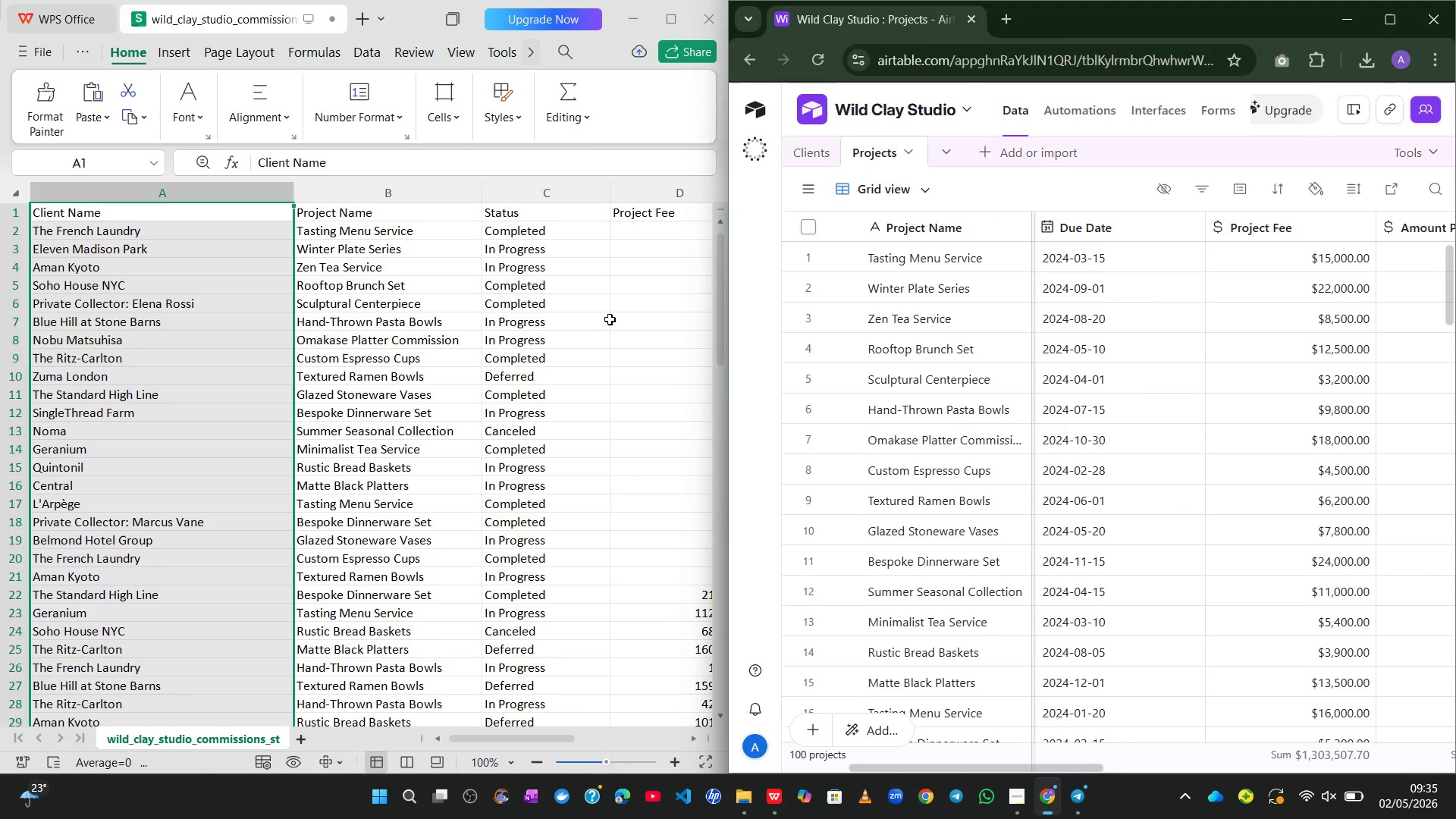 
wait(7.27)
 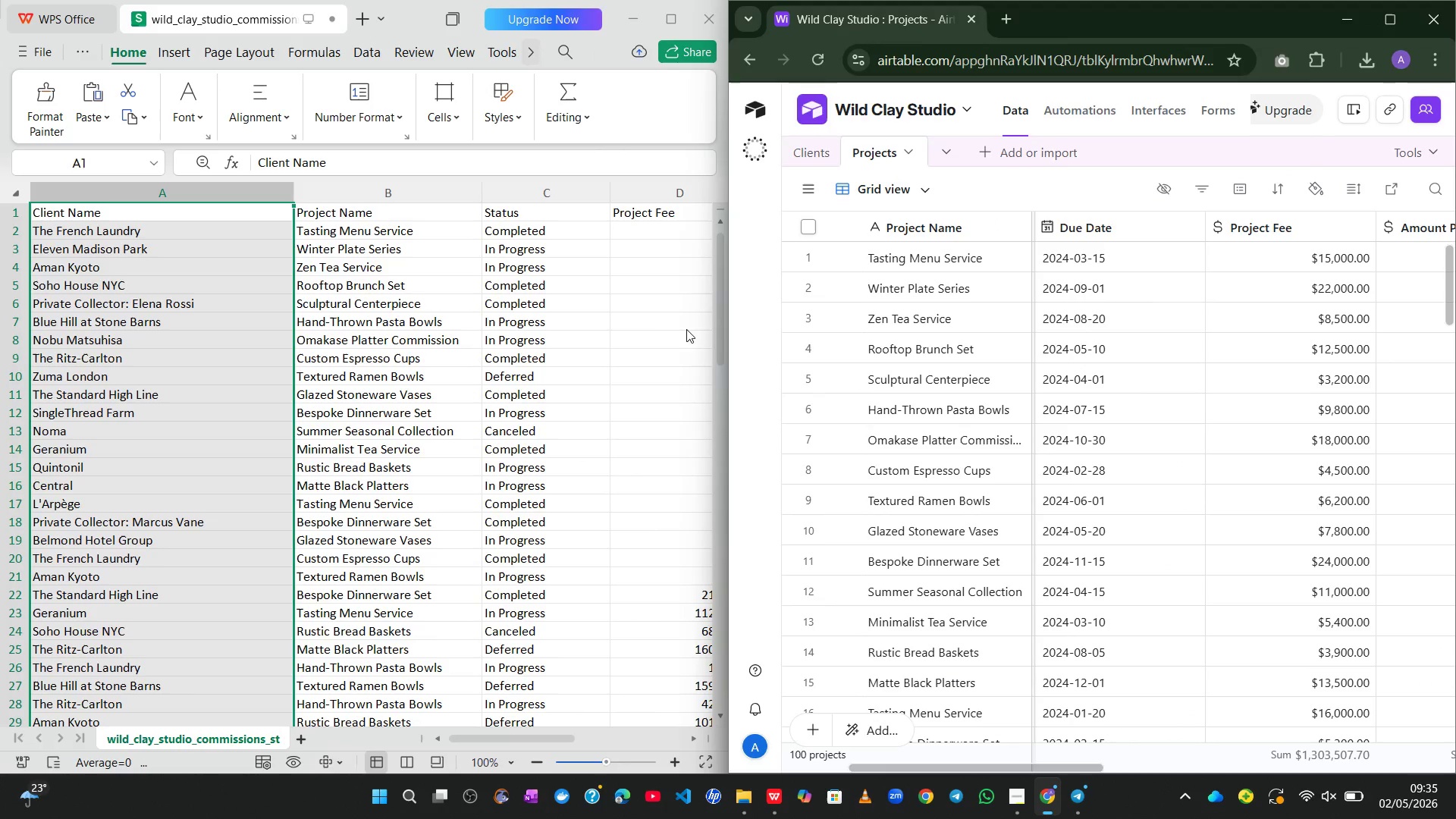 
mouse_move([1244, 392])
 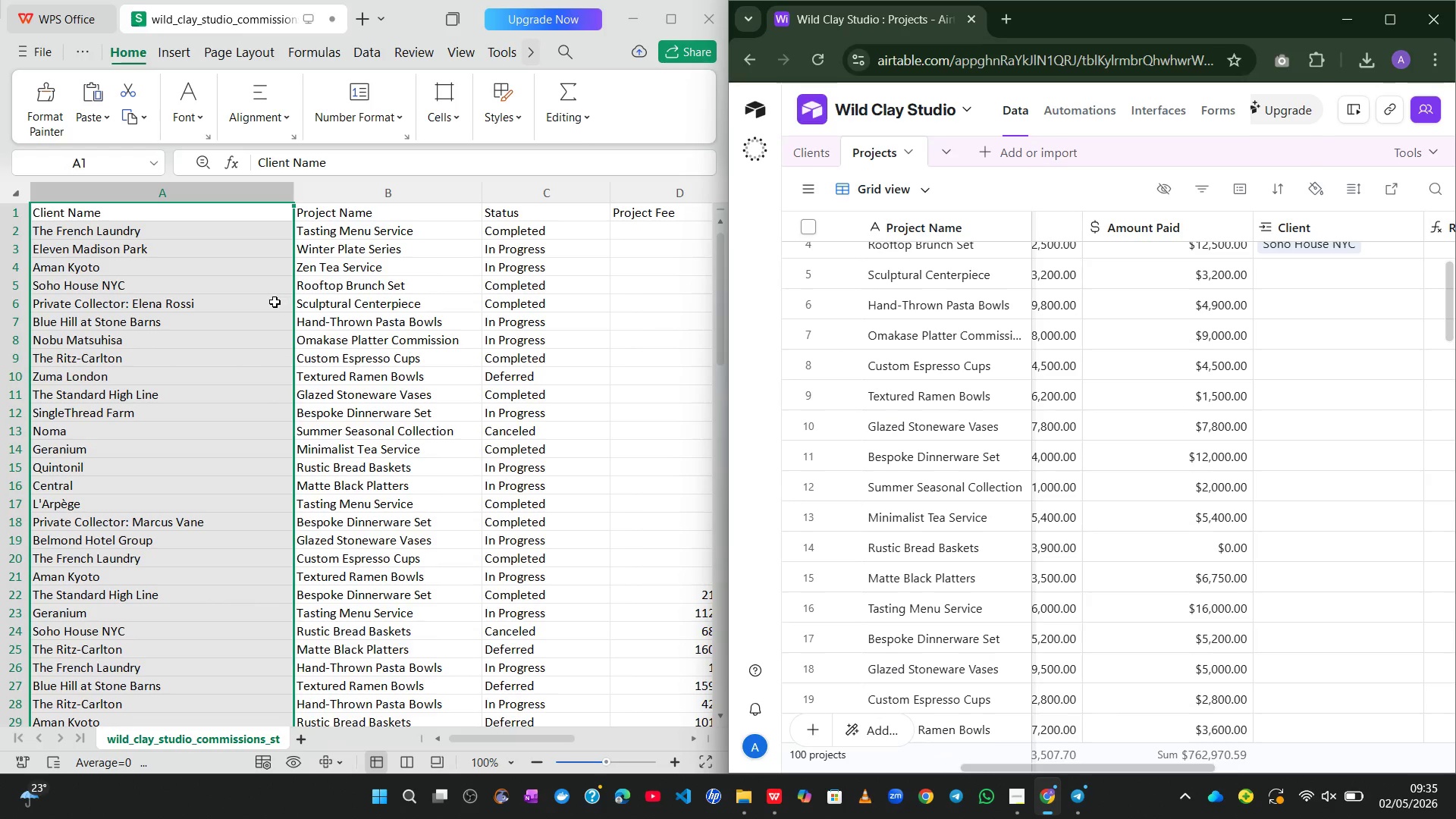 
wait(7.05)
 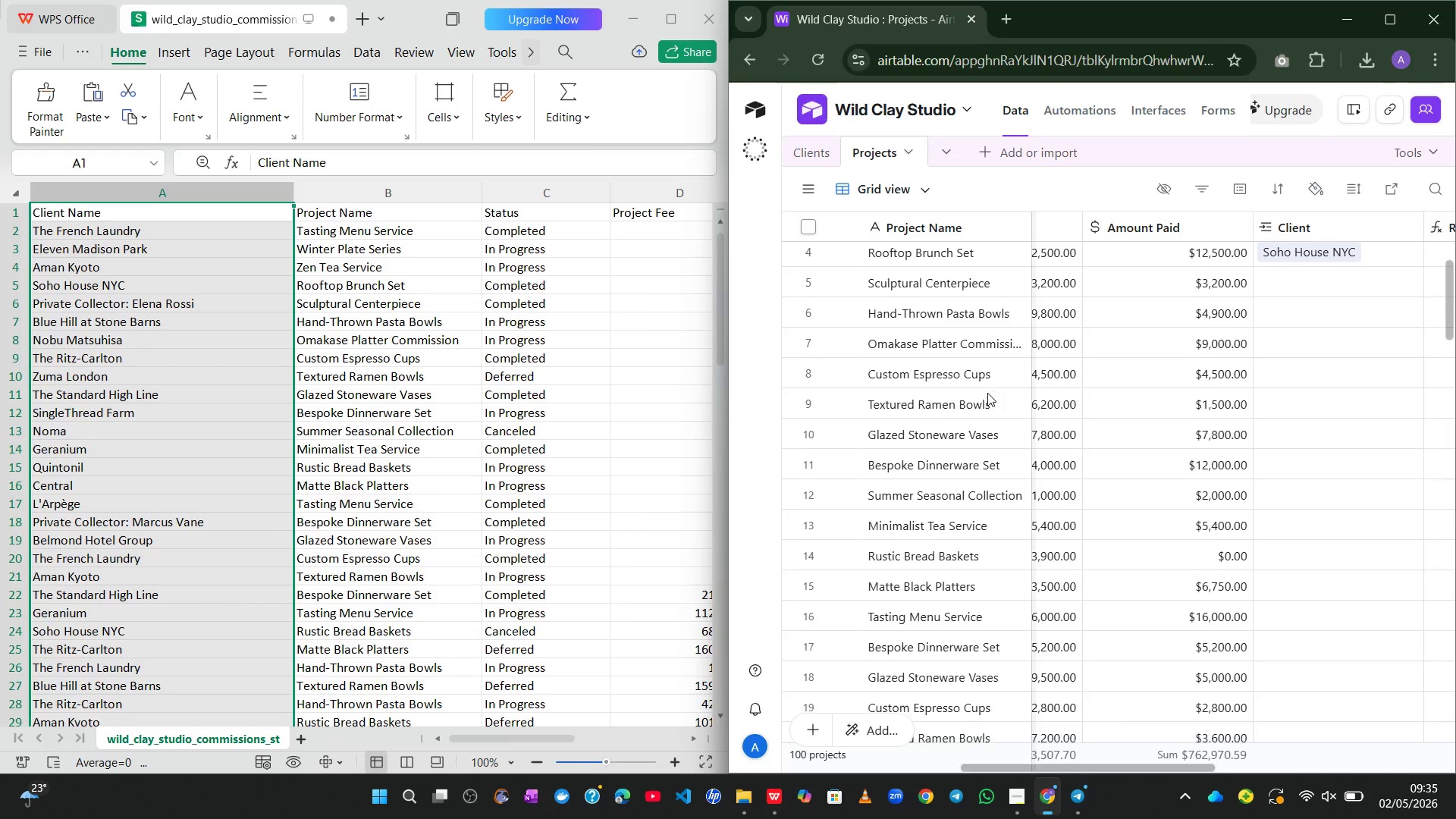 
left_click([843, 274])
 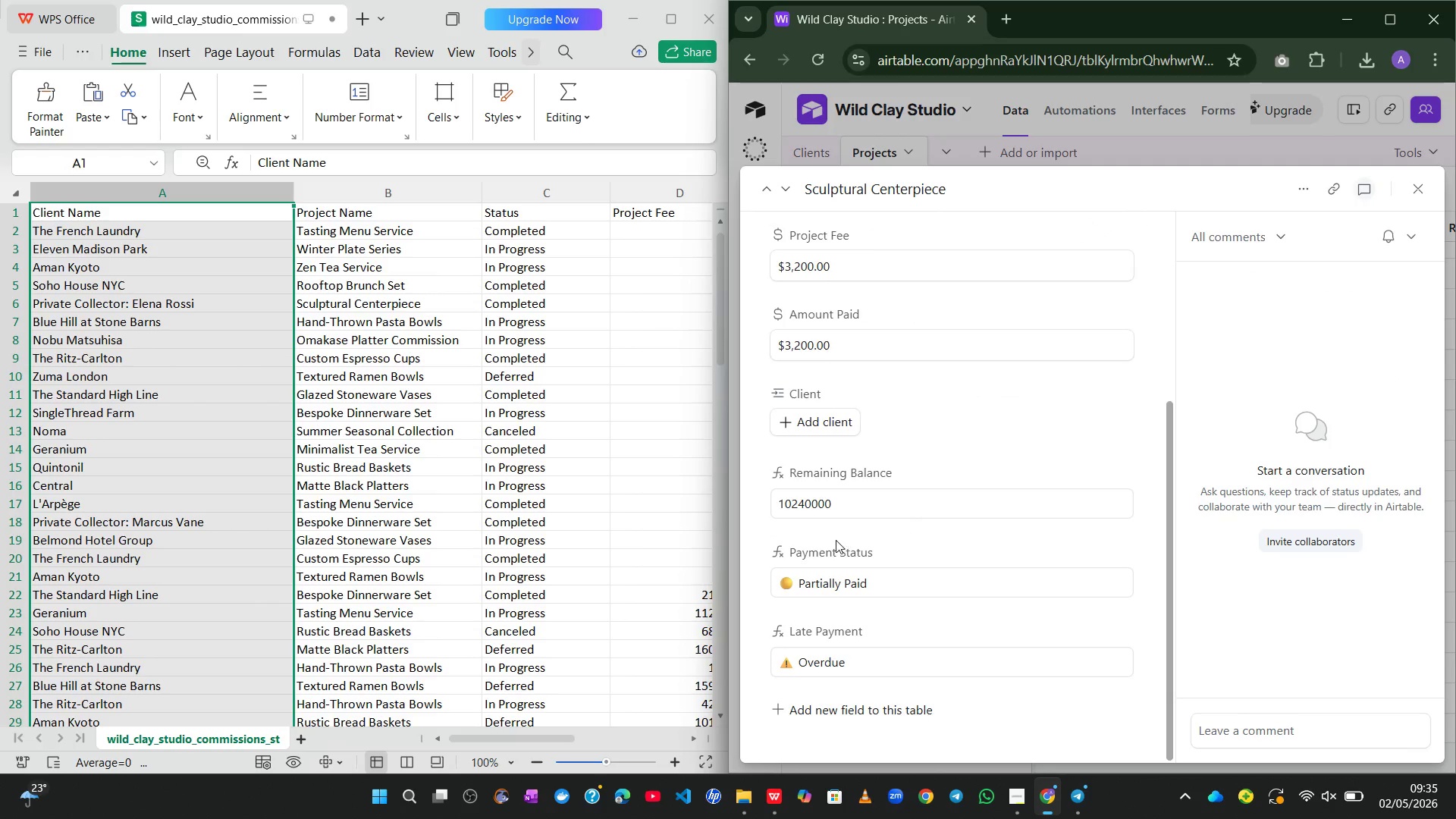 
left_click([806, 416])
 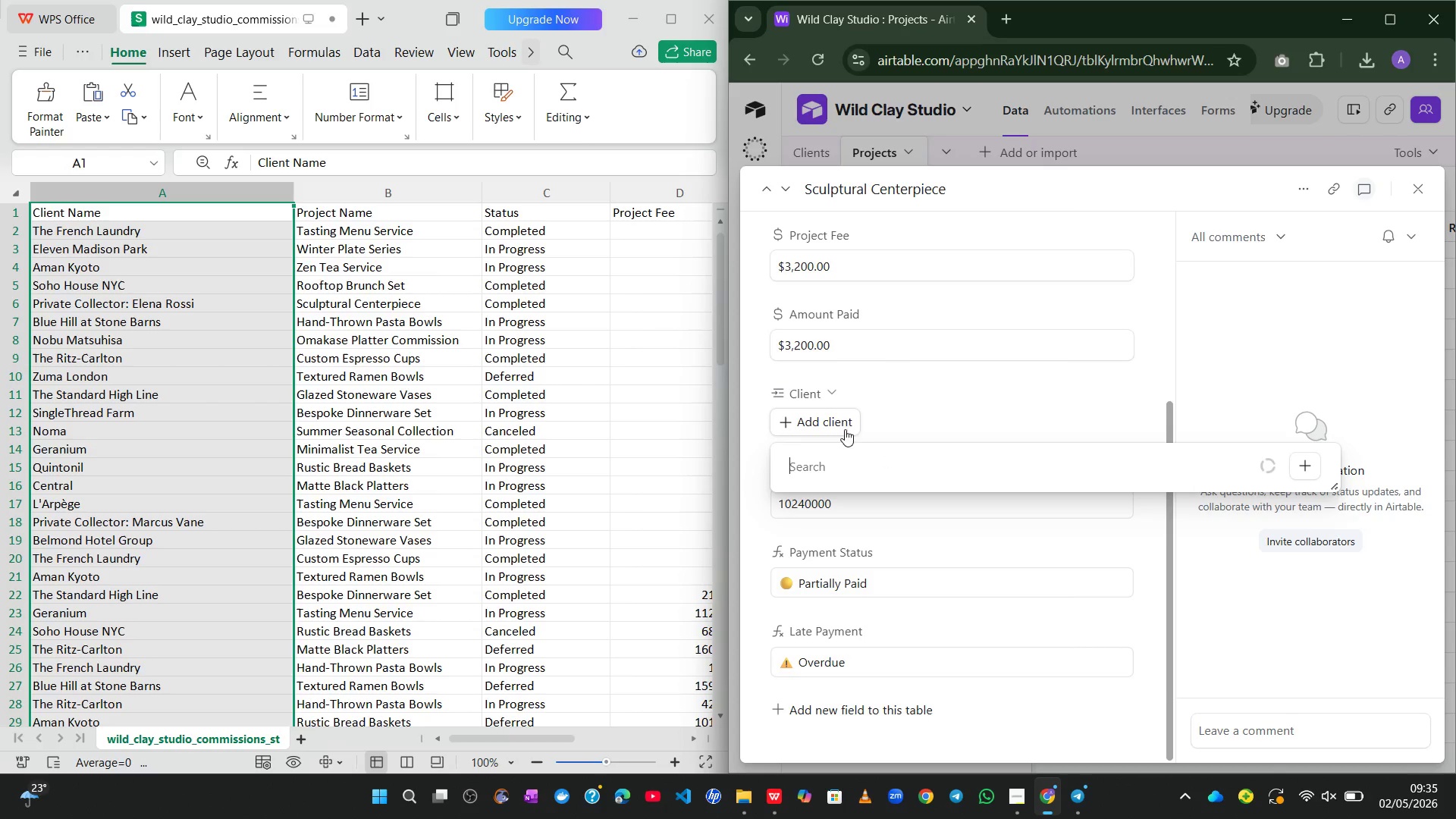 
mouse_move([834, 444])
 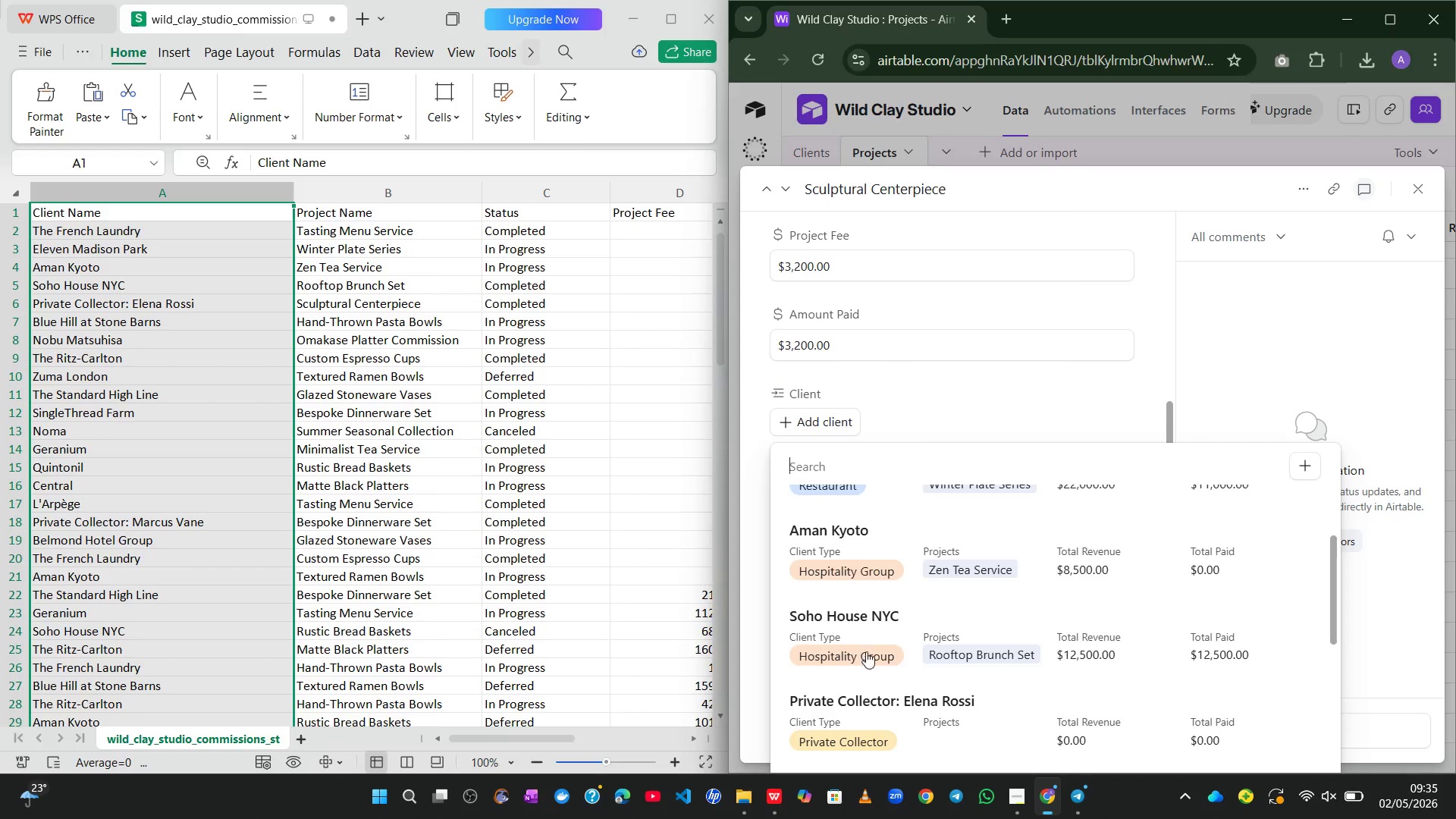 
left_click([868, 708])
 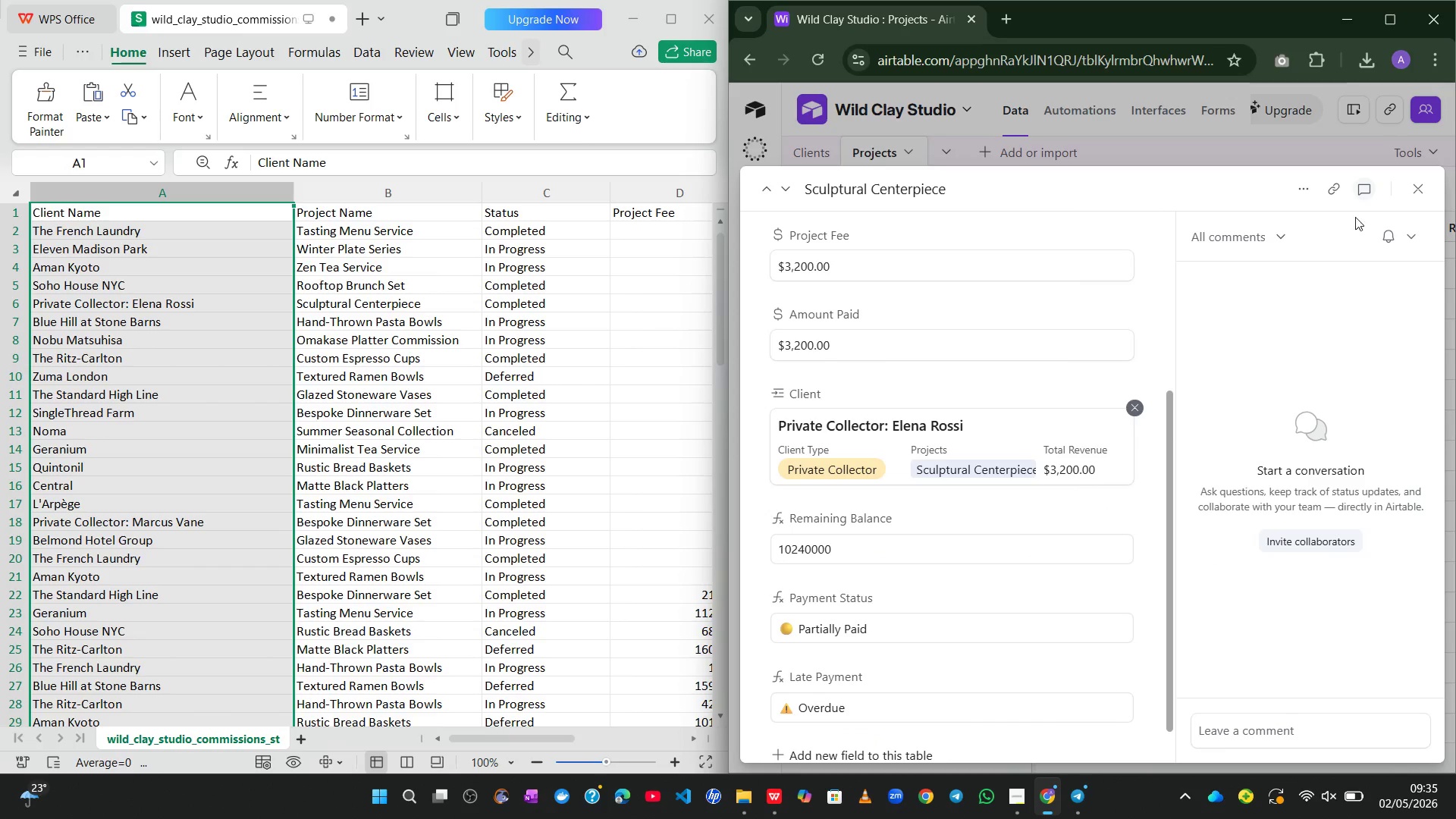 
left_click([1410, 196])
 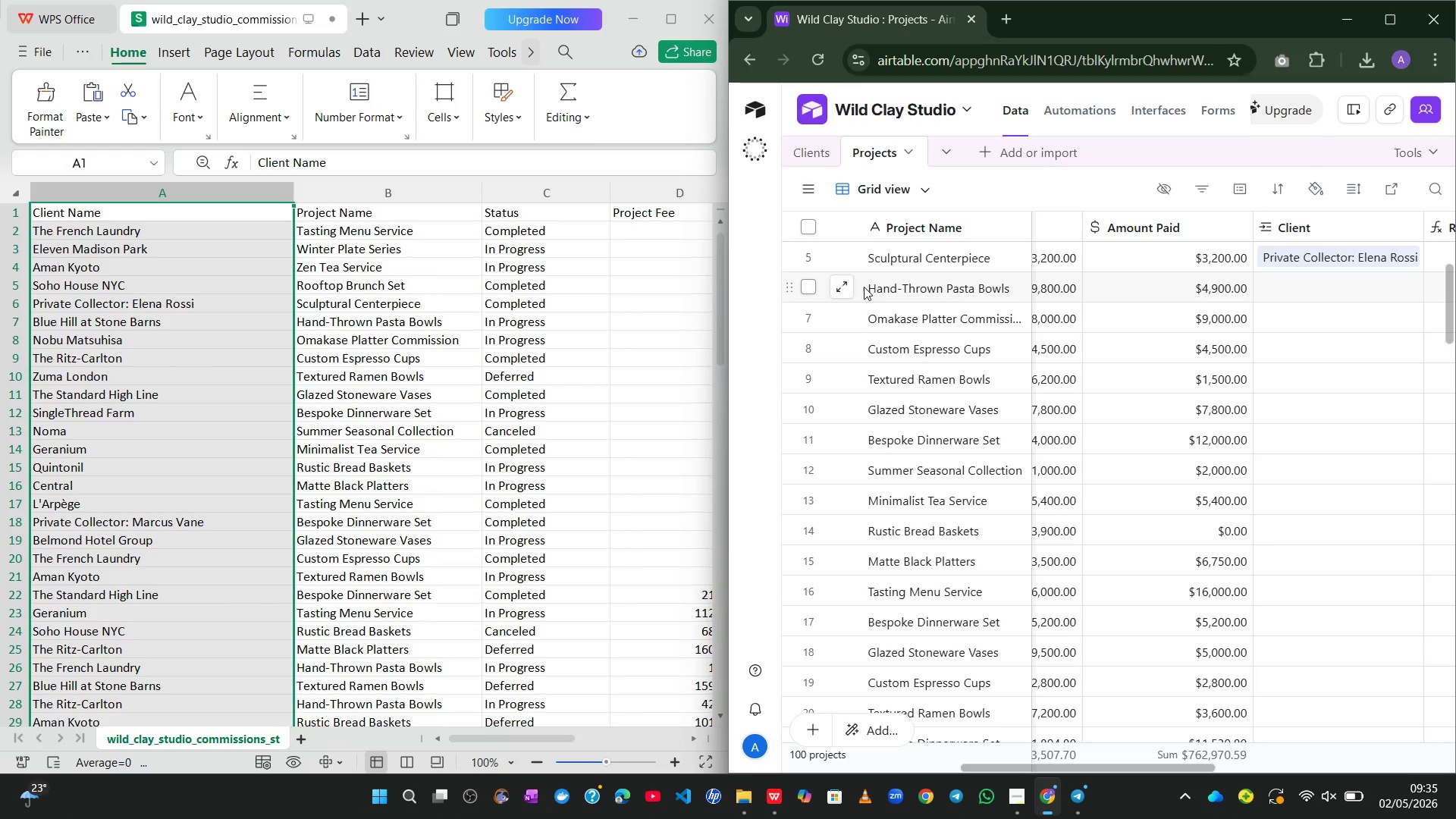 
left_click([839, 287])
 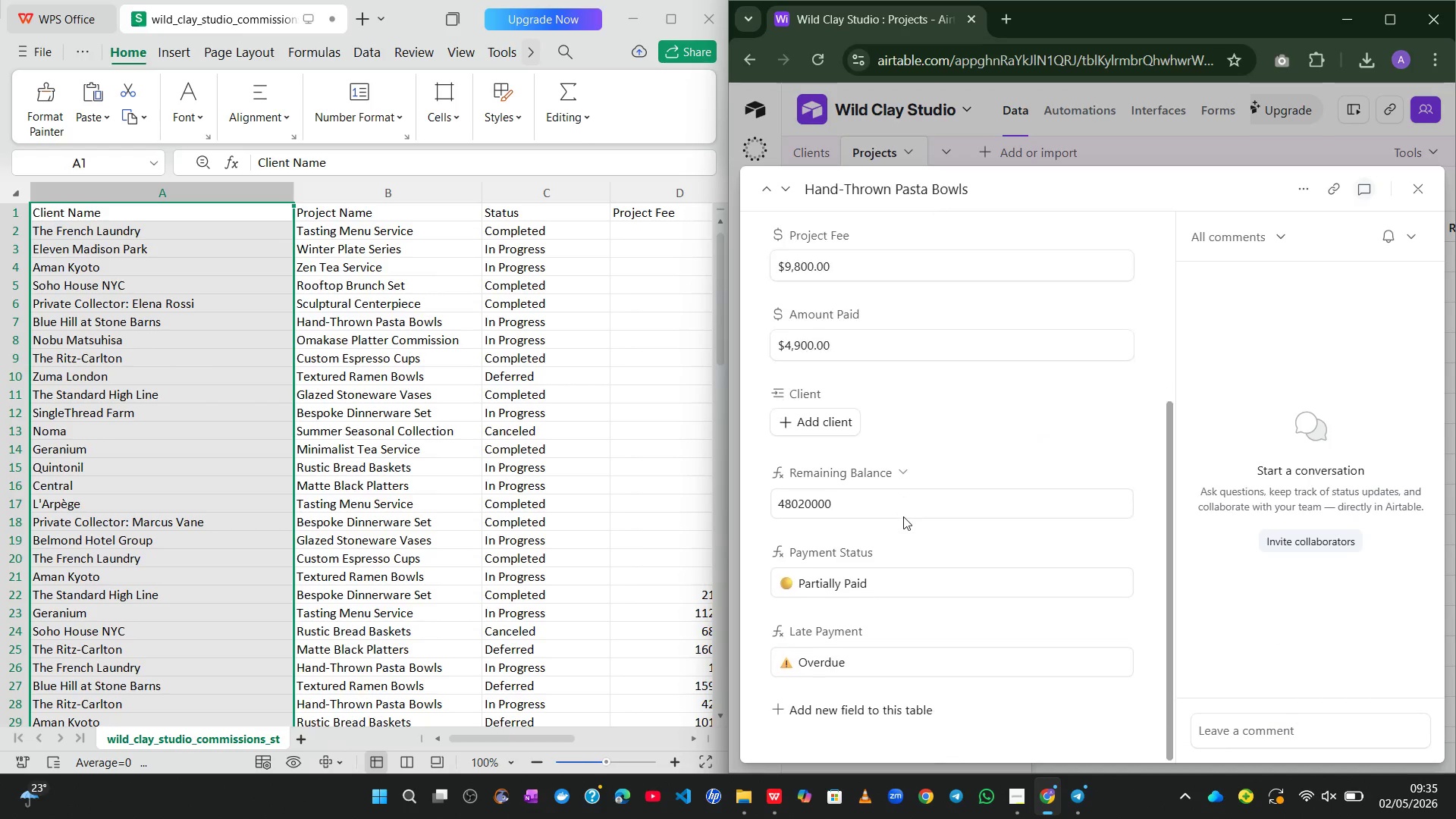 
wait(5.05)
 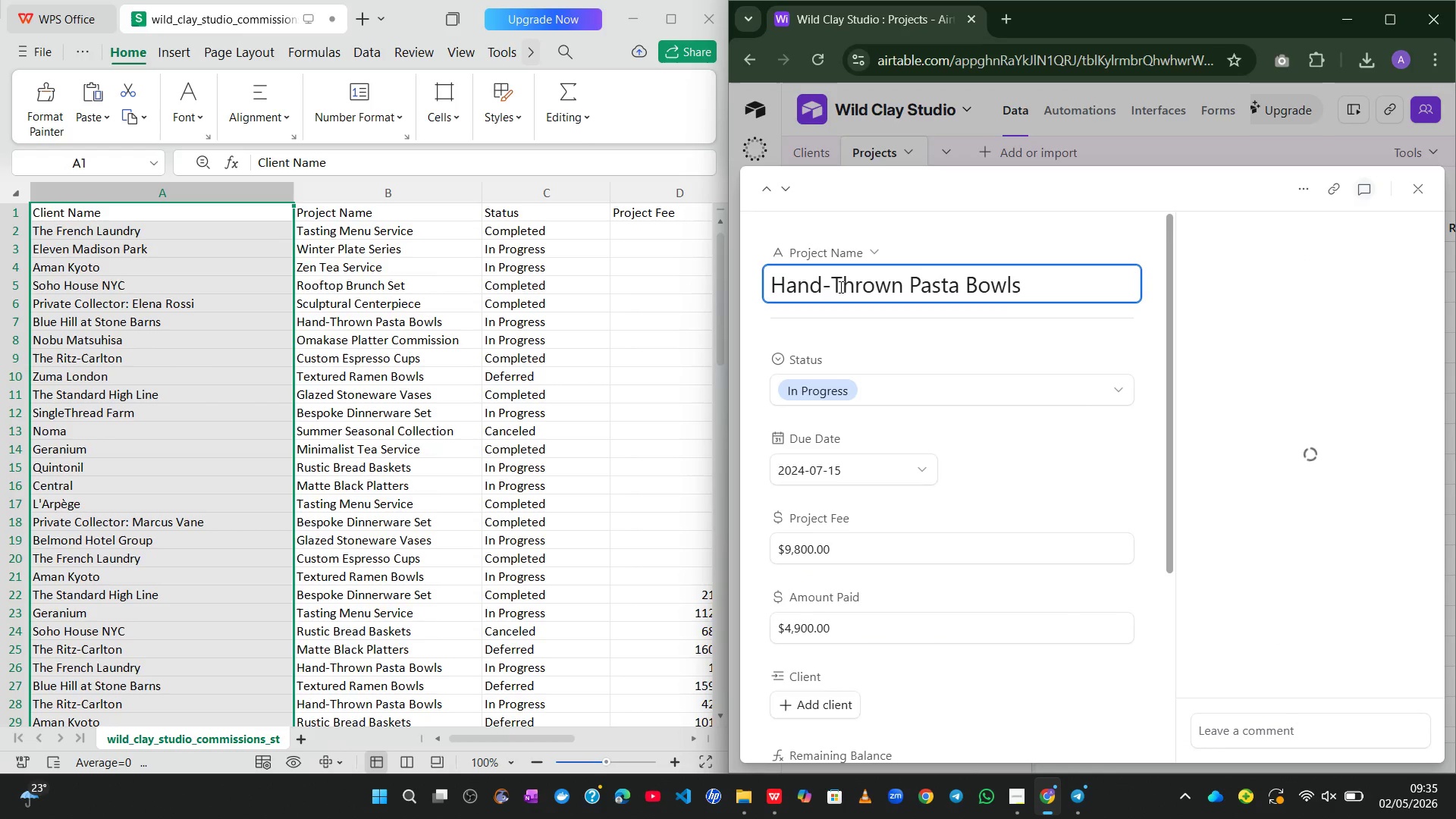 
left_click([820, 420])
 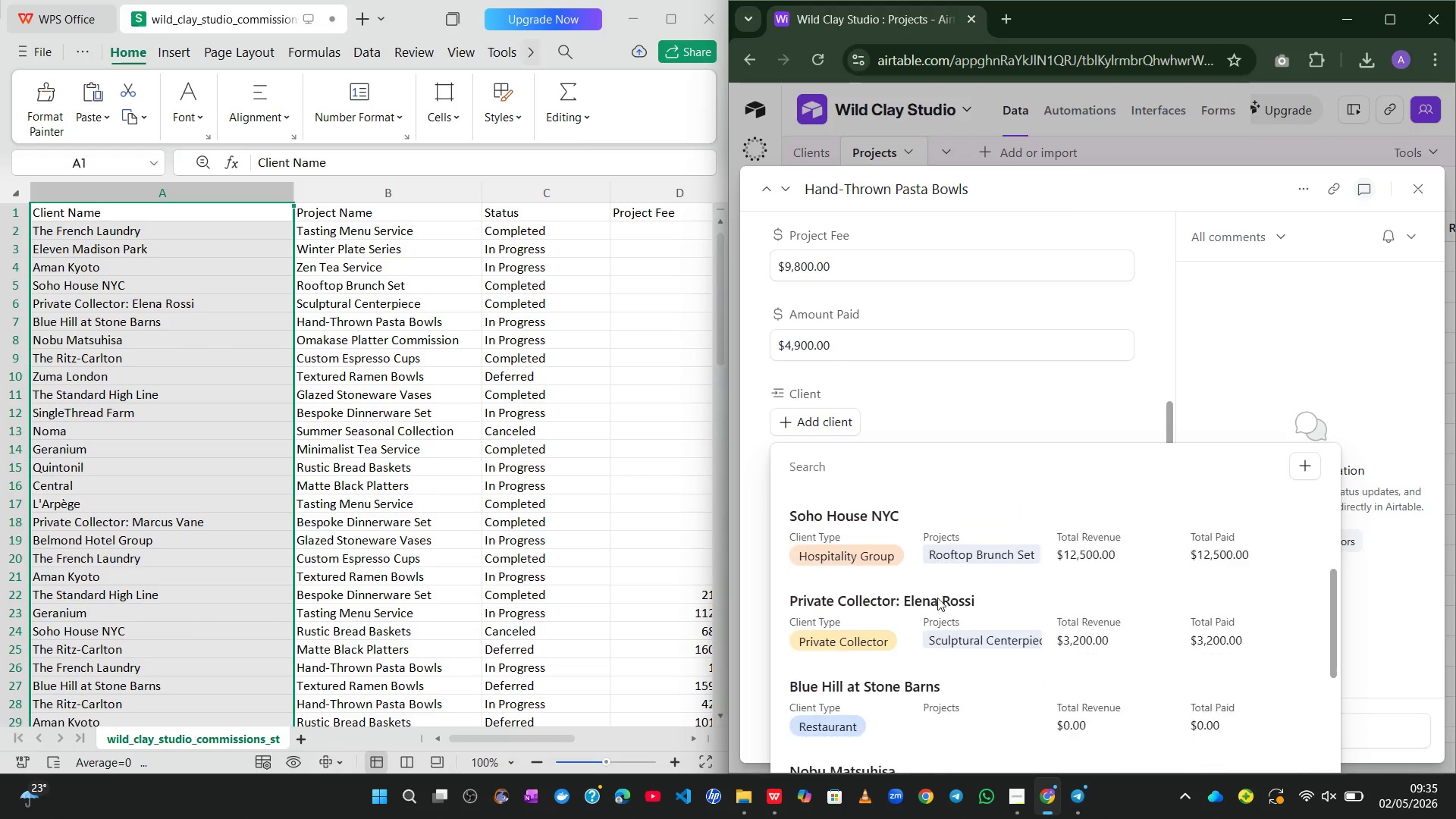 
left_click([862, 629])
 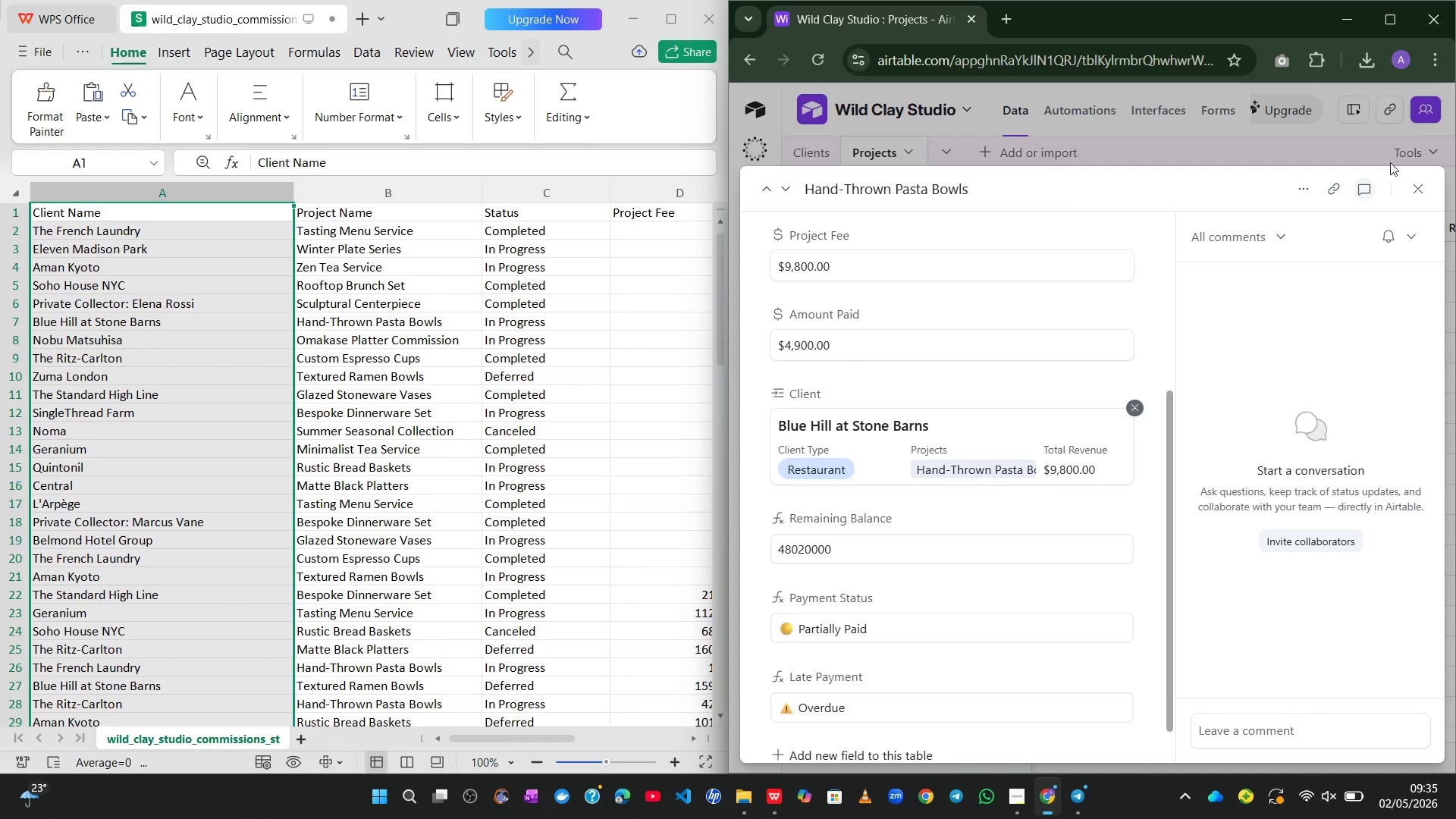 
left_click([1398, 176])
 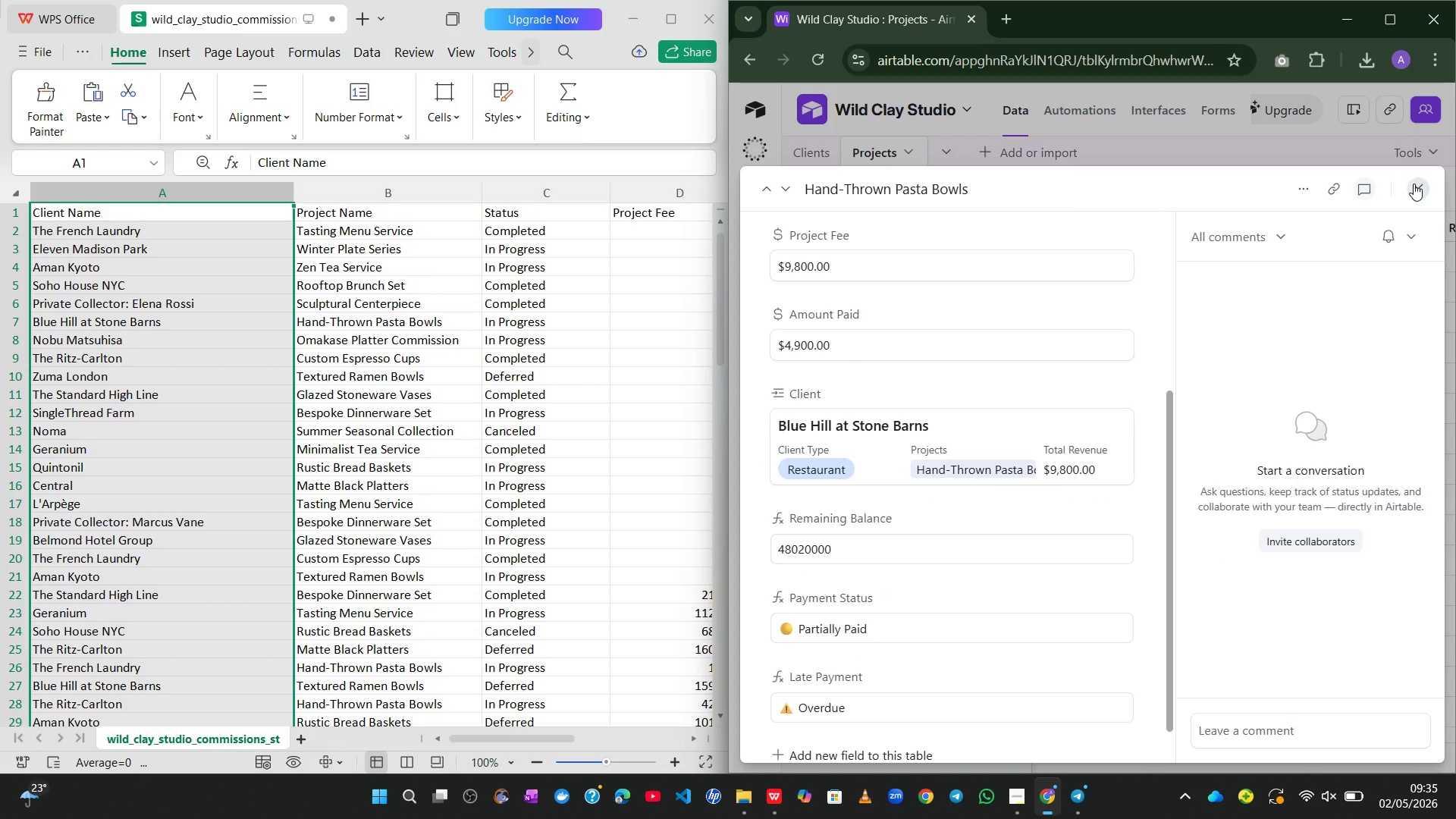 
left_click([1414, 184])
 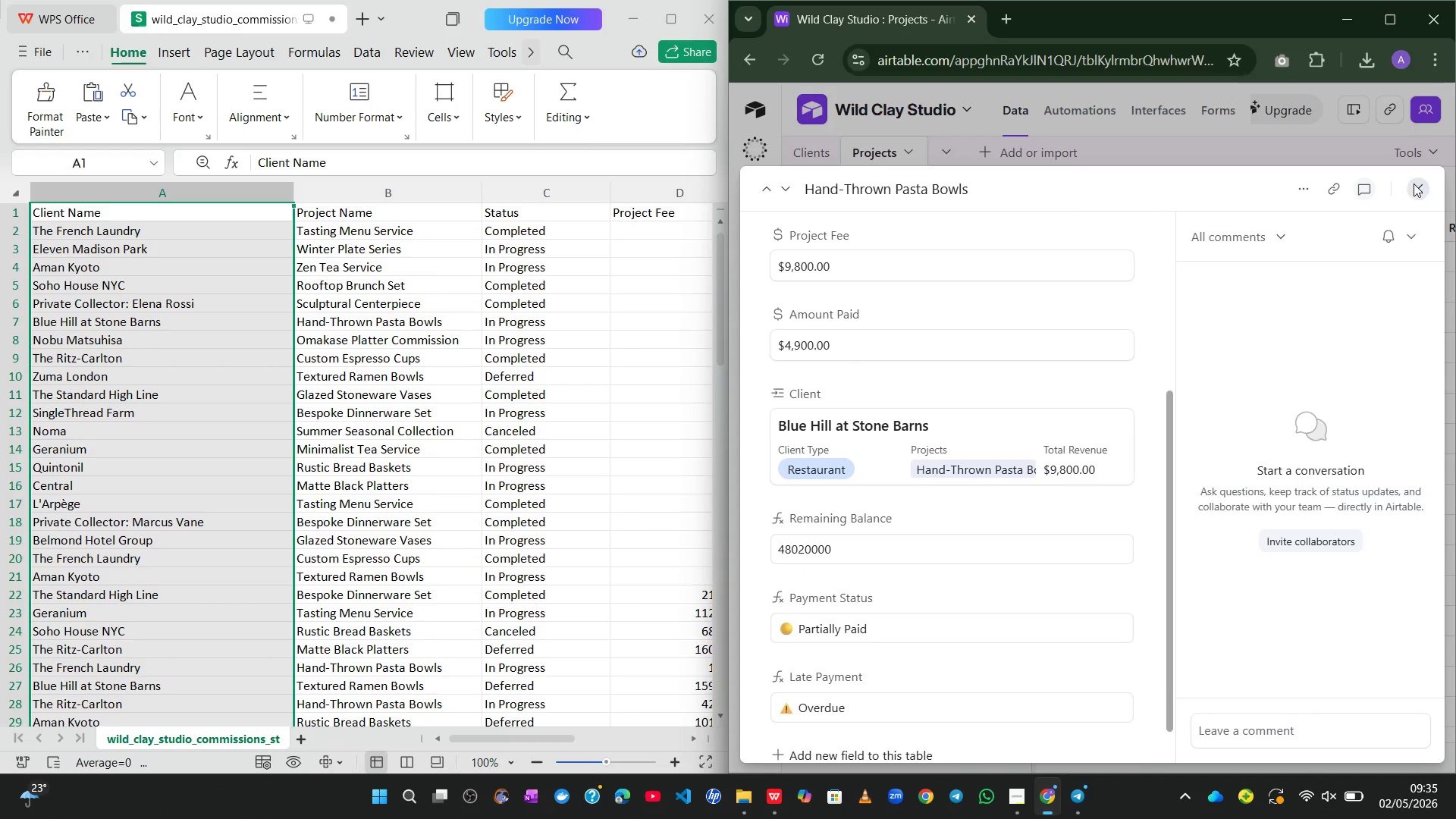 
mouse_move([1372, 187])
 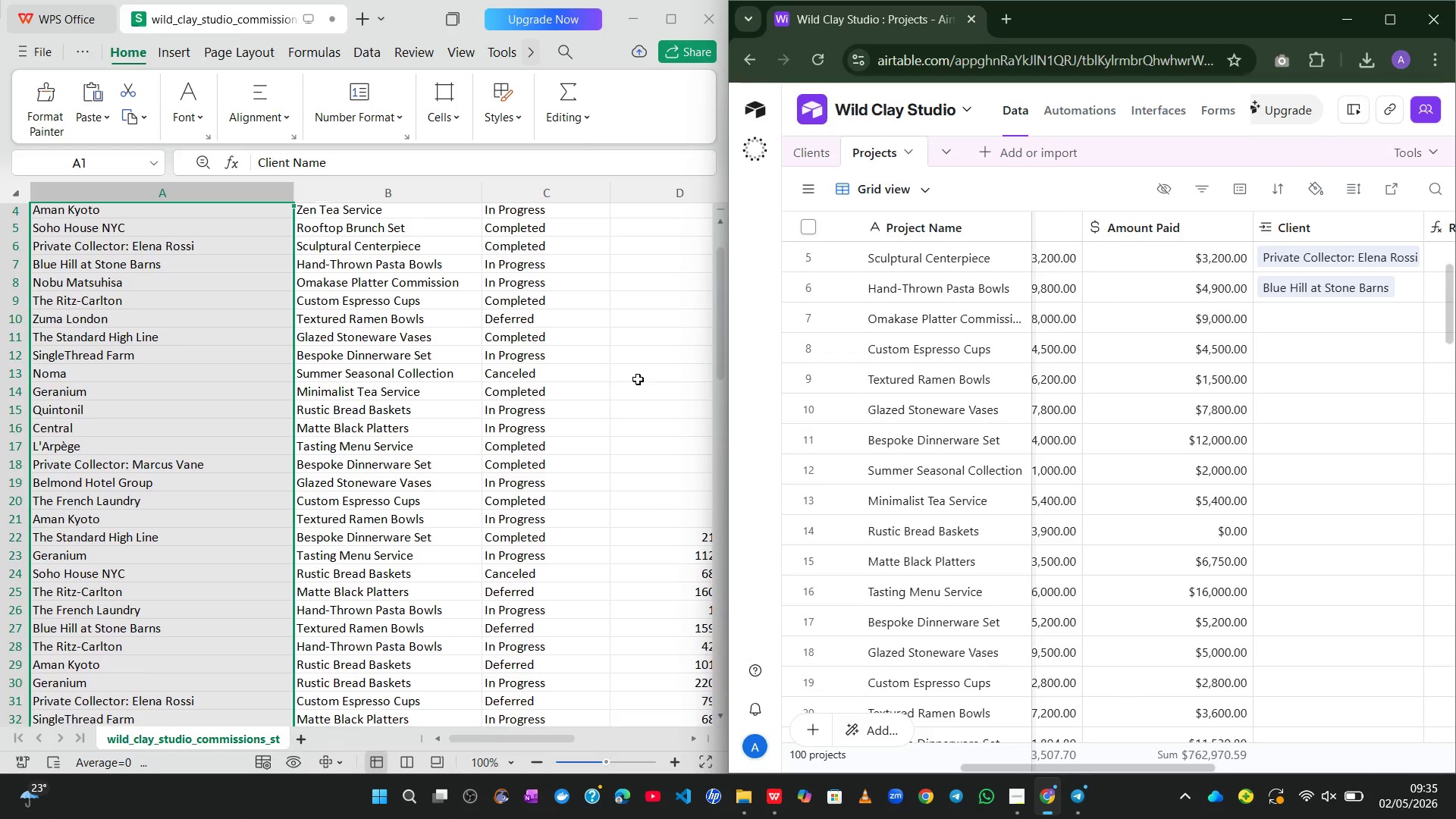 
wait(9.31)
 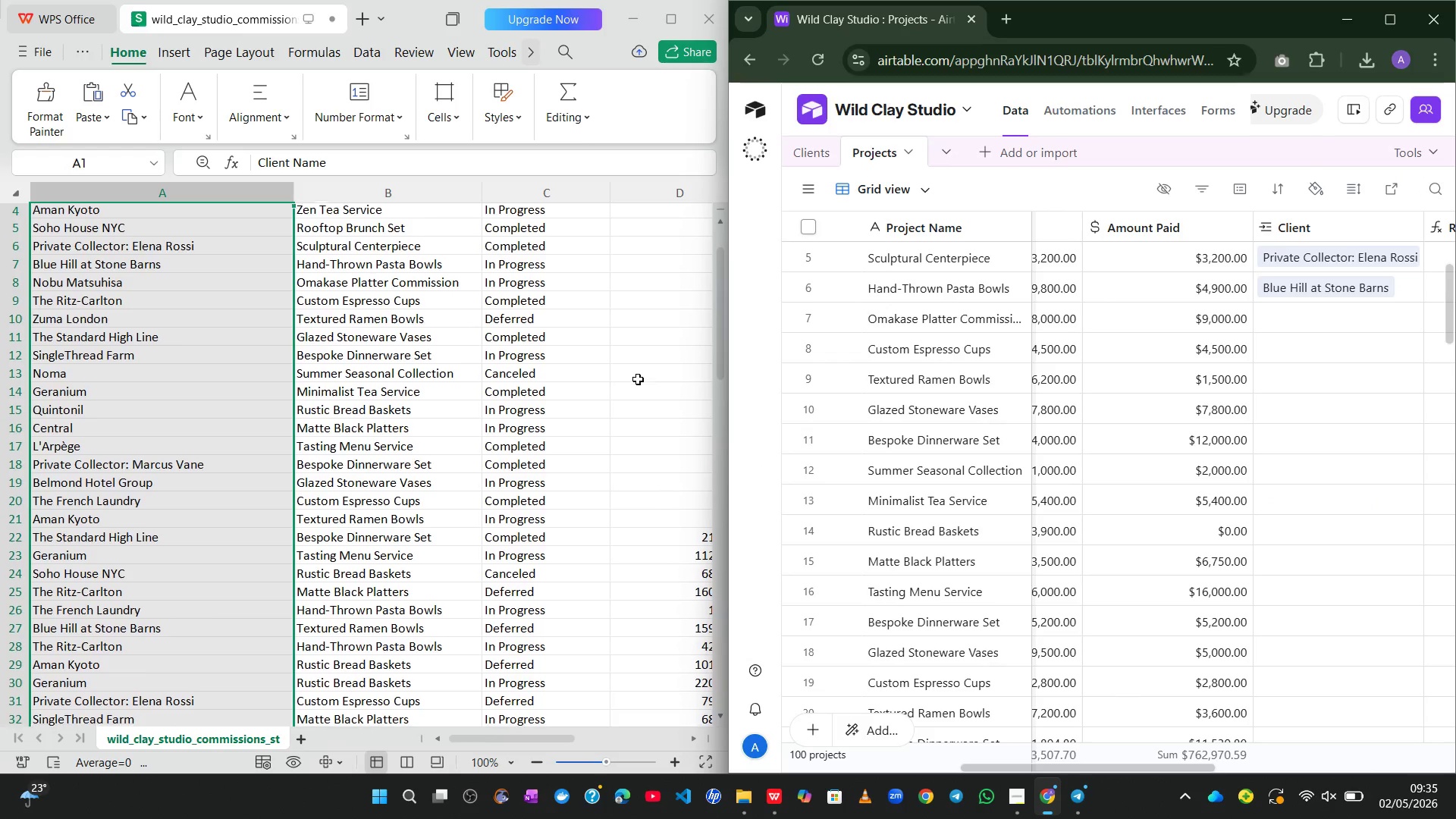 
left_click([638, 378])
 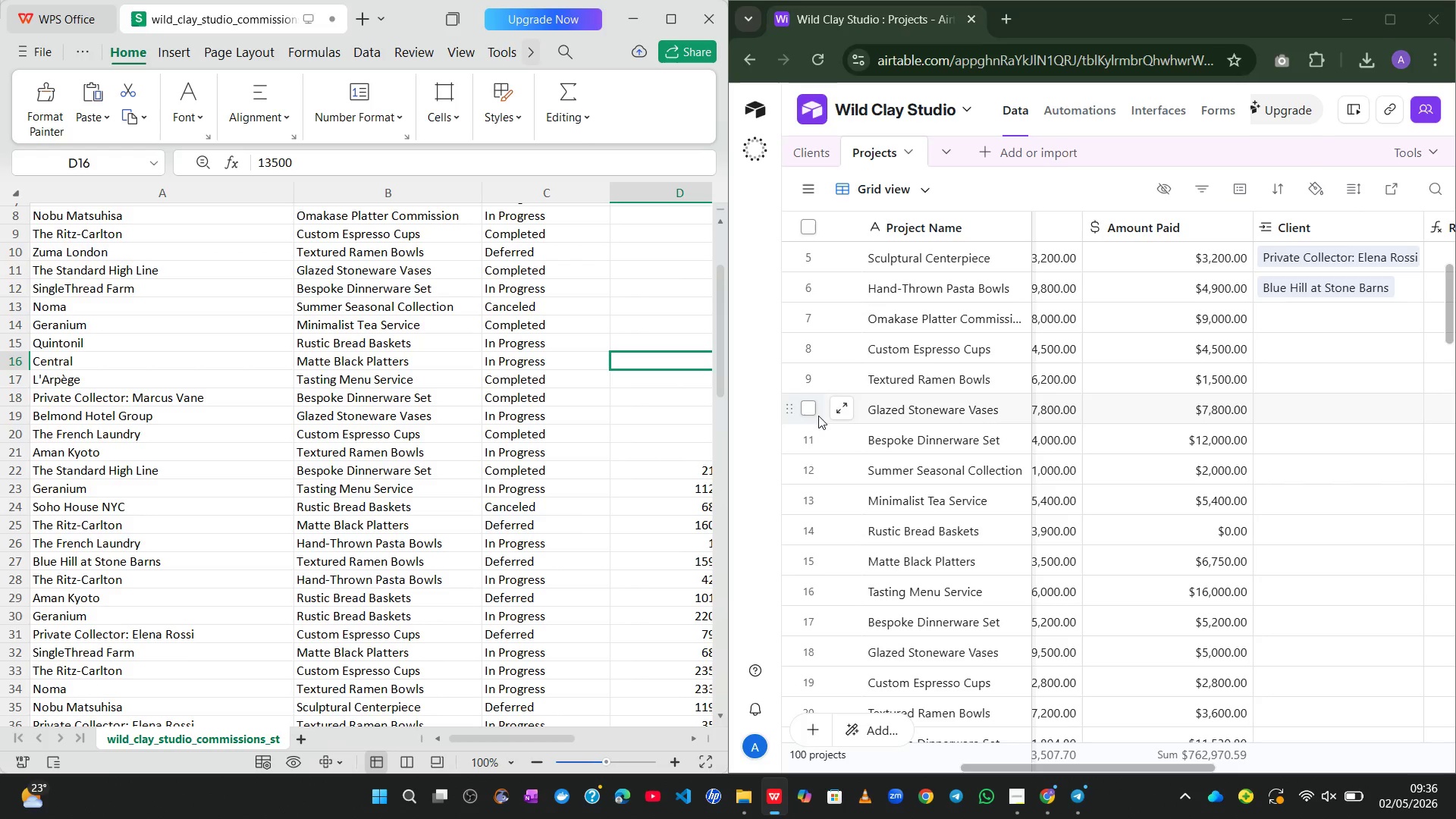 
wait(7.86)
 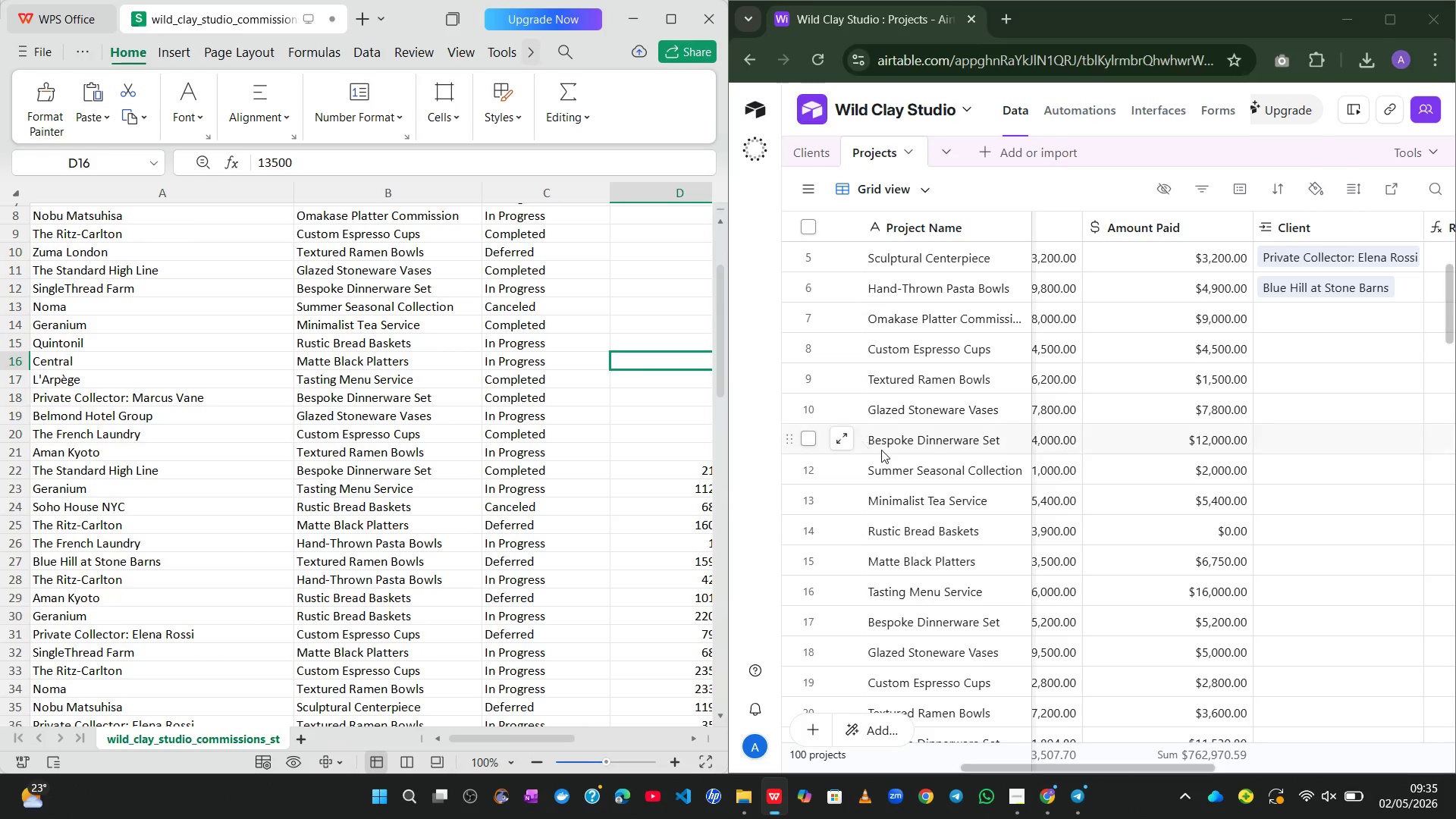 
left_click([836, 317])
 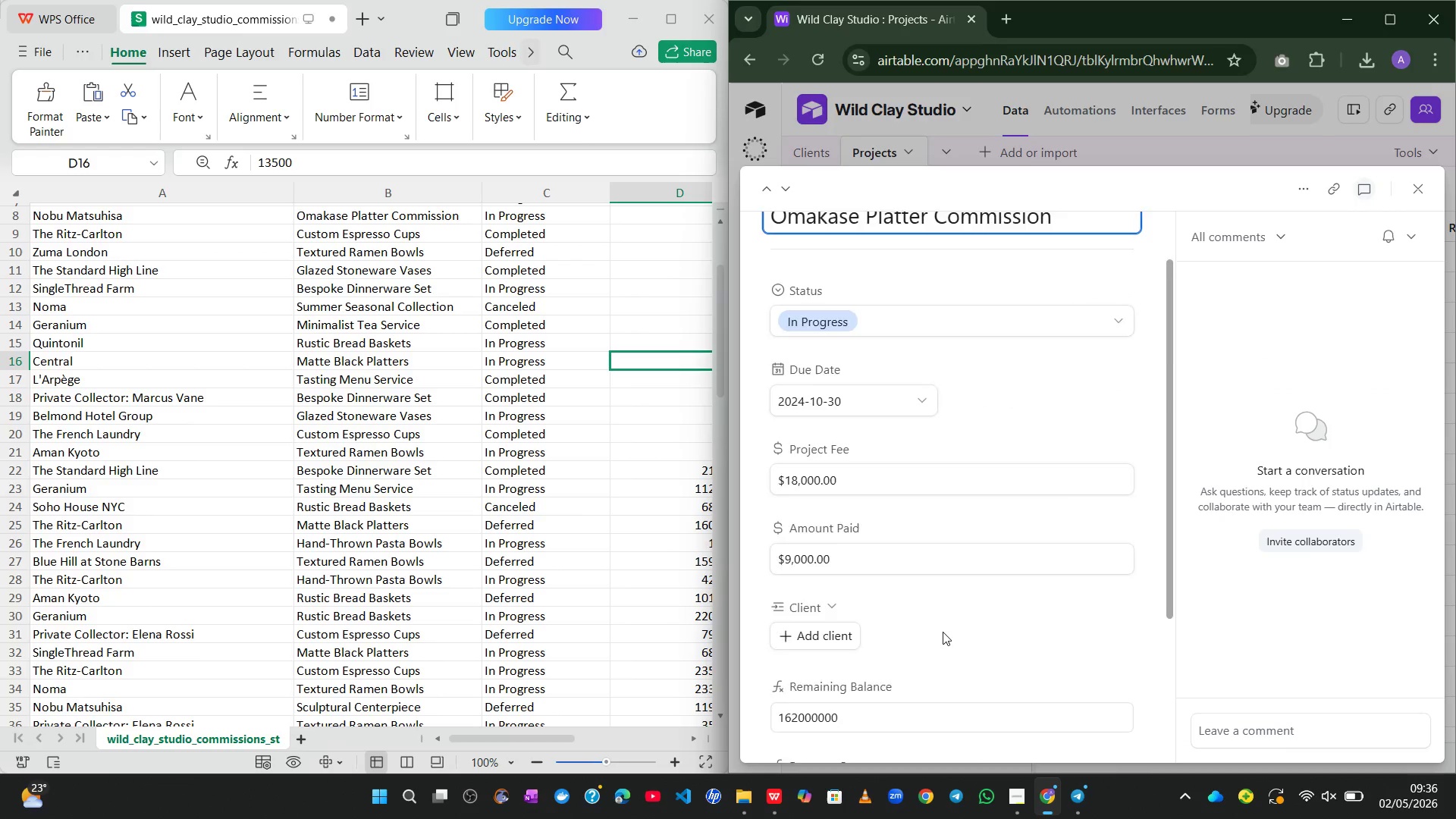 
wait(7.24)
 